 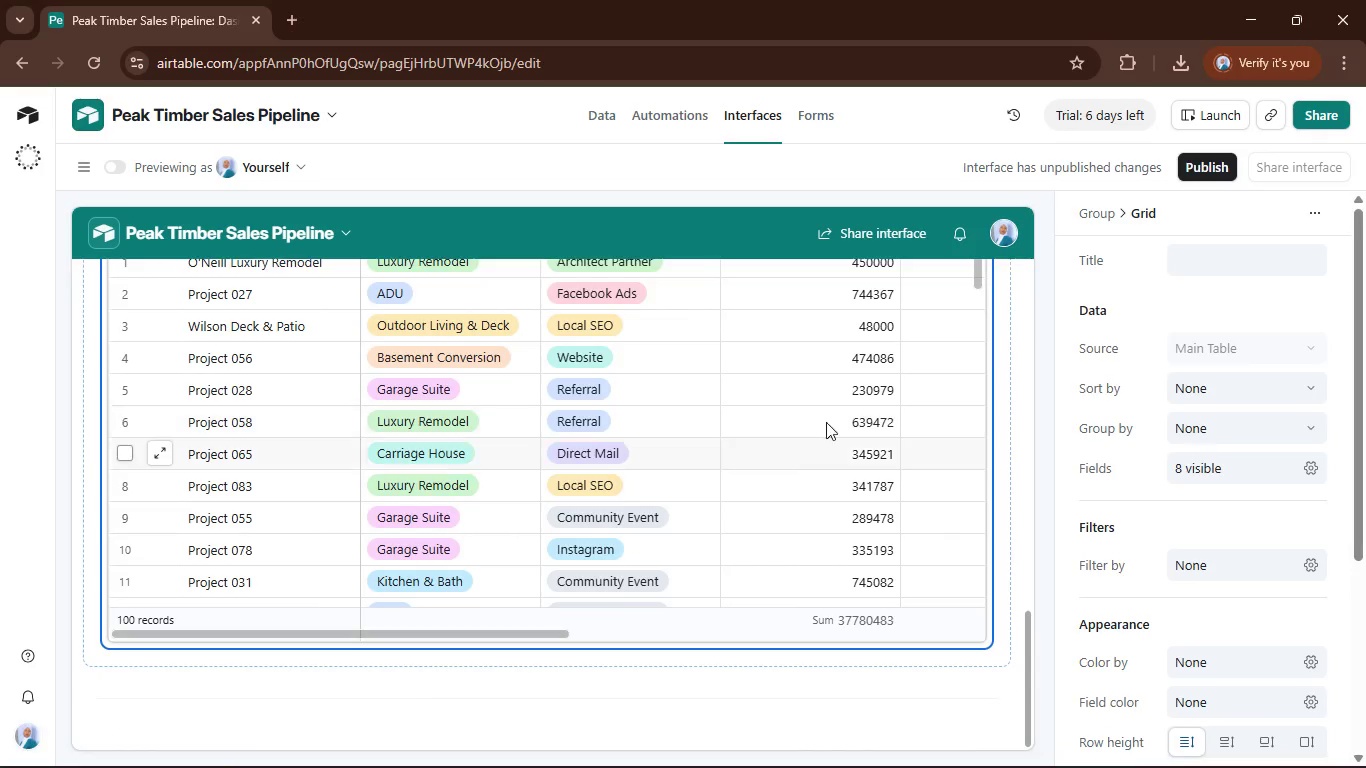 
left_click([963, 644])
 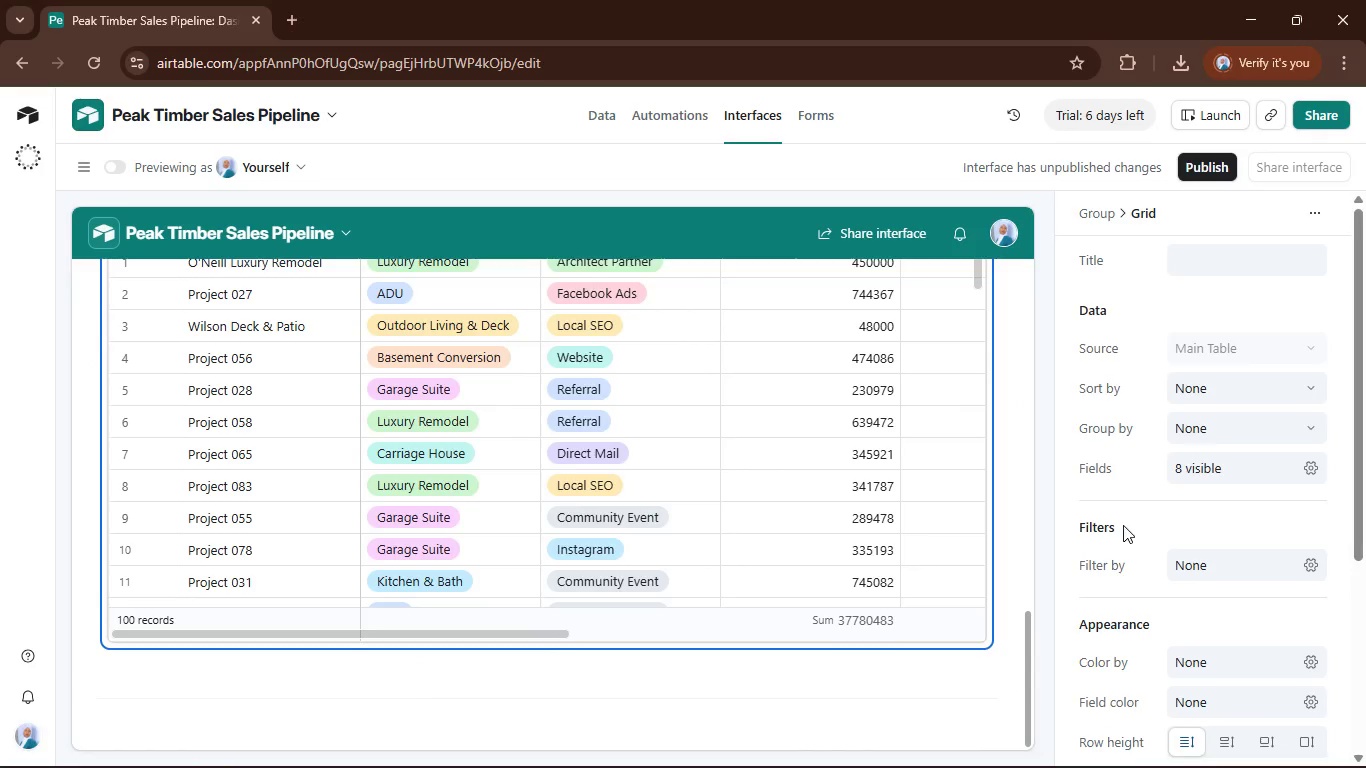 
scroll: coordinate [1126, 525], scroll_direction: up, amount: 3.0
 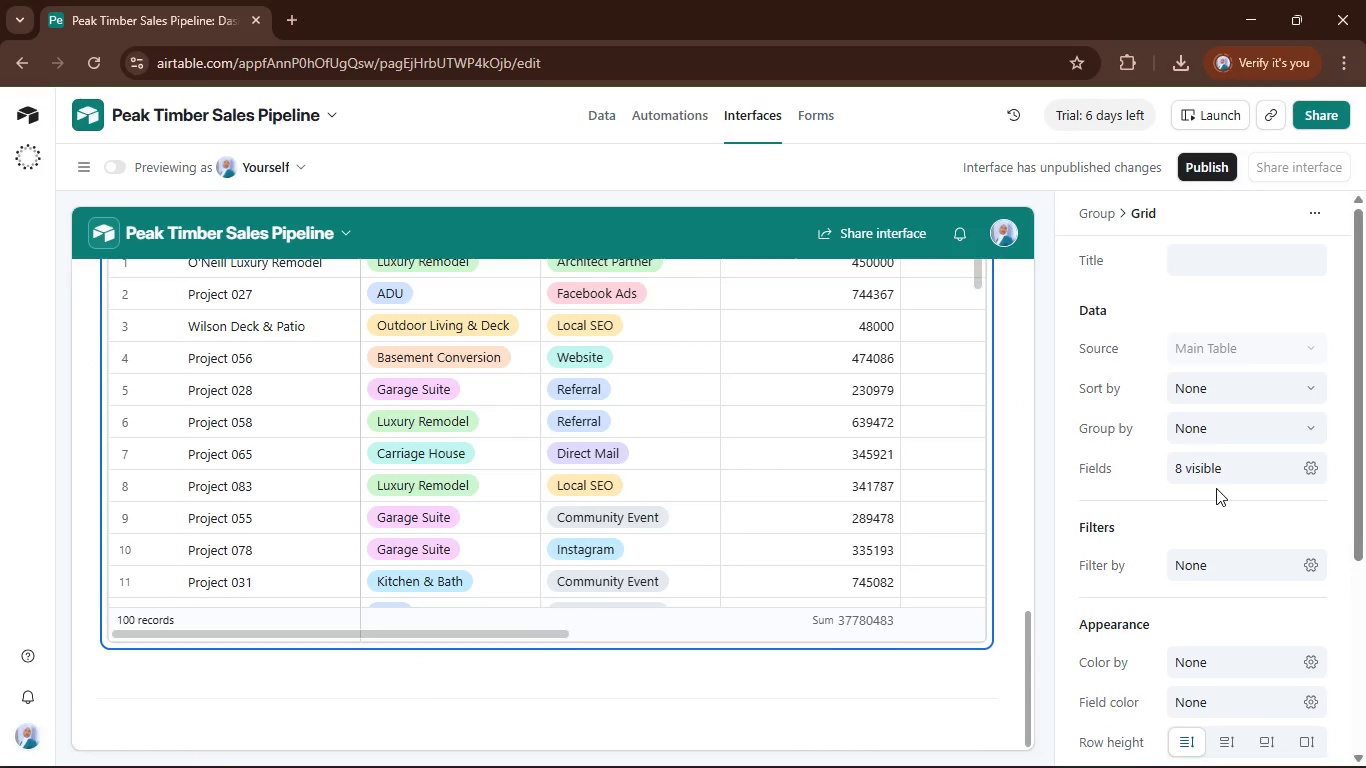 
scroll: coordinate [1216, 488], scroll_direction: down, amount: 3.0
 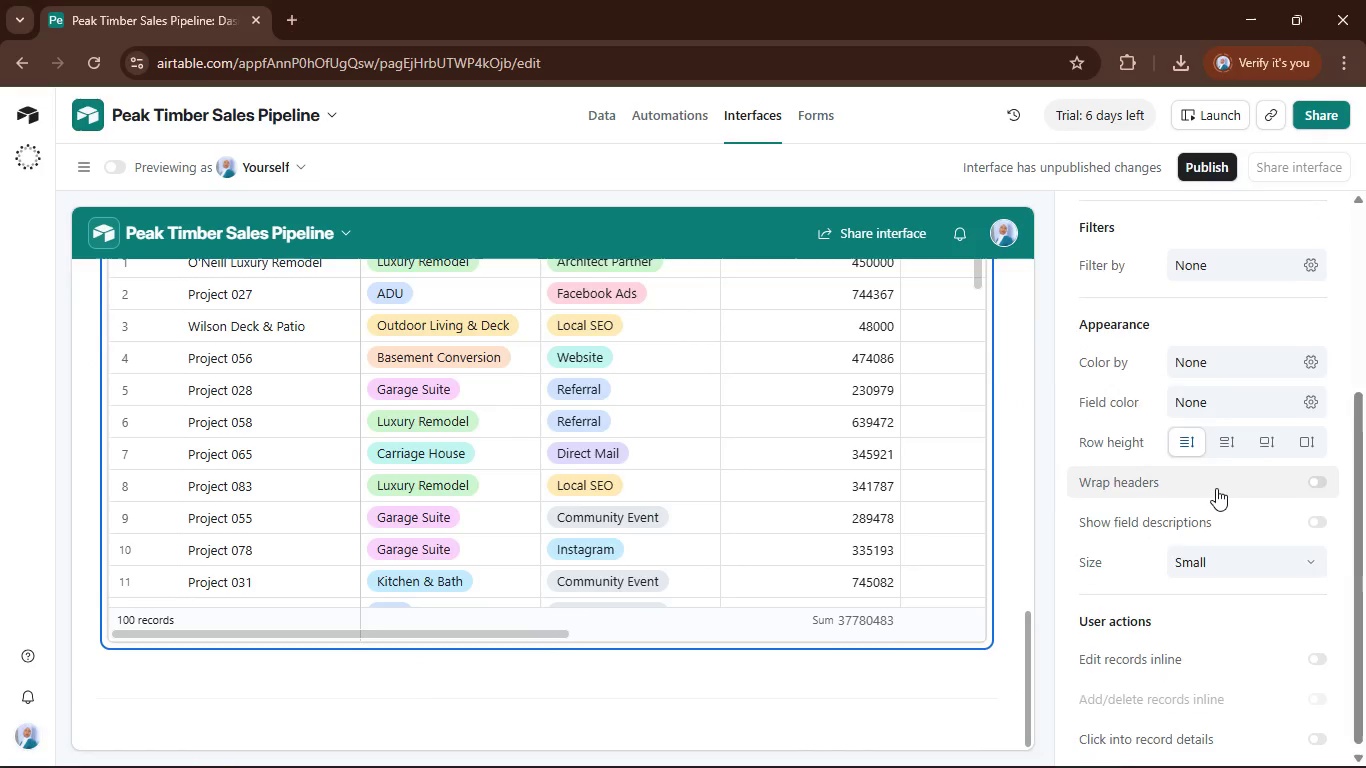 
scroll: coordinate [1216, 488], scroll_direction: up, amount: 4.0
 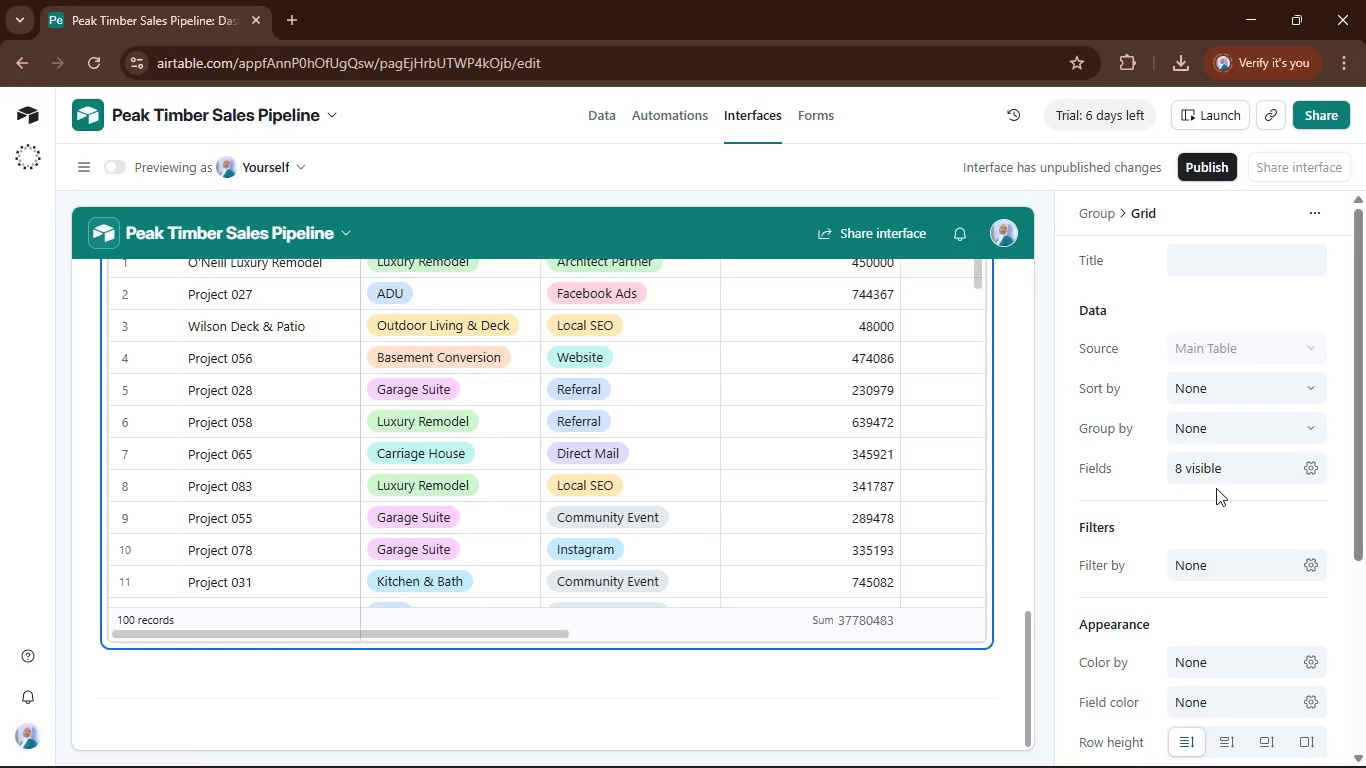 
left_click([1209, 477])
 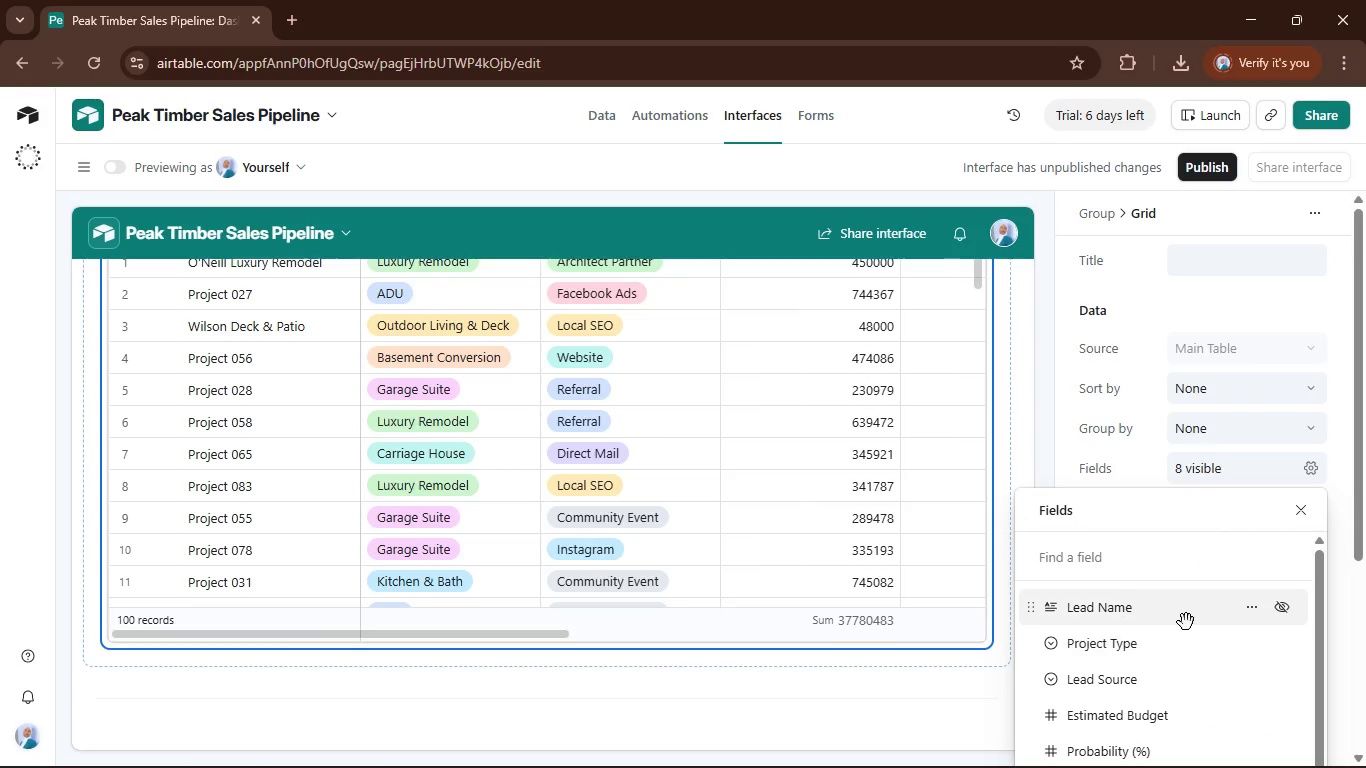 
scroll: coordinate [1189, 621], scroll_direction: down, amount: 1.0
 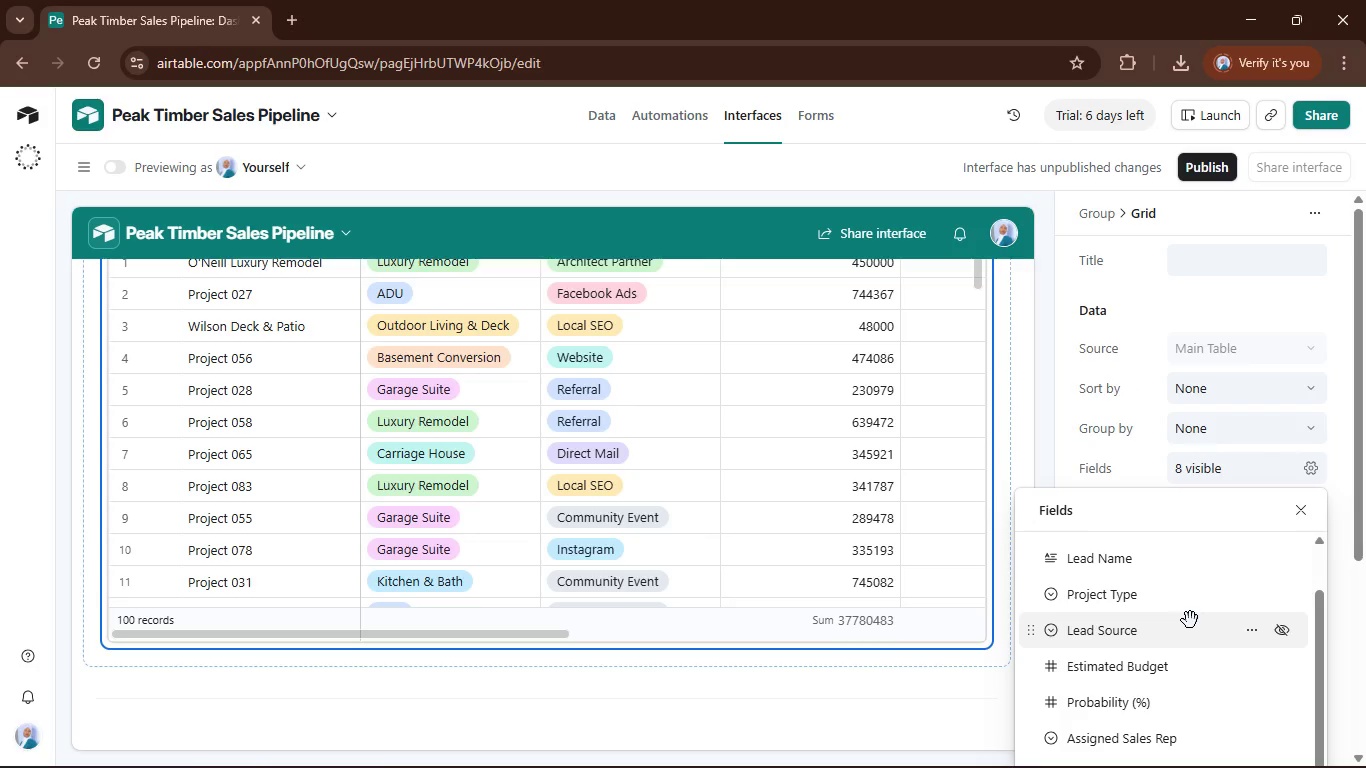 
wait(16.78)
 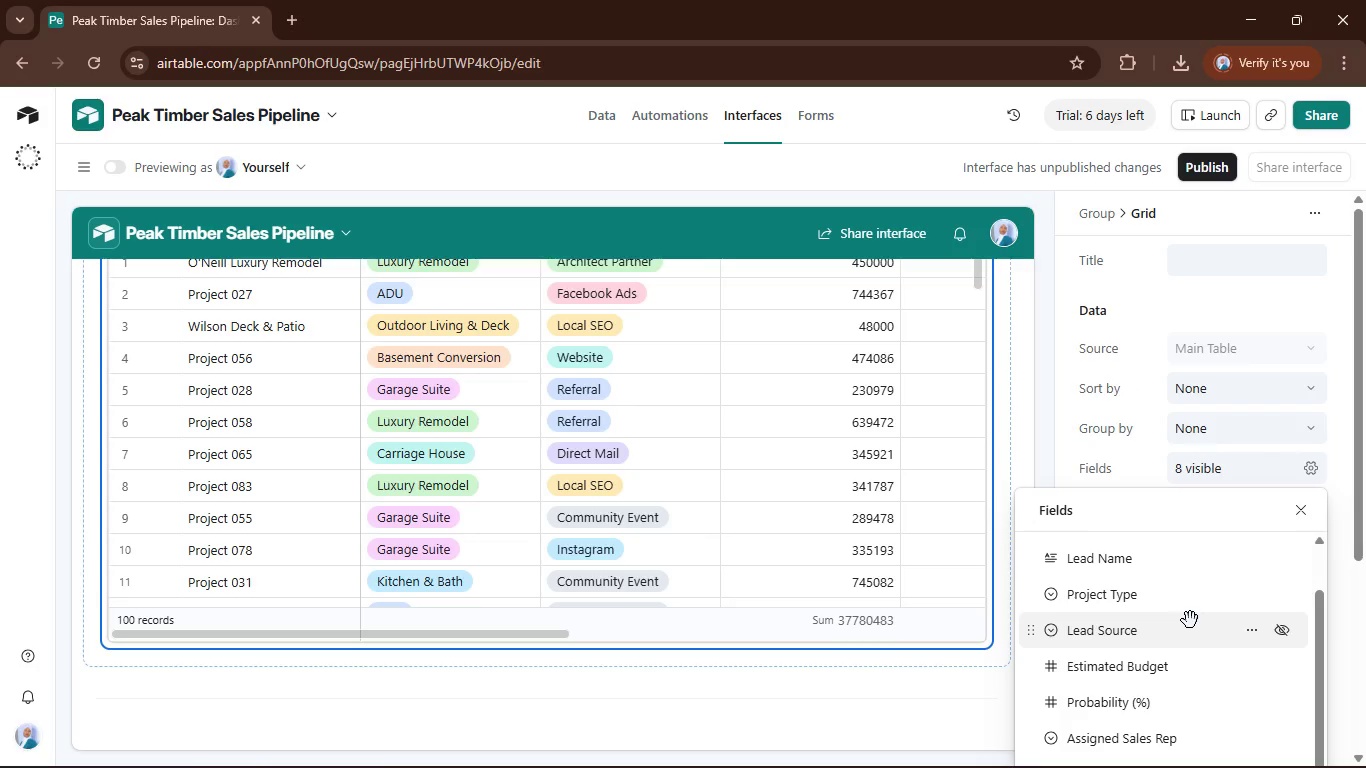 
left_click([921, 683])
 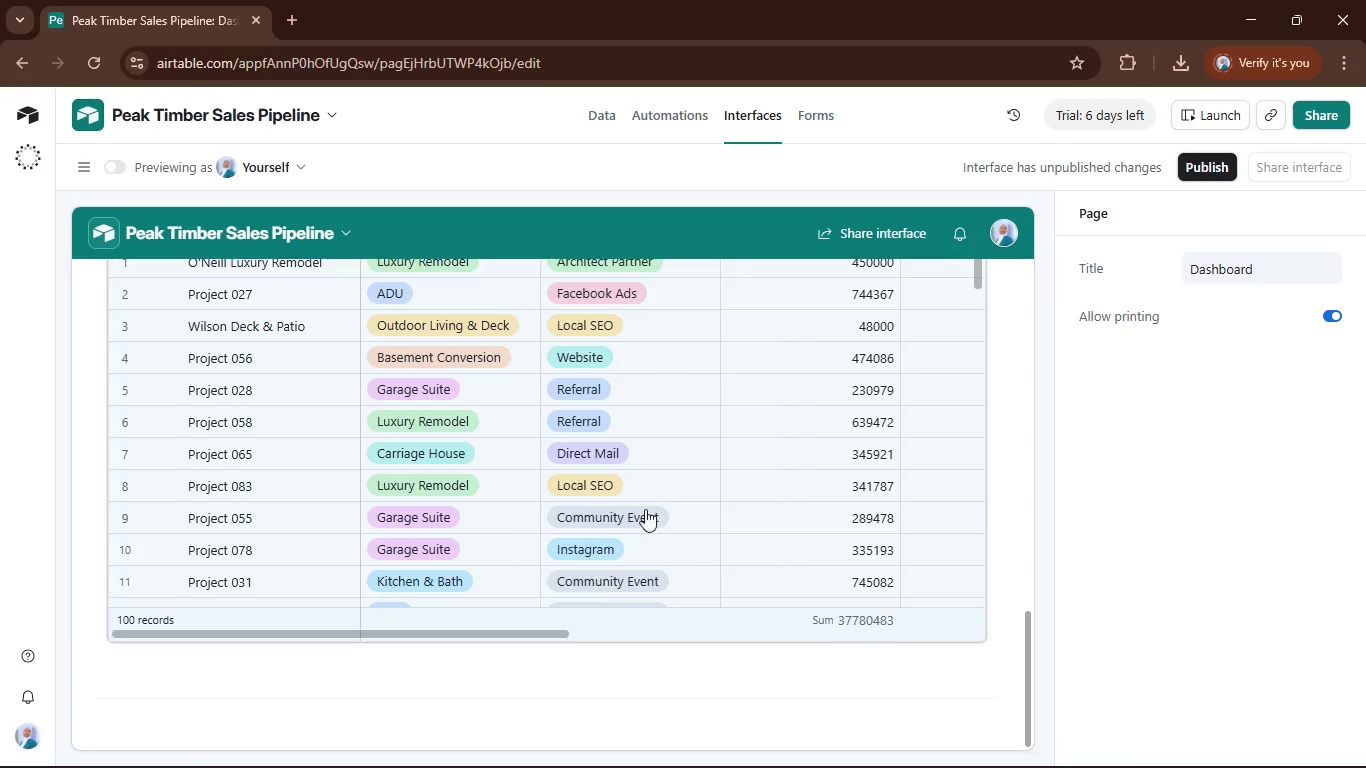 
left_click([584, 111])
 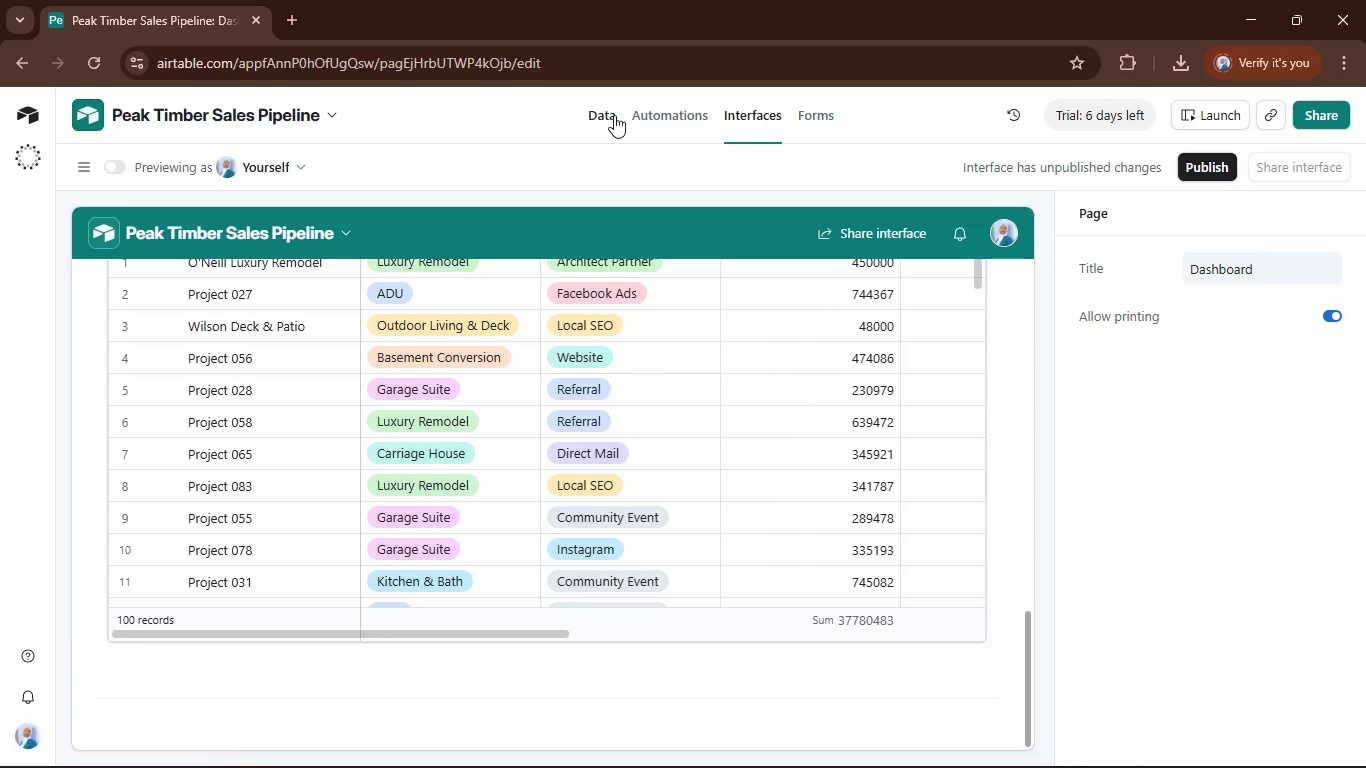 
left_click([612, 116])
 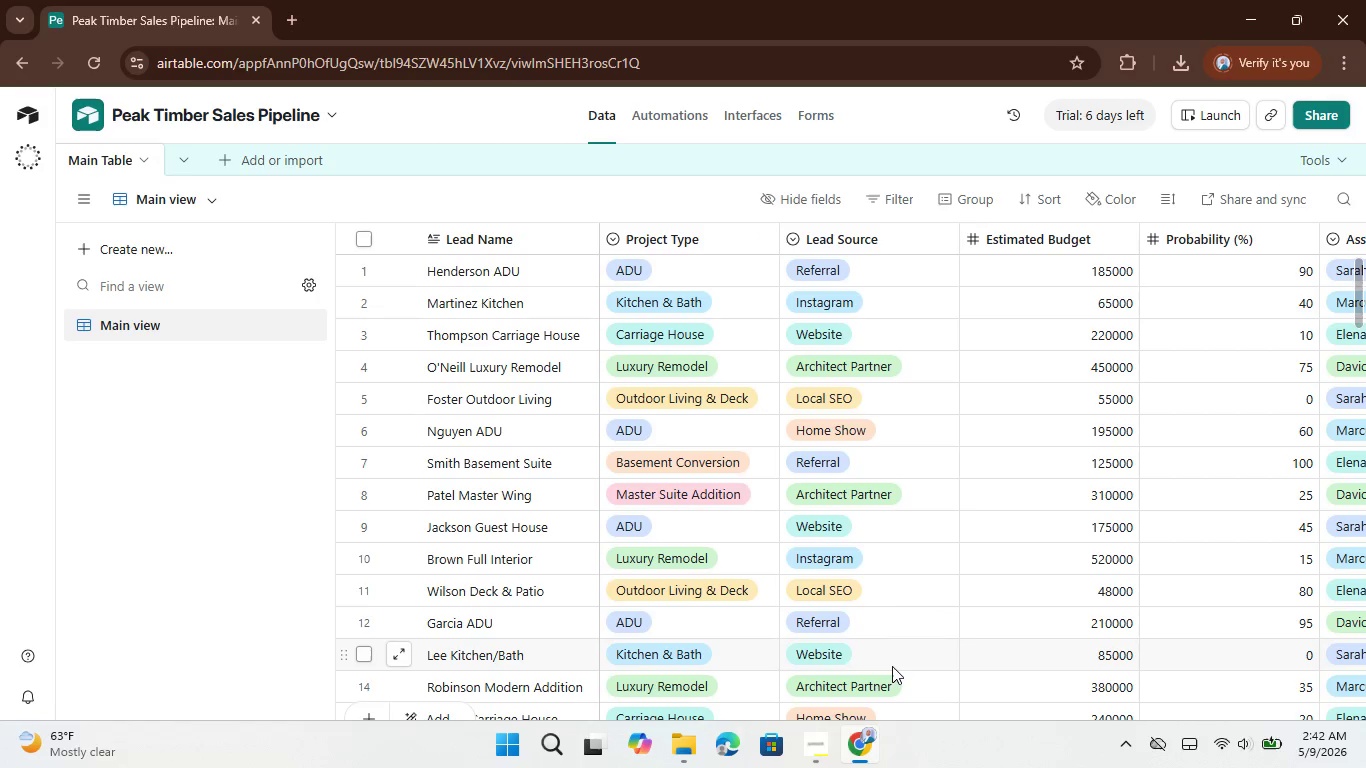 
mouse_move([860, 755])
 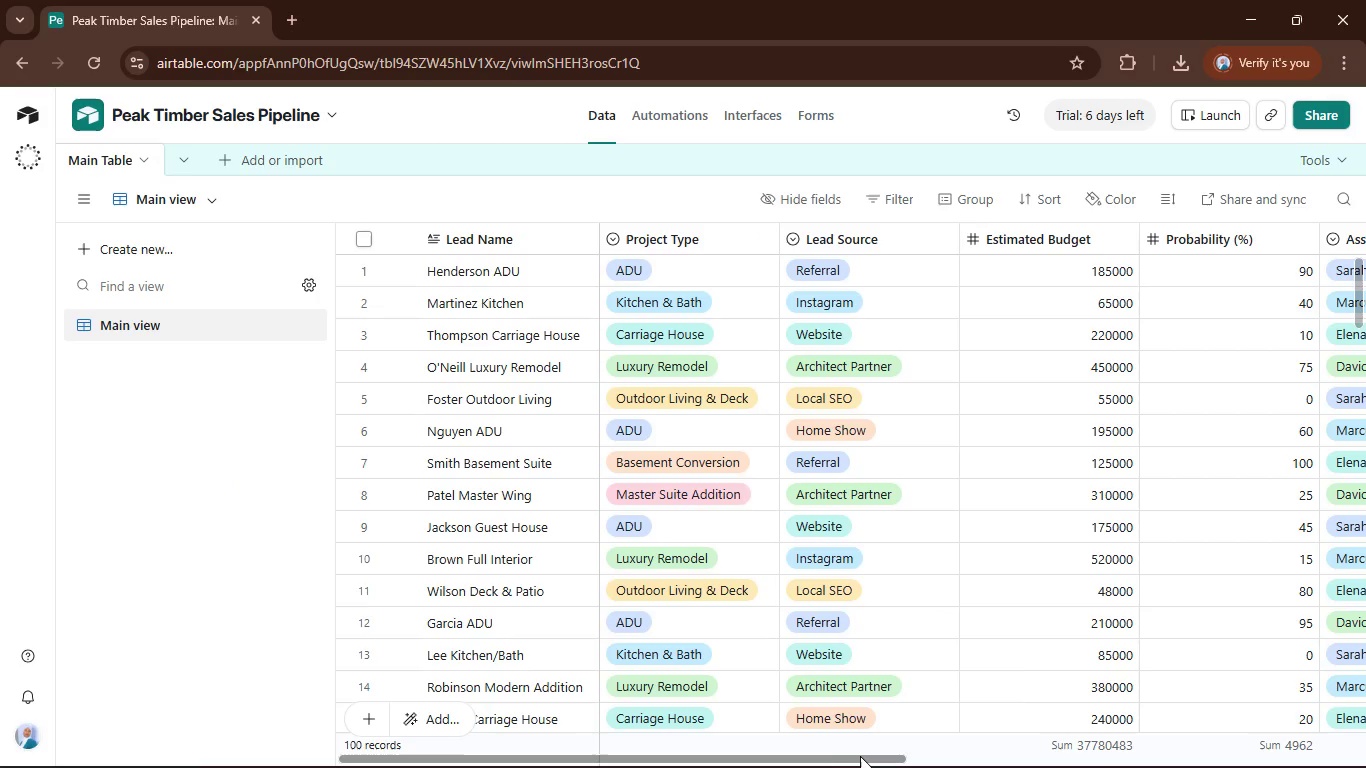 
left_click_drag(start_coordinate=[860, 756], to_coordinate=[1337, 767])
 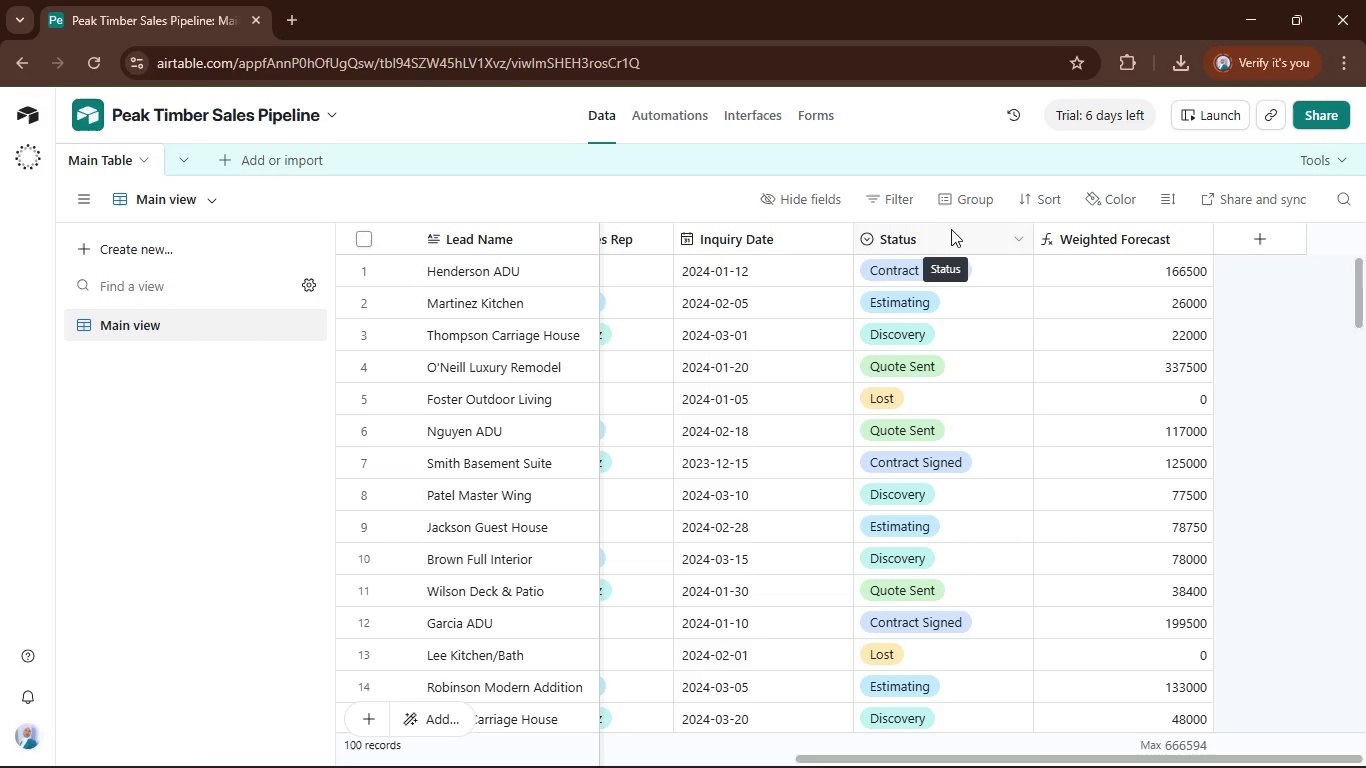 
wait(9.02)
 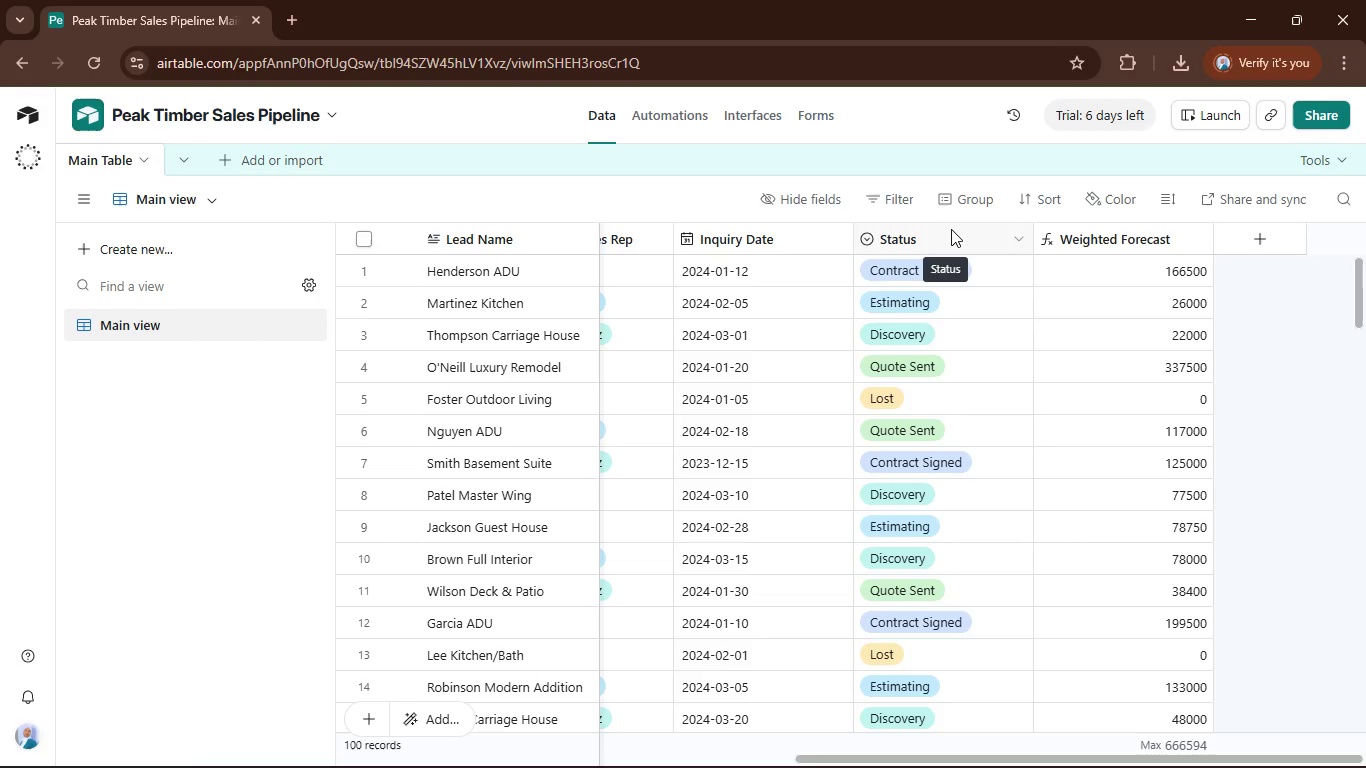 
scroll: coordinate [1300, 448], scroll_direction: down, amount: 14.0
 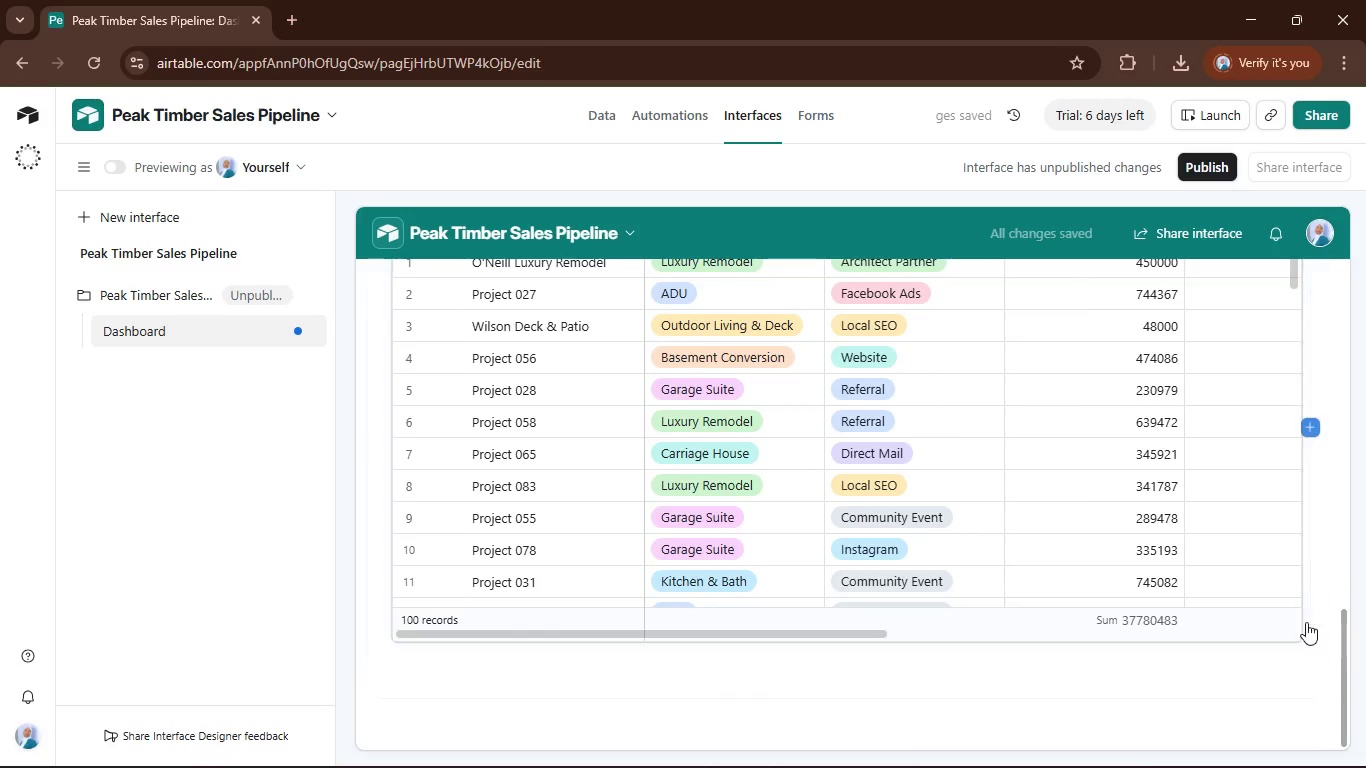 
left_click([1291, 628])
 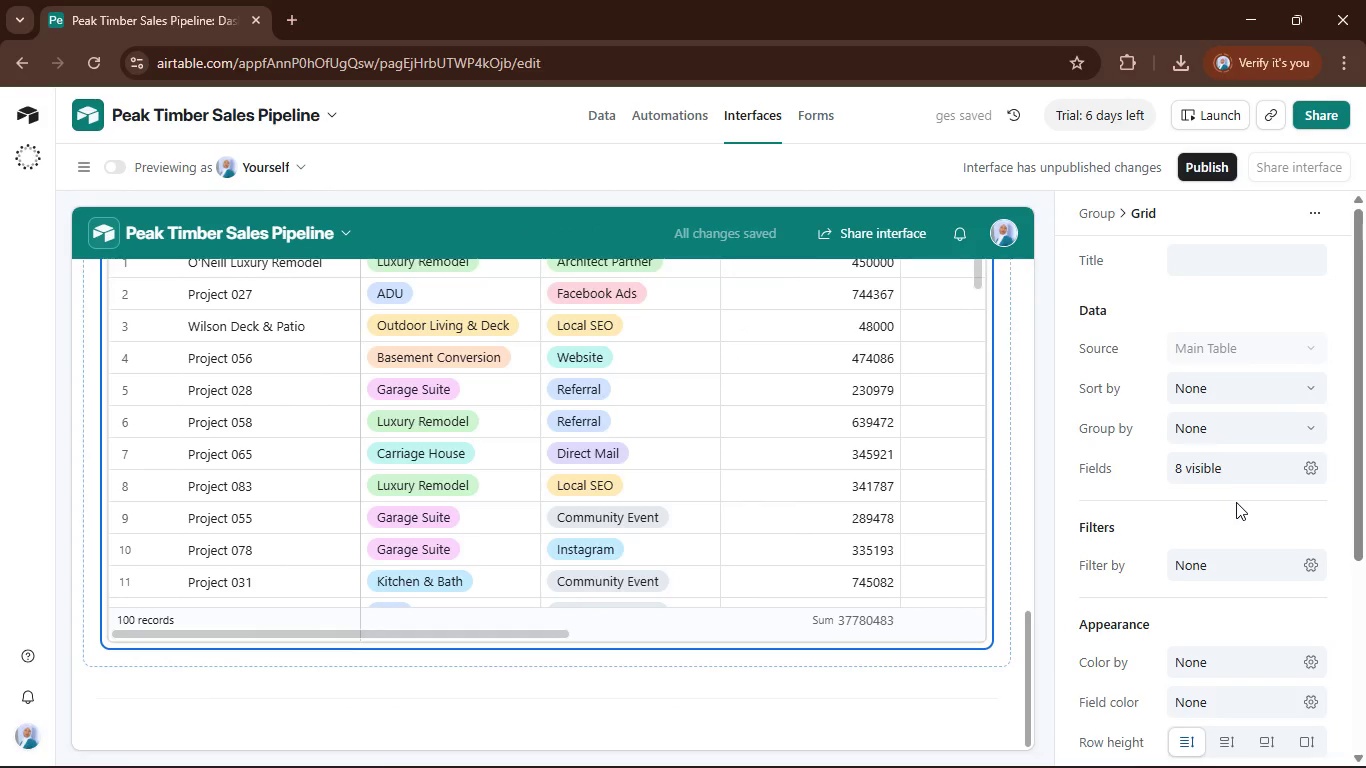 
scroll: coordinate [1236, 503], scroll_direction: down, amount: 1.0
 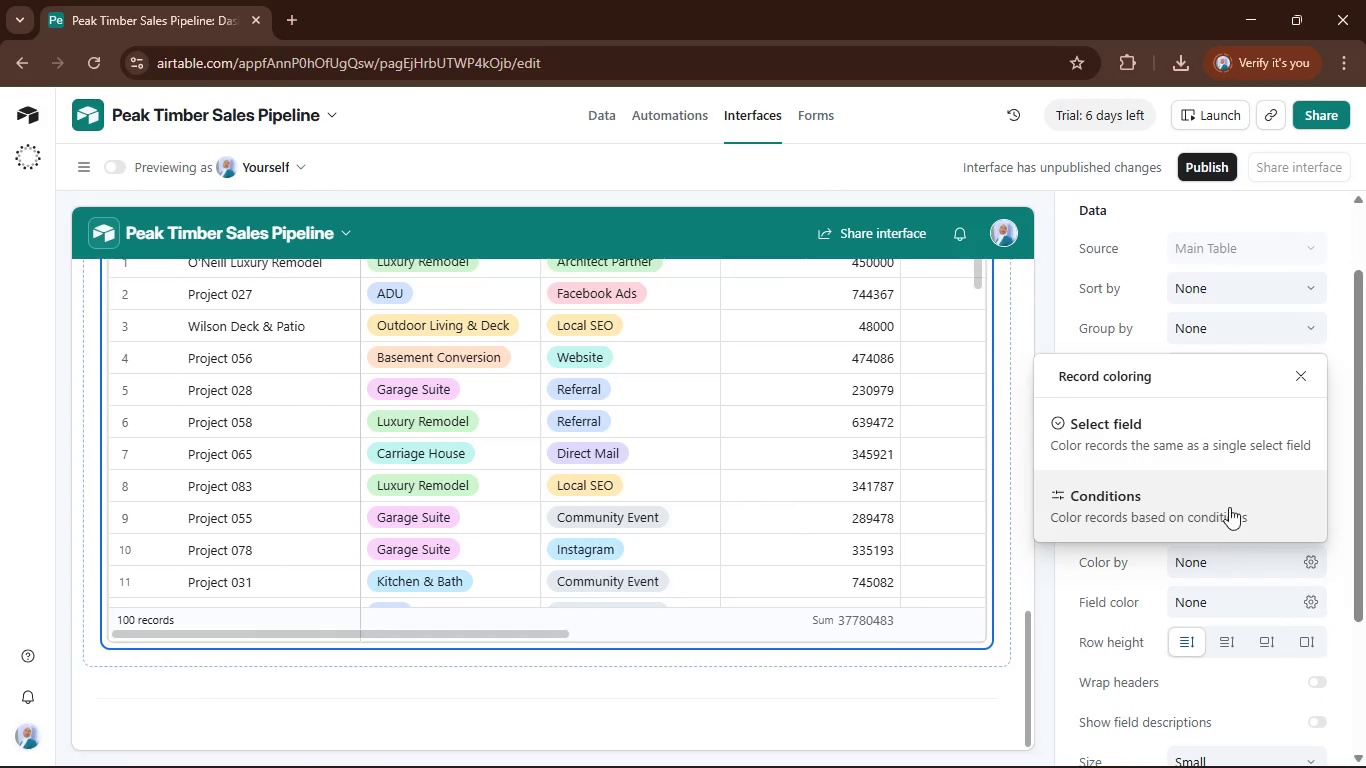 
left_click([1128, 435])
 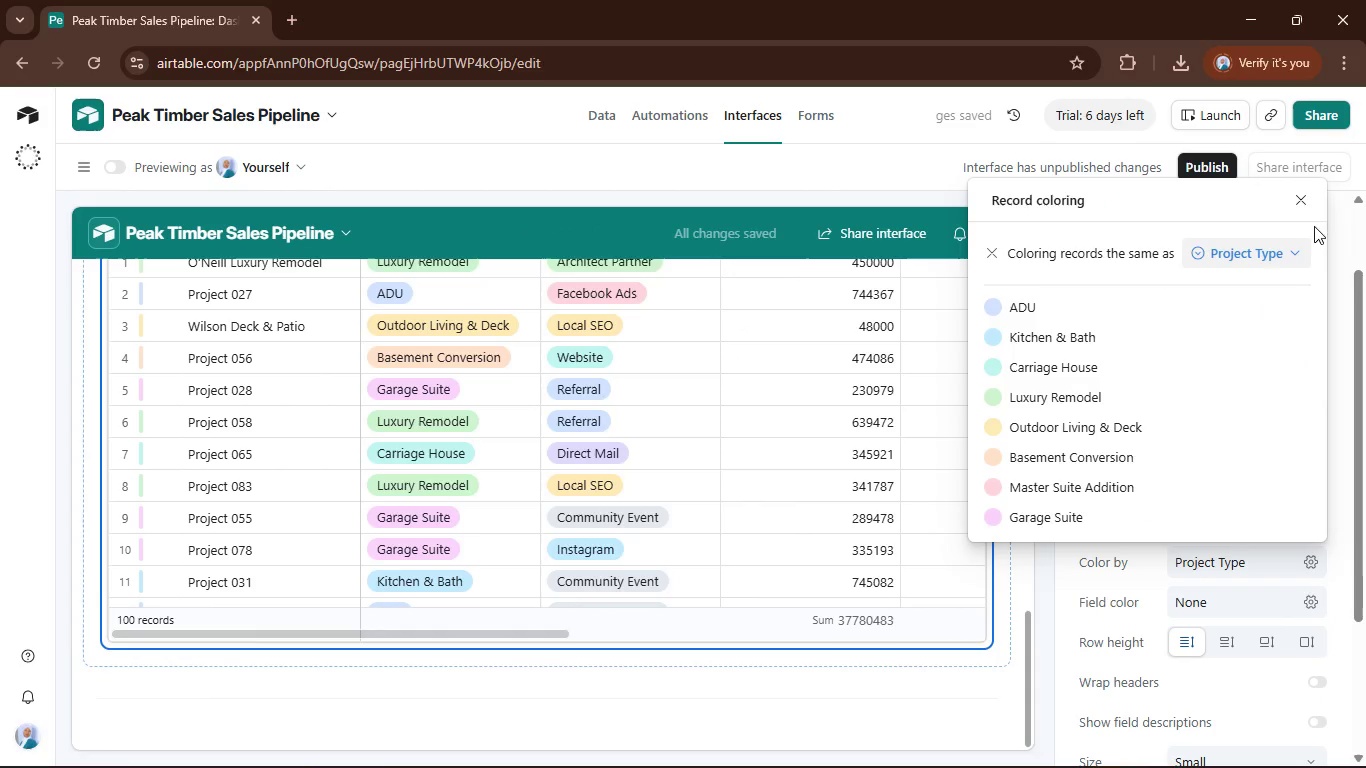 
left_click([1253, 259])
 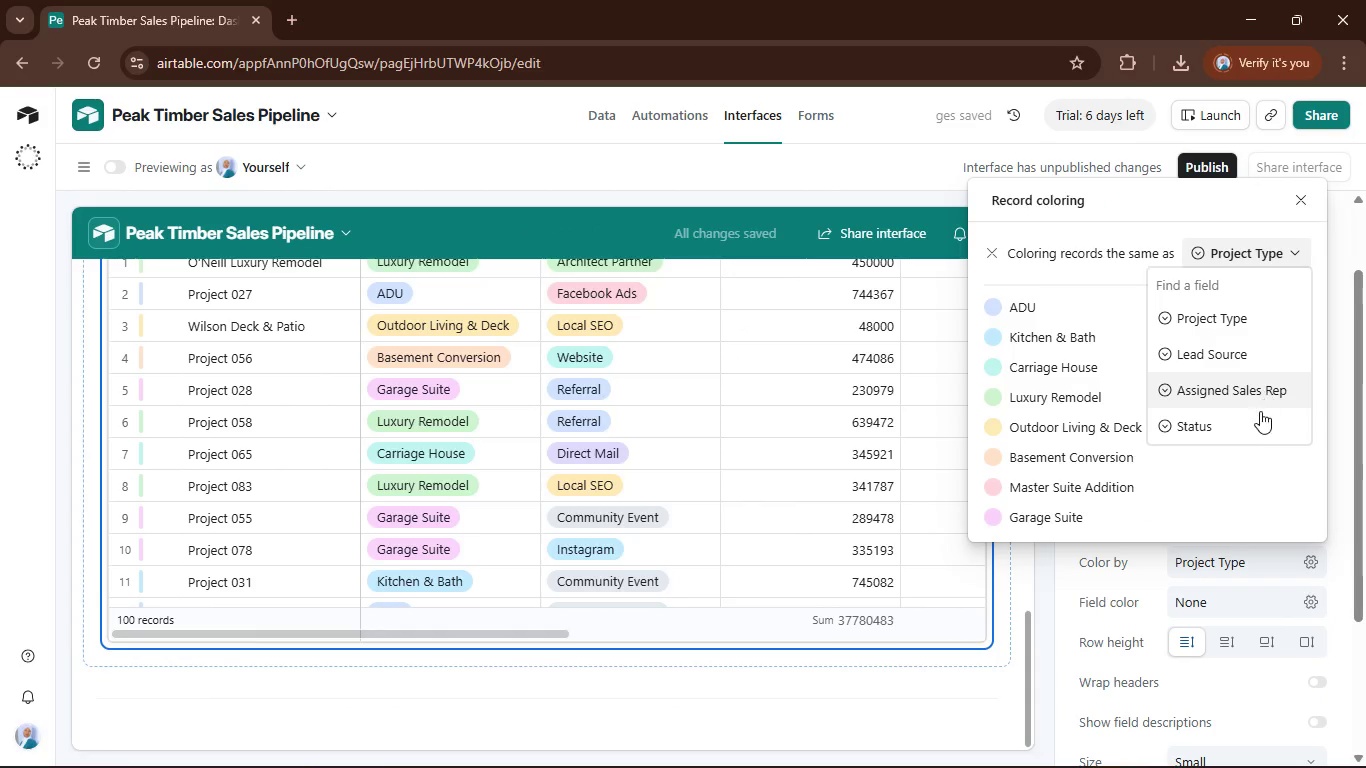 
left_click([1253, 421])
 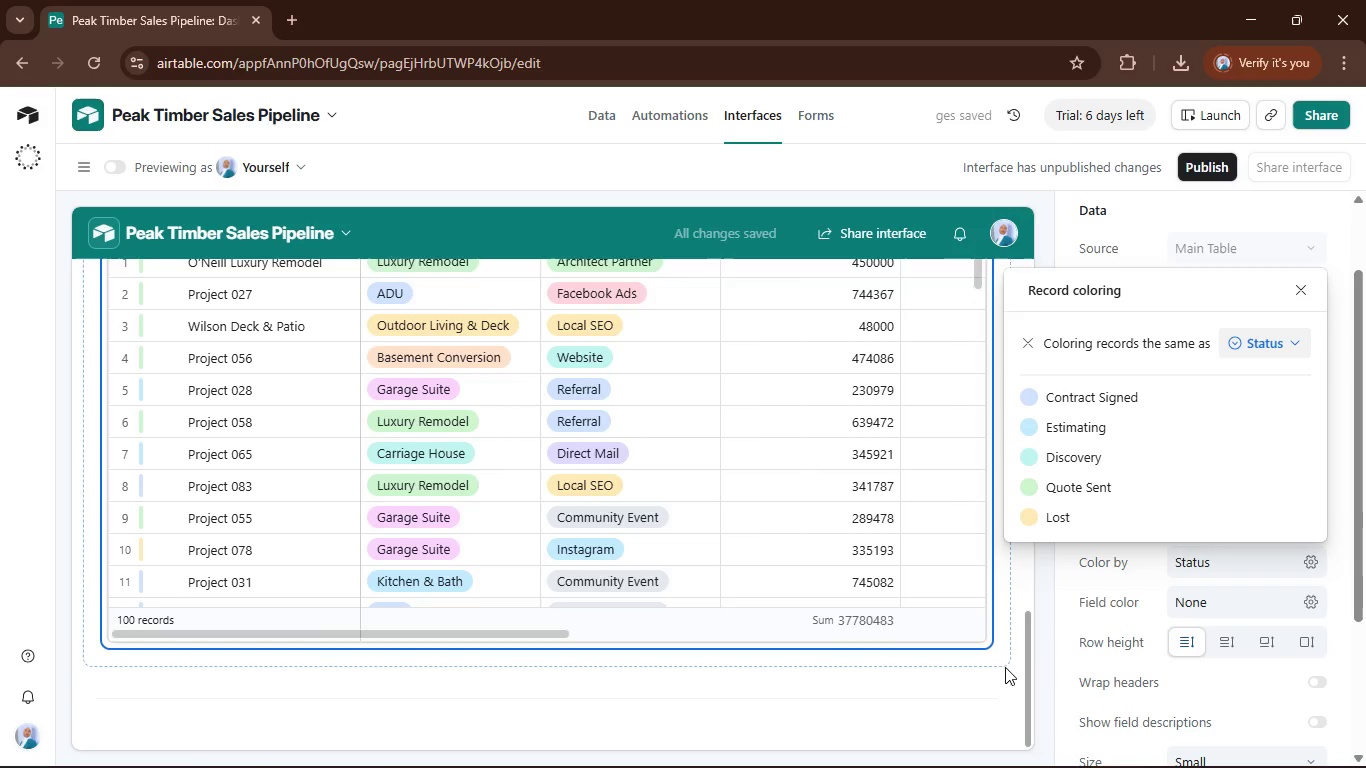 
left_click([1004, 667])
 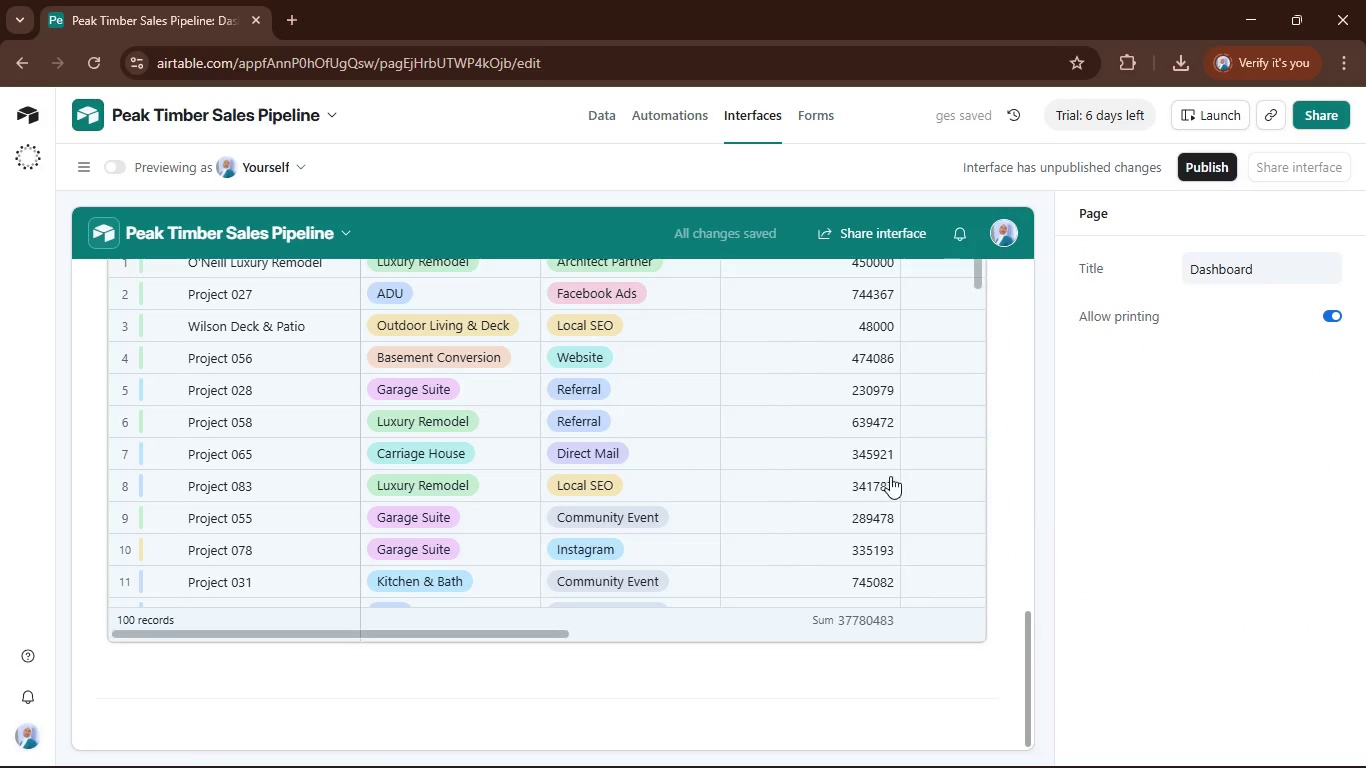 
scroll: coordinate [895, 473], scroll_direction: up, amount: 3.0
 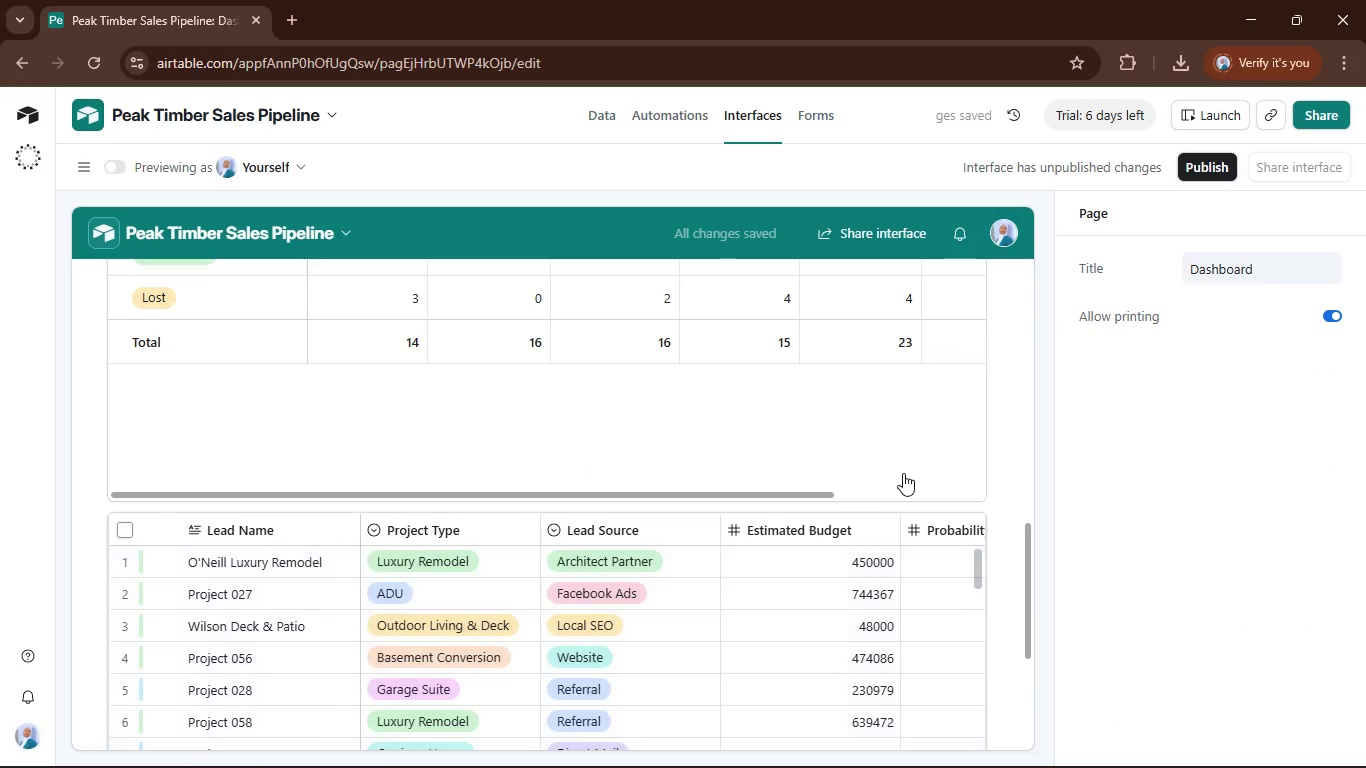 
scroll: coordinate [909, 478], scroll_direction: down, amount: 3.0
 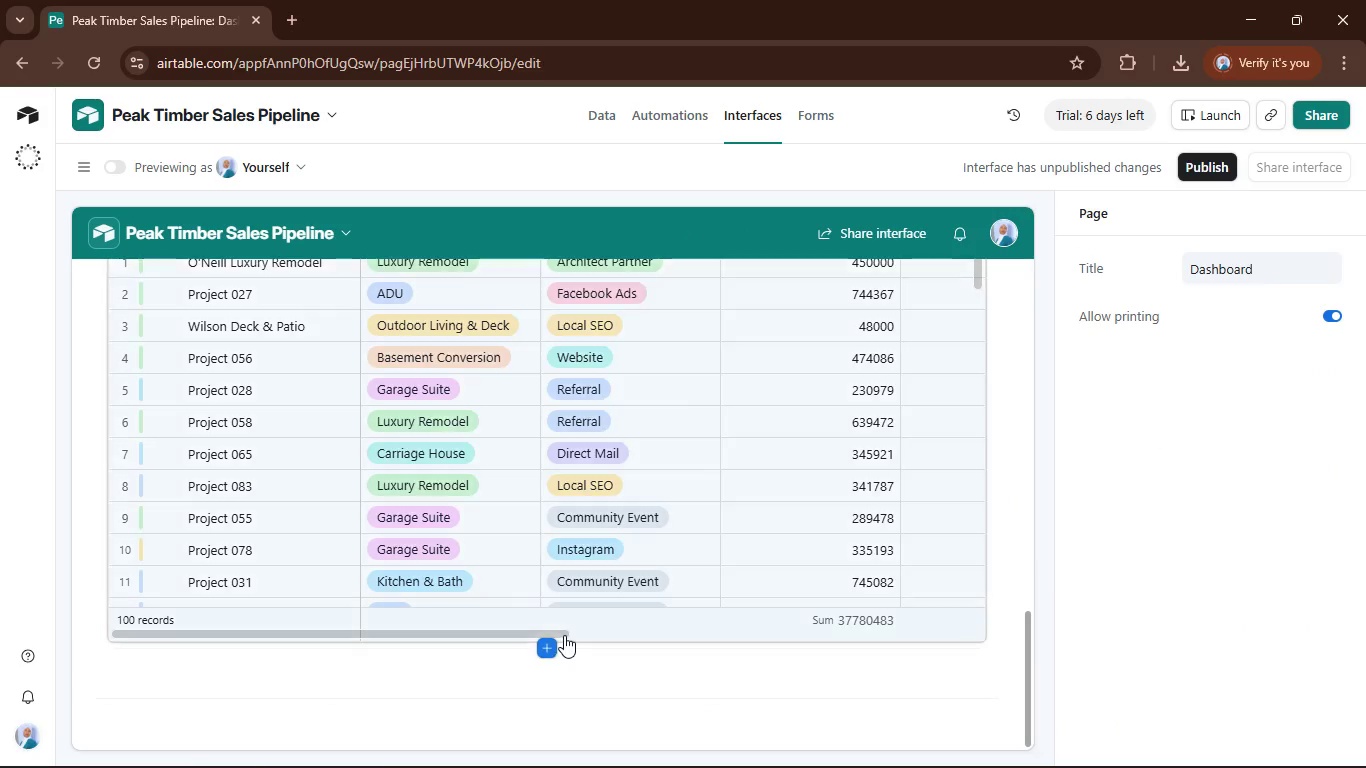 
left_click_drag(start_coordinate=[528, 631], to_coordinate=[812, 667])
 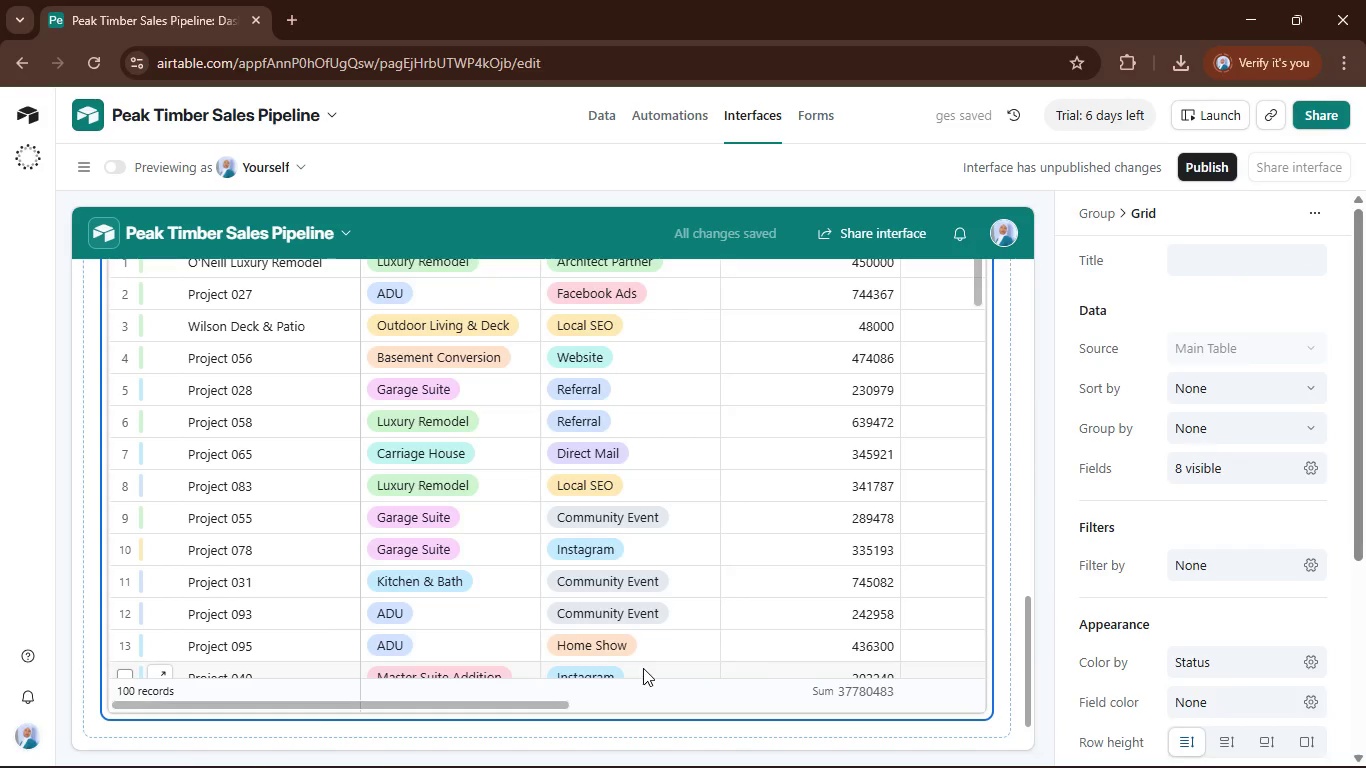 
key(Control+Z)
 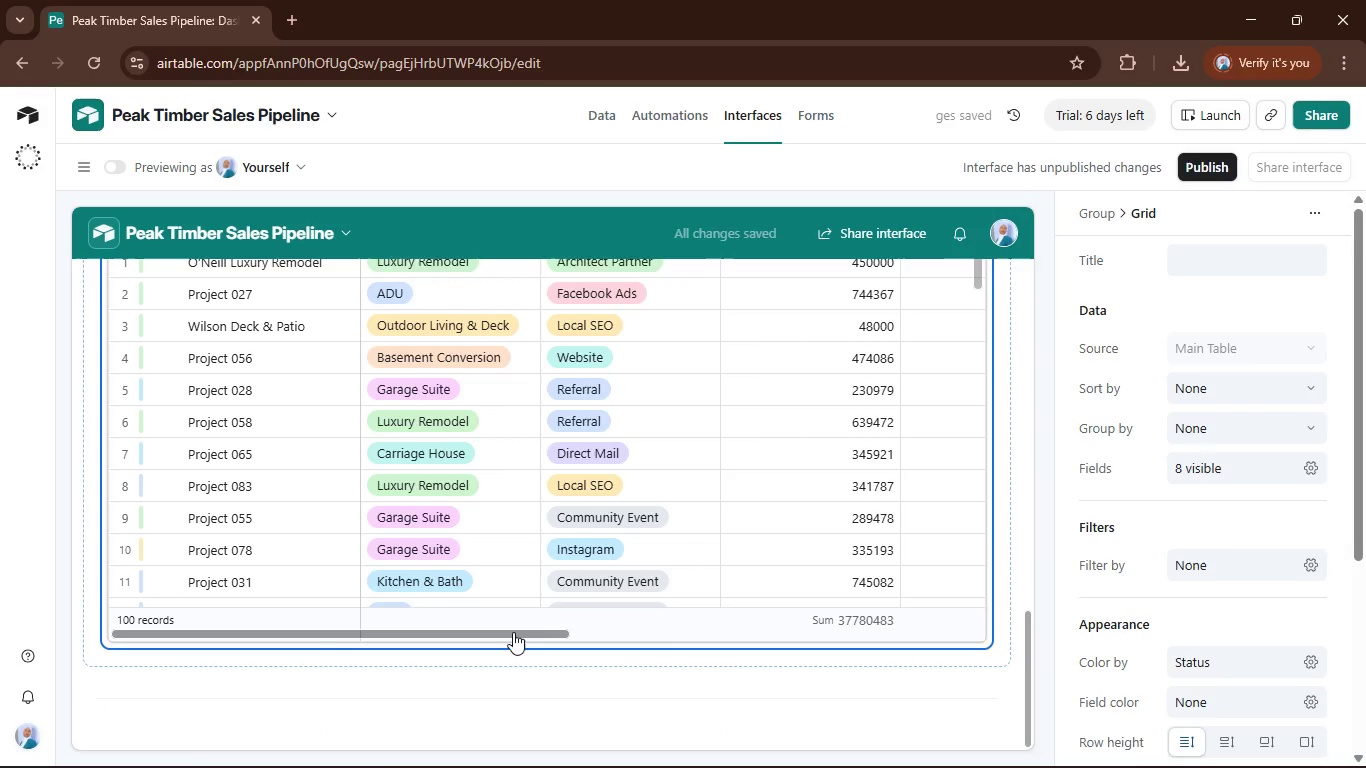 
wait(5.94)
 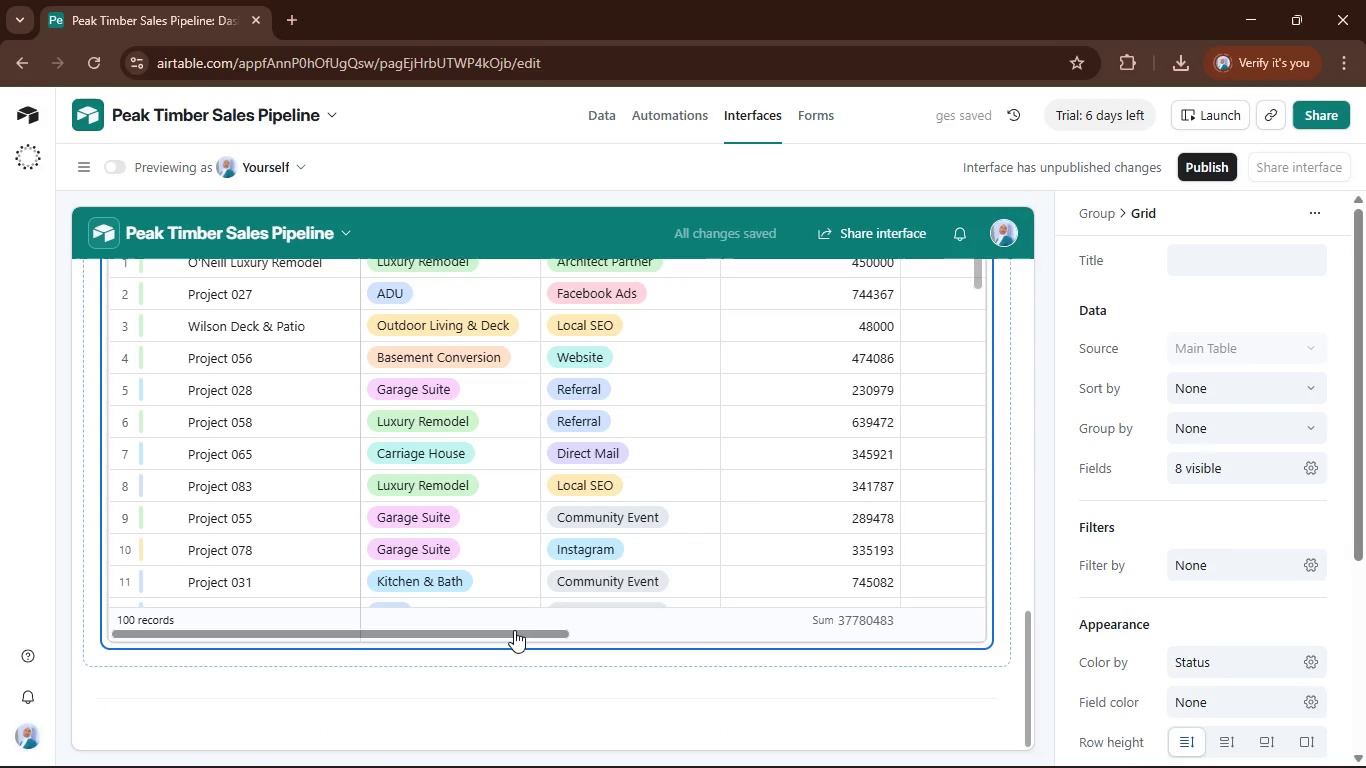 
left_click_drag(start_coordinate=[509, 634], to_coordinate=[452, 648])
 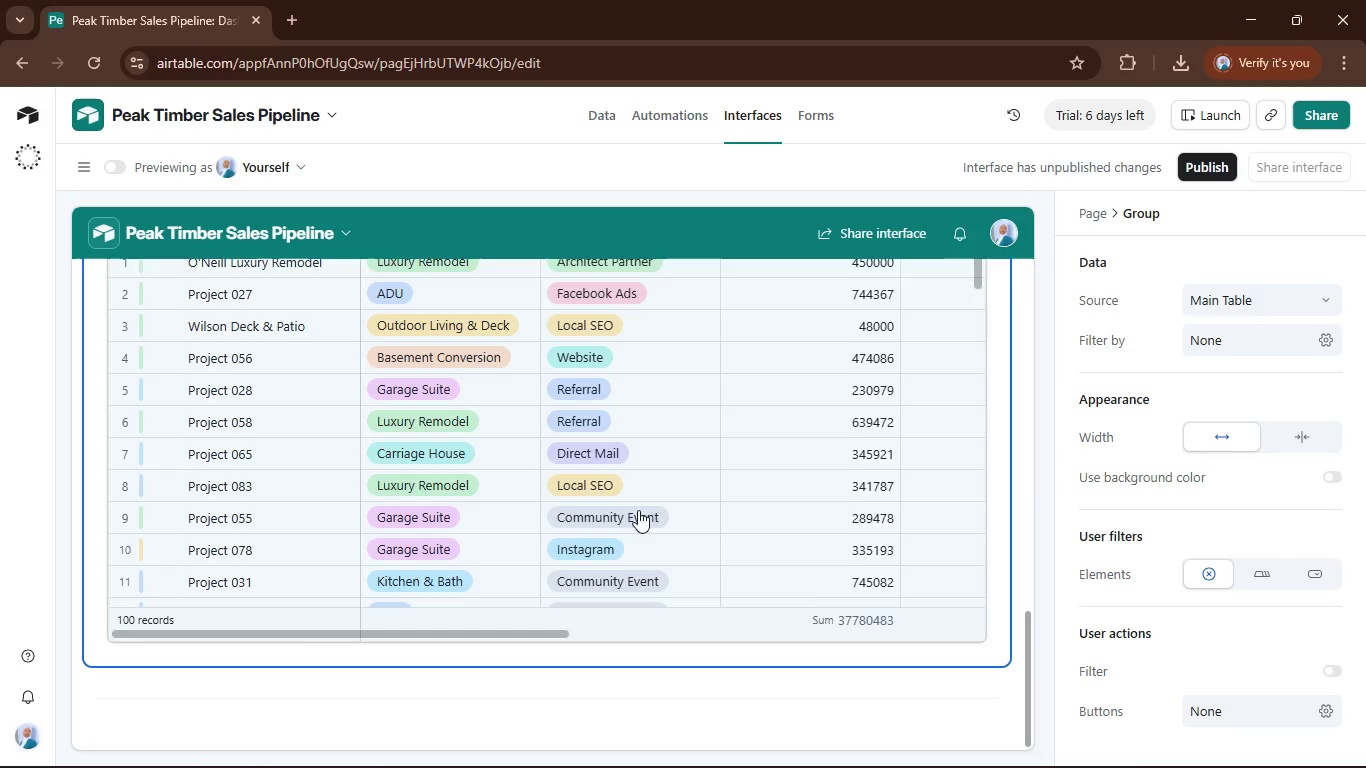 
scroll: coordinate [658, 504], scroll_direction: none, amount: 0.0
 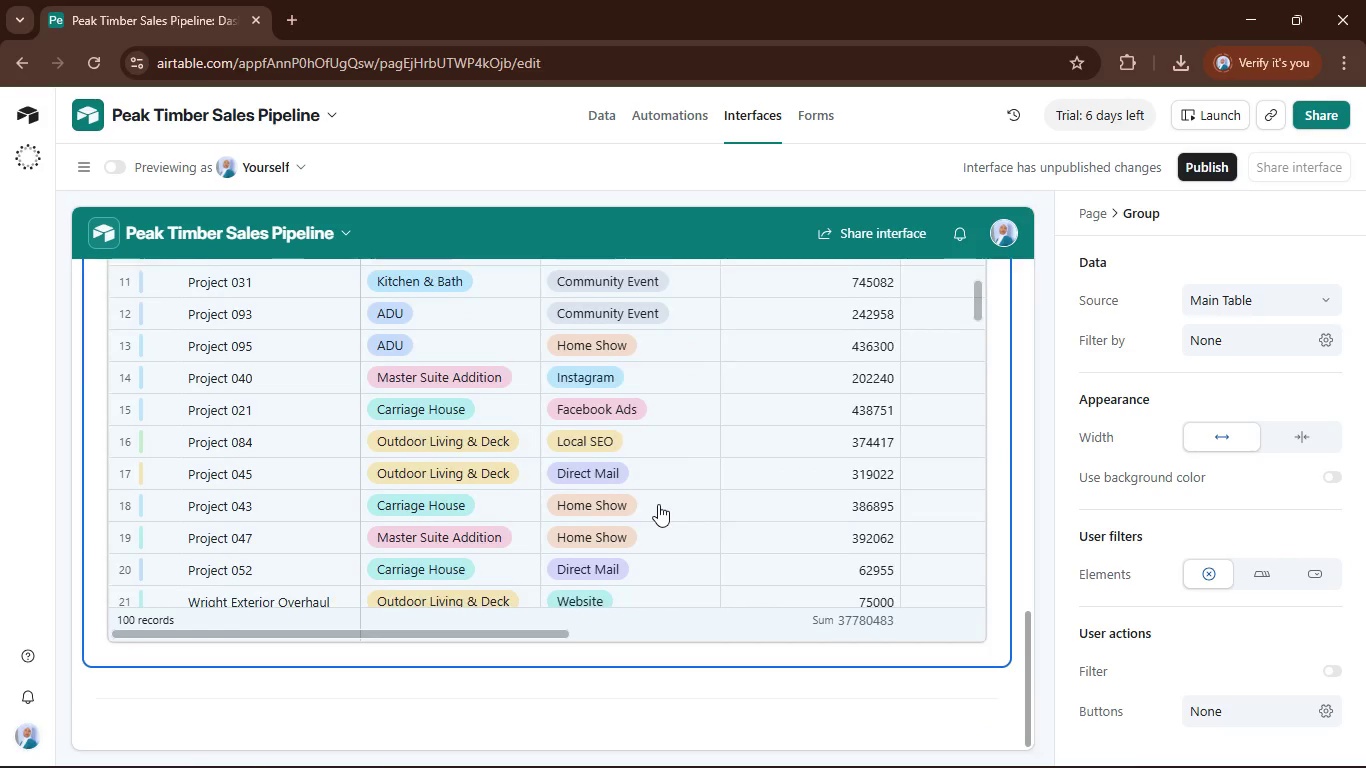 
scroll: coordinate [658, 504], scroll_direction: down, amount: 1.0
 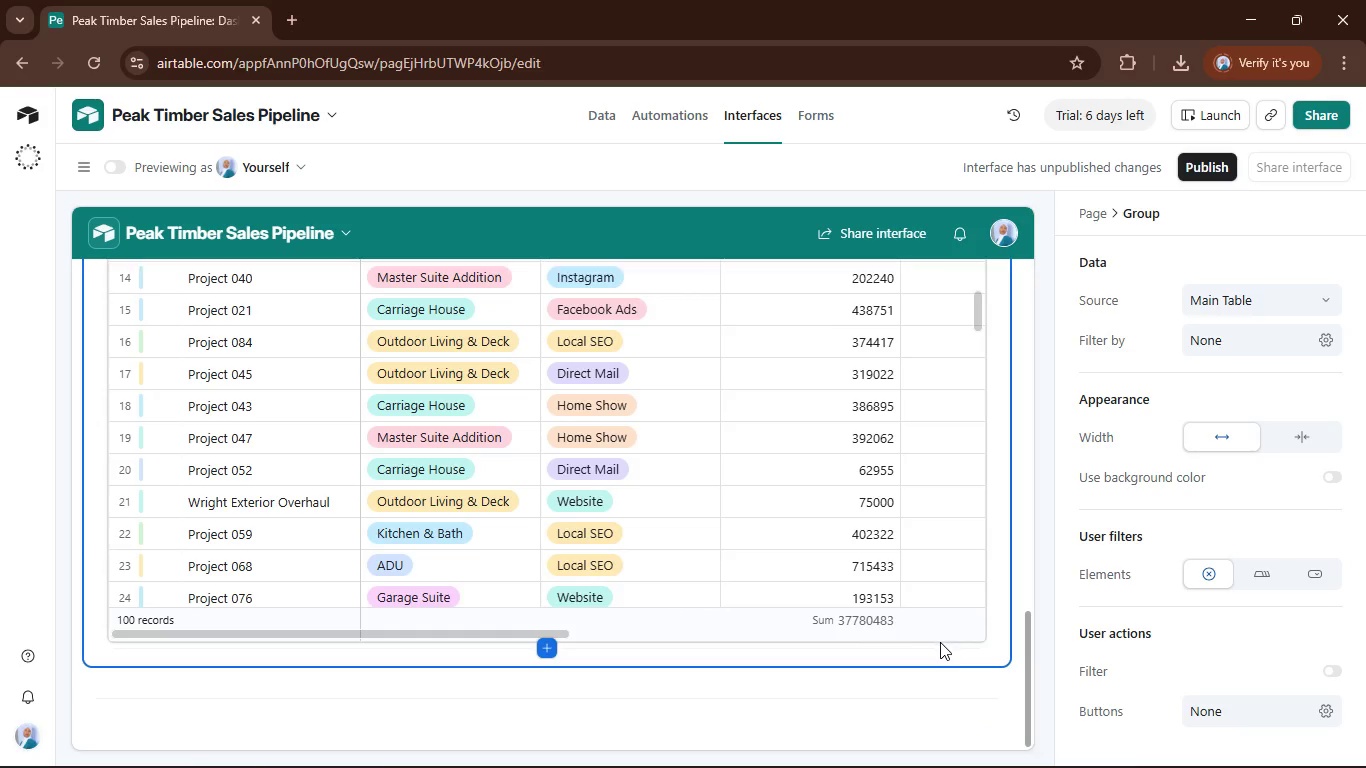 
left_click([942, 647])
 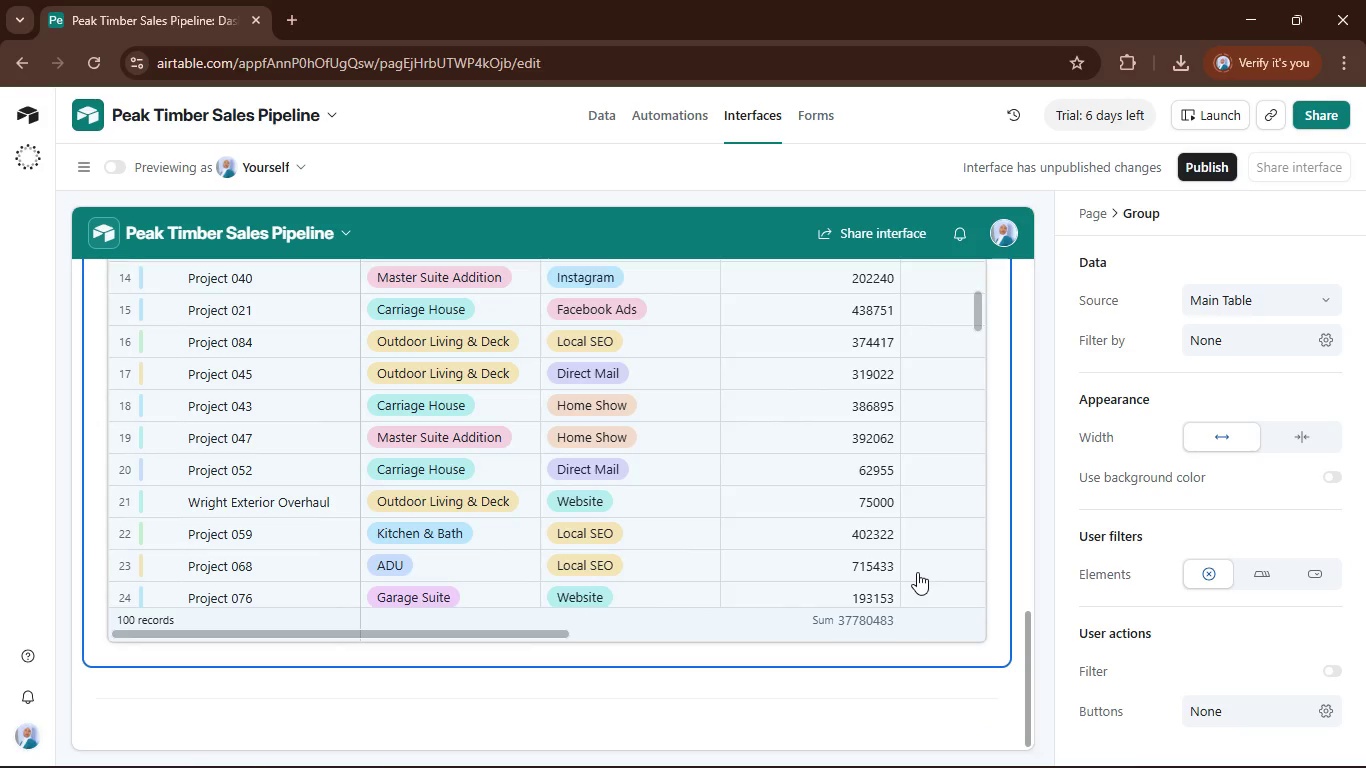 
scroll: coordinate [1019, 577], scroll_direction: up, amount: 2.0
 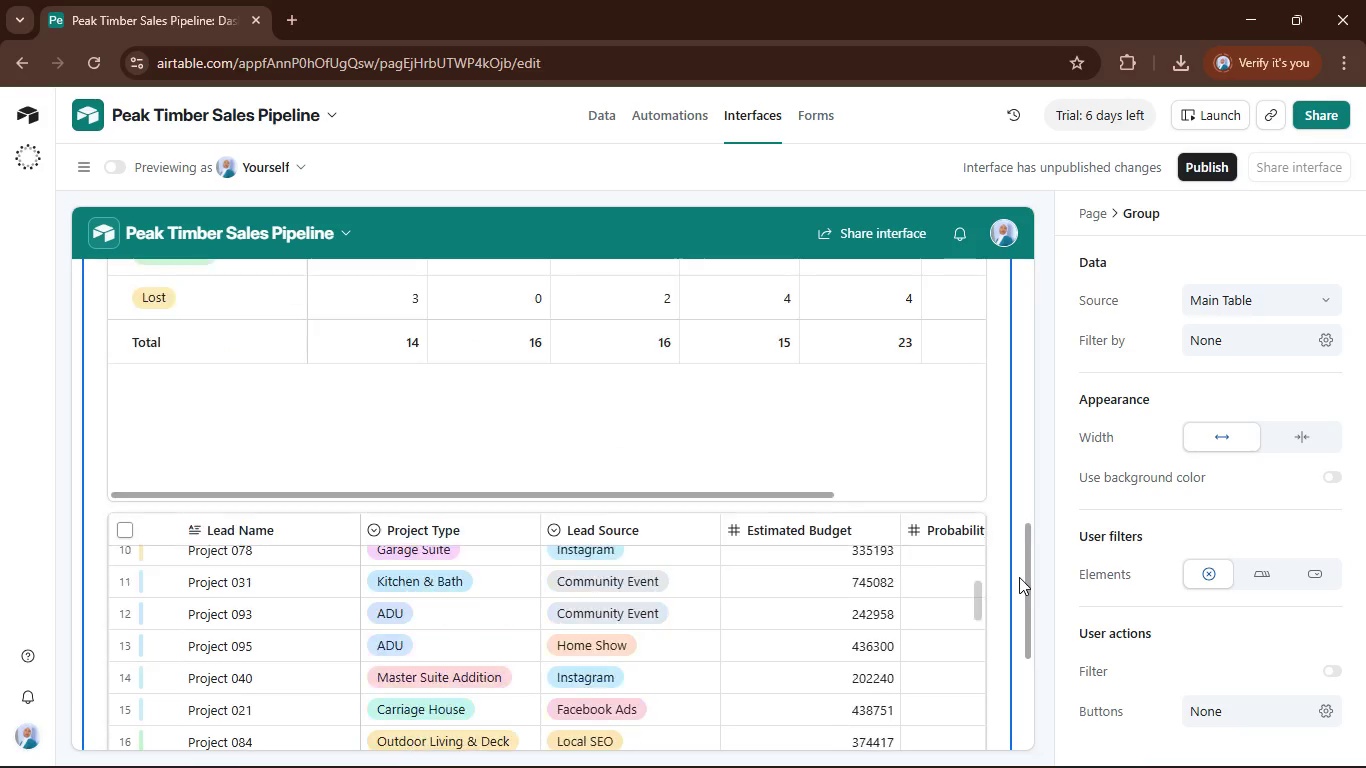 
scroll: coordinate [1019, 577], scroll_direction: down, amount: 1.0
 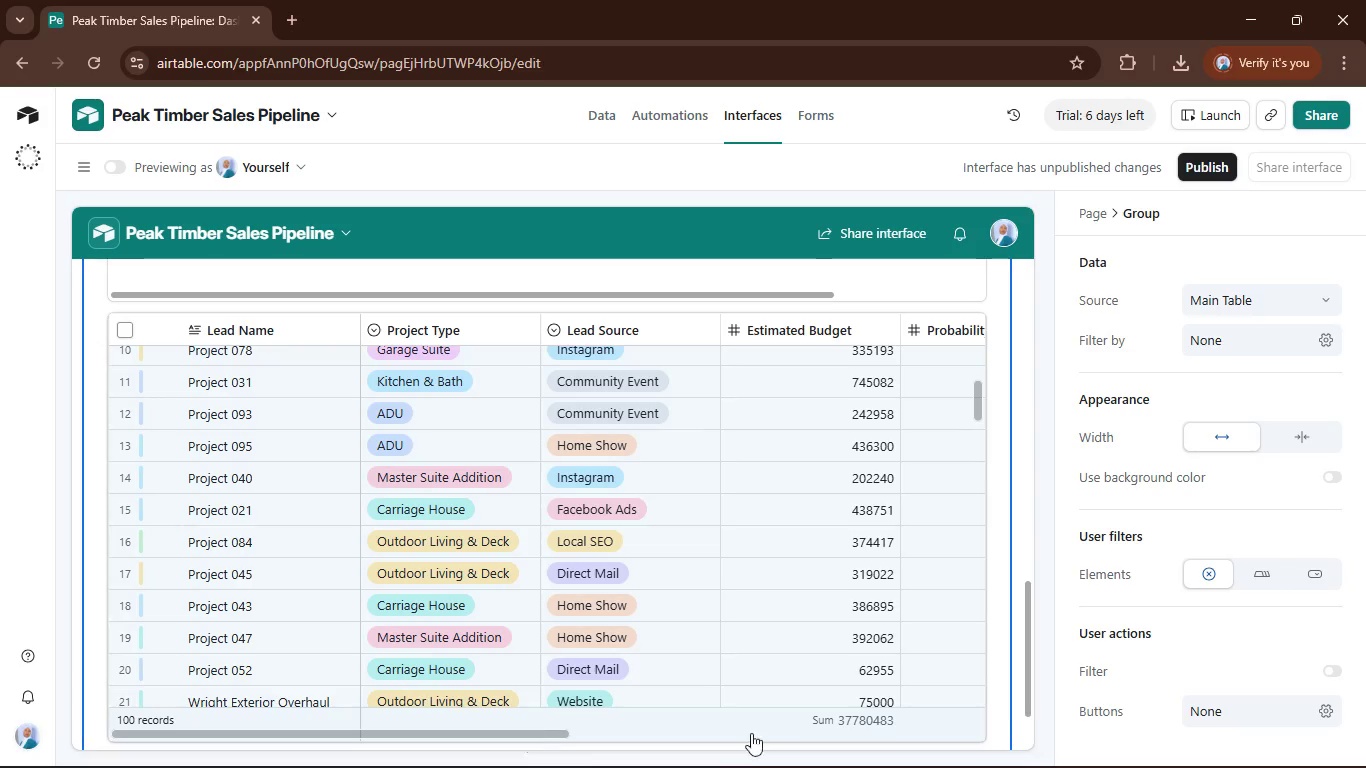 
wait(6.14)
 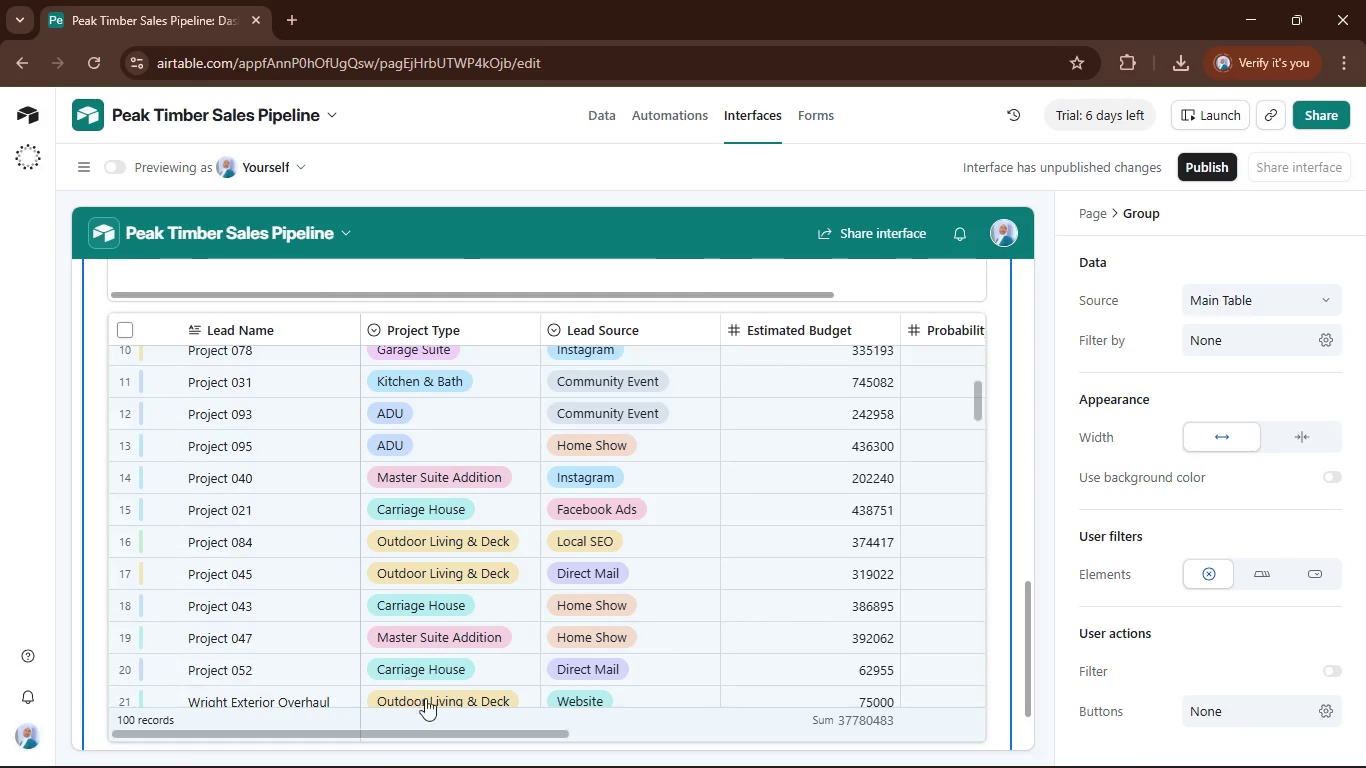 
scroll: coordinate [1131, 577], scroll_direction: up, amount: 1.0
 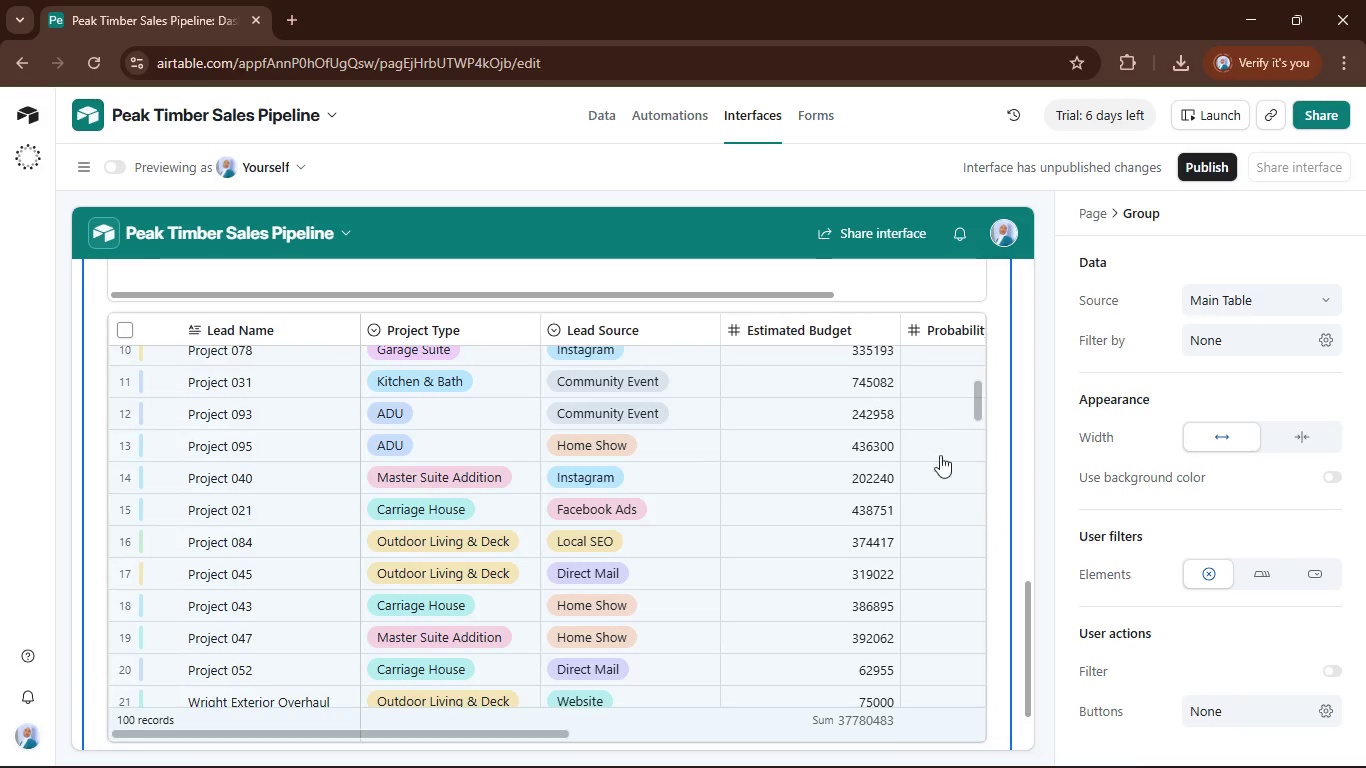 
scroll: coordinate [1020, 634], scroll_direction: down, amount: 4.0
 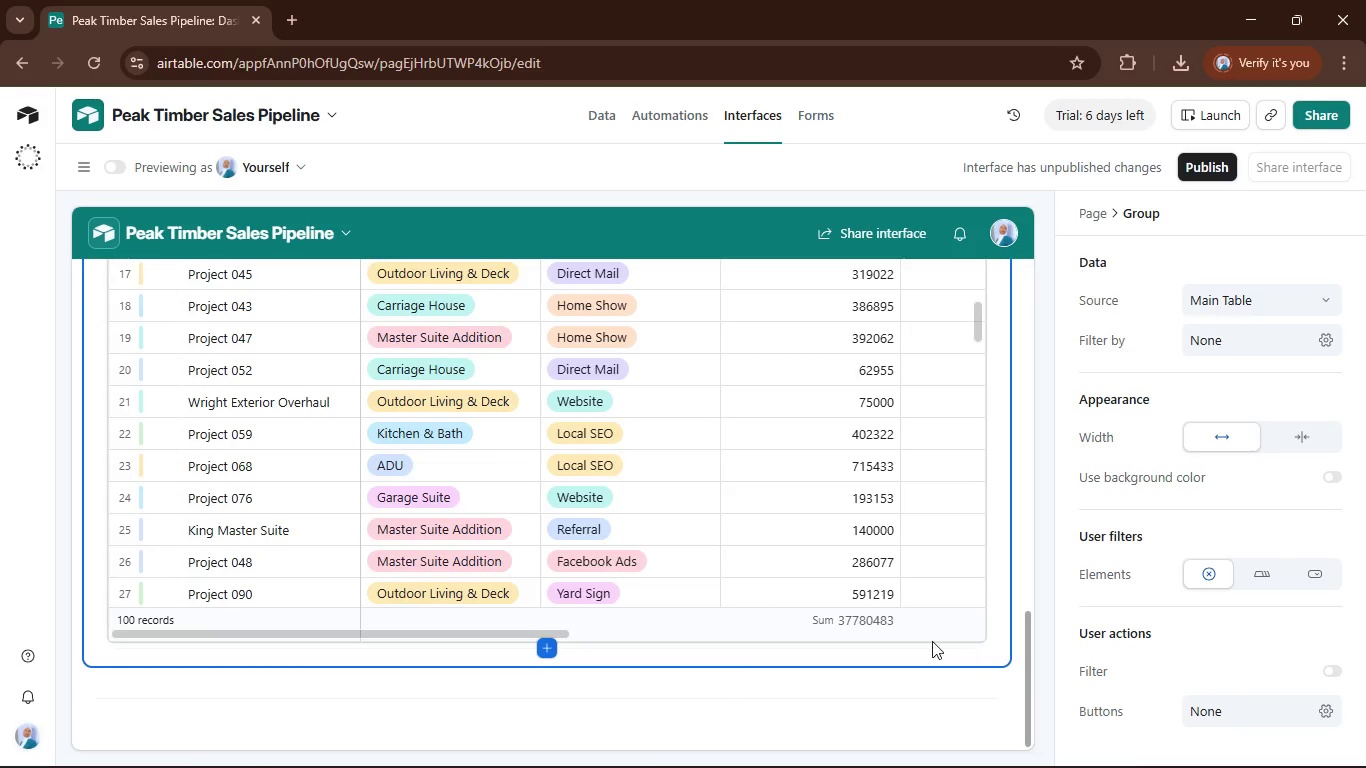 
left_click([931, 641])
 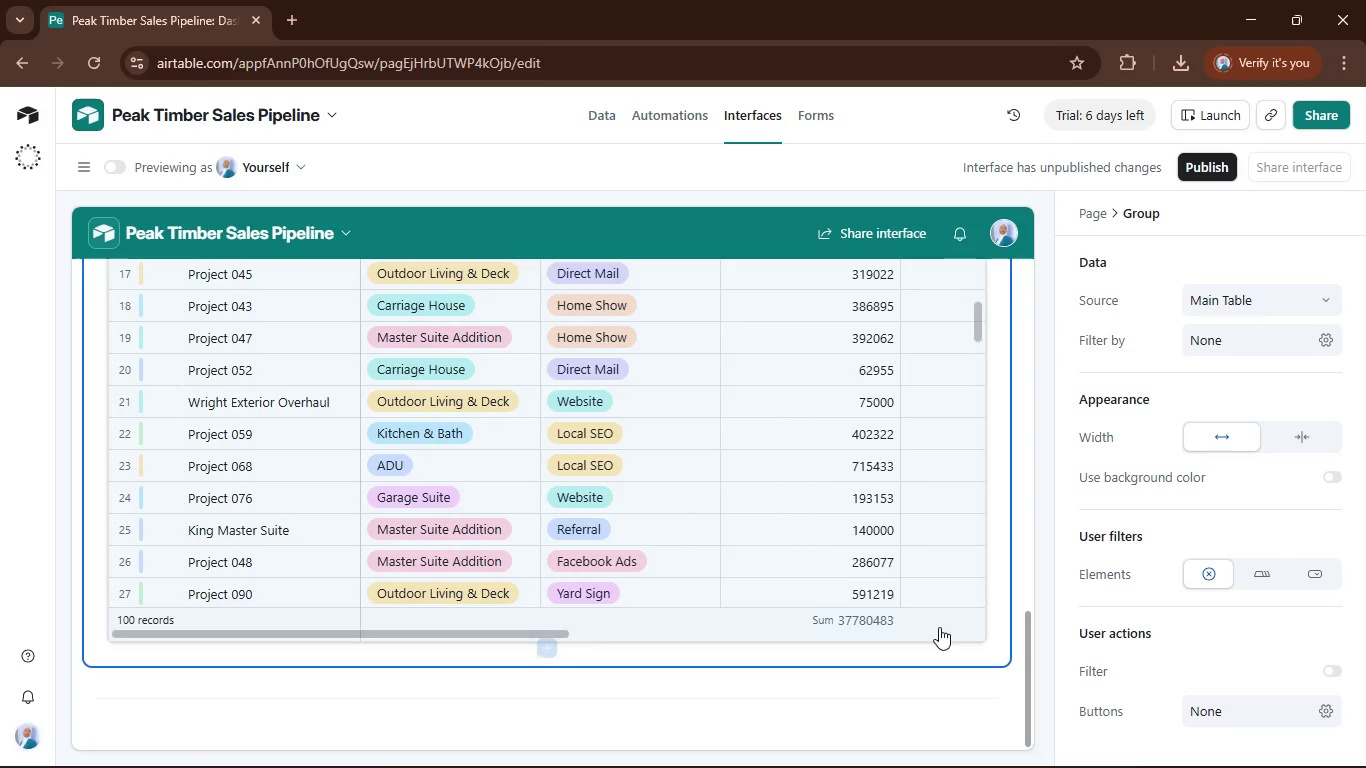 
left_click([939, 627])
 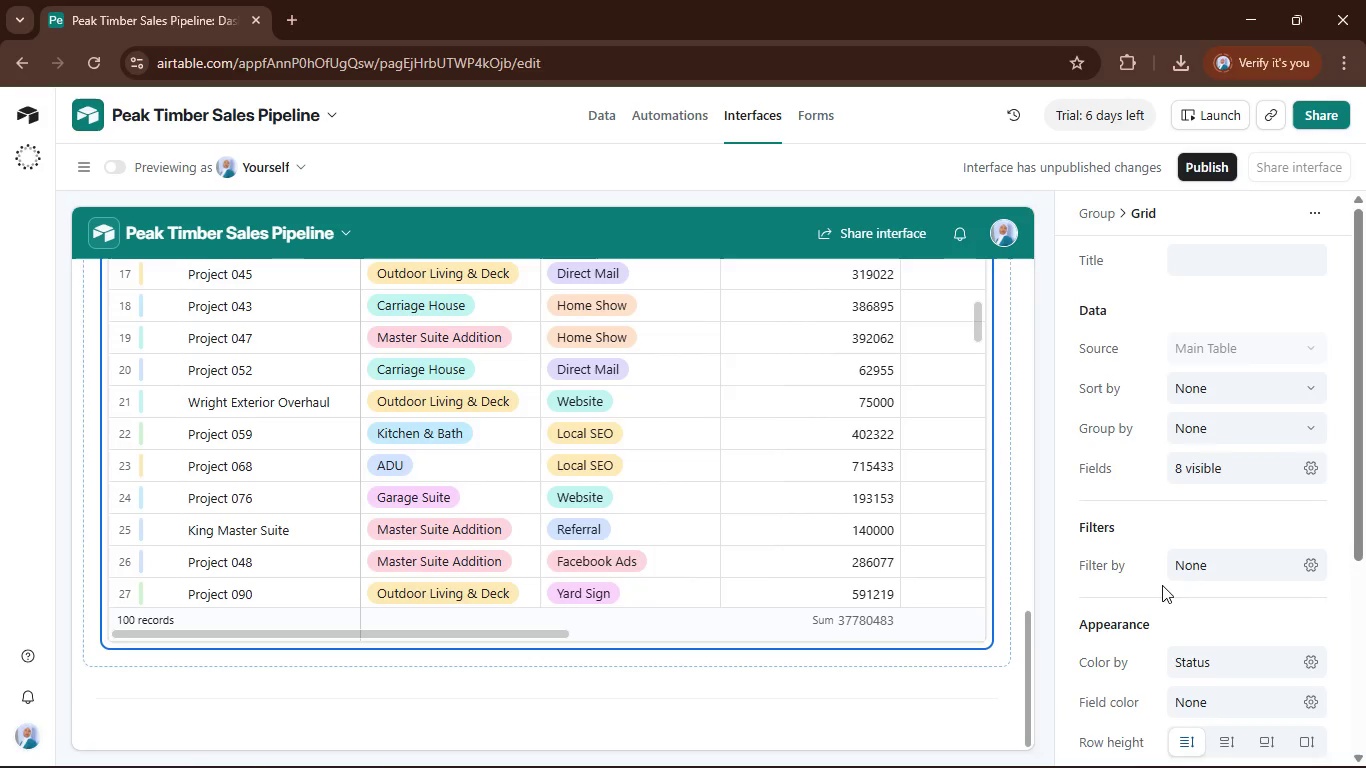 
scroll: coordinate [1176, 586], scroll_direction: down, amount: 2.0
 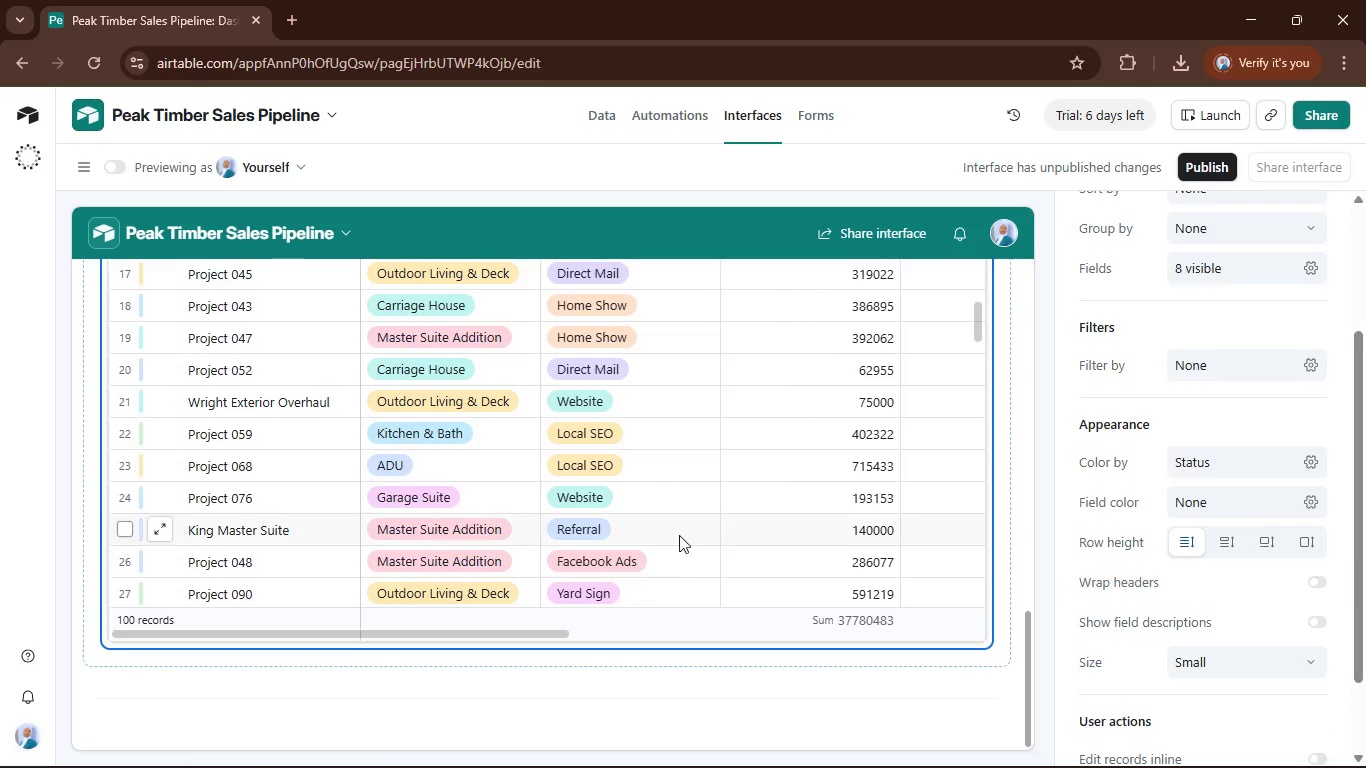 
scroll: coordinate [910, 623], scroll_direction: up, amount: 7.0
 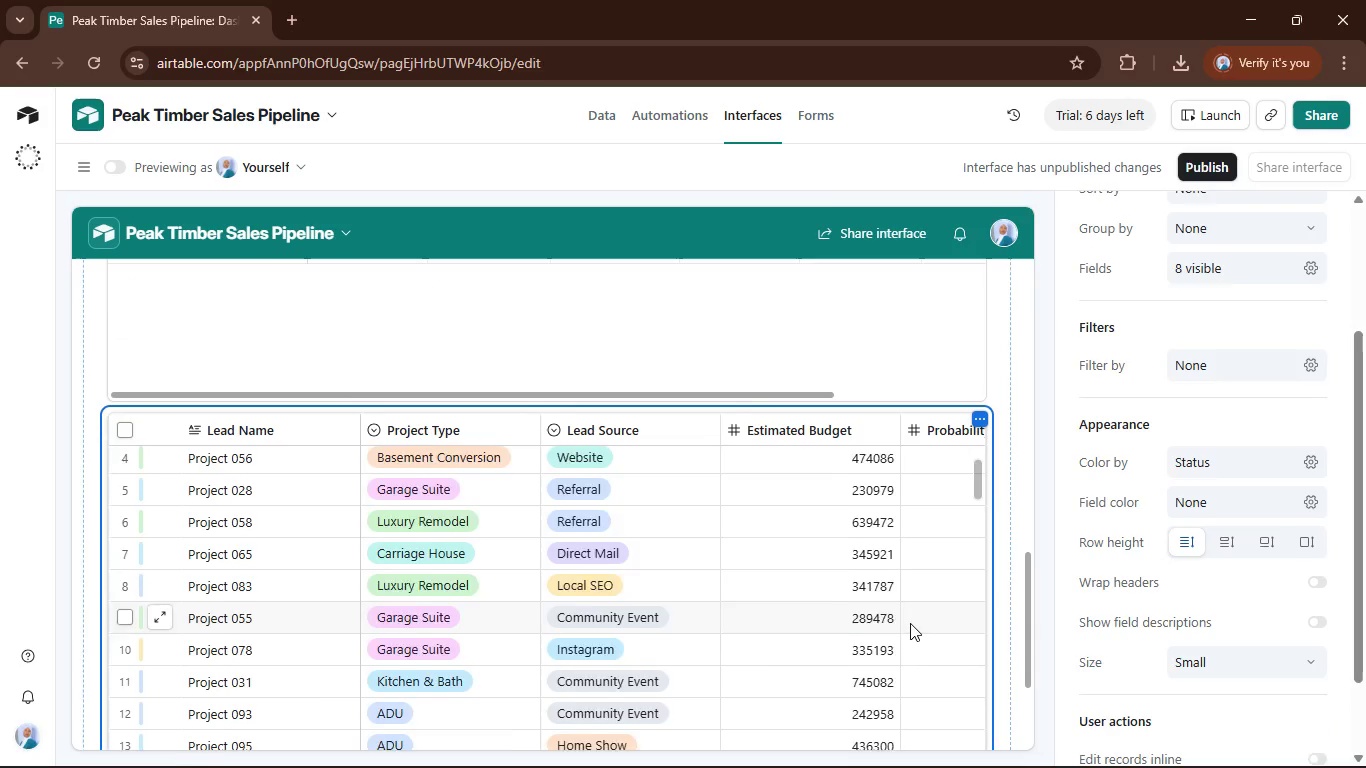 
scroll: coordinate [1002, 599], scroll_direction: down, amount: 3.0
 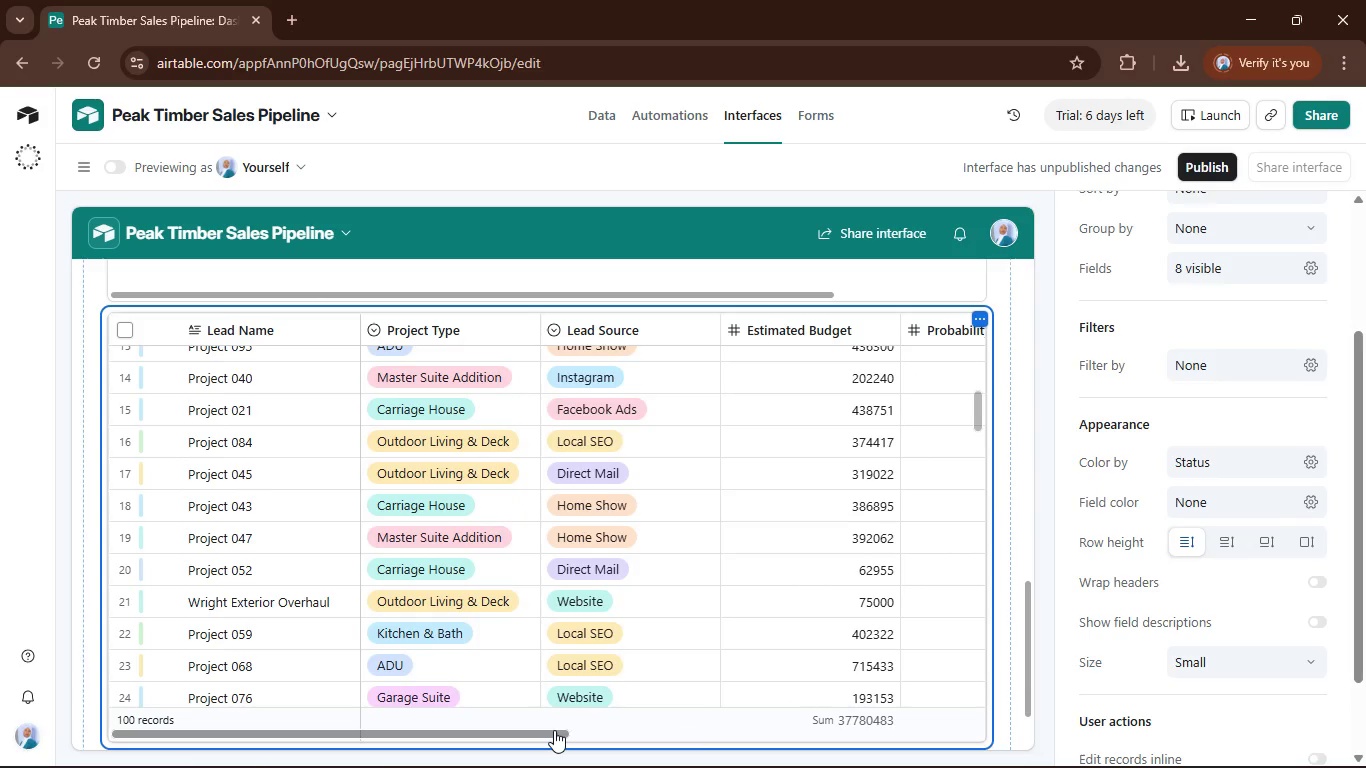 
left_click([554, 730])
 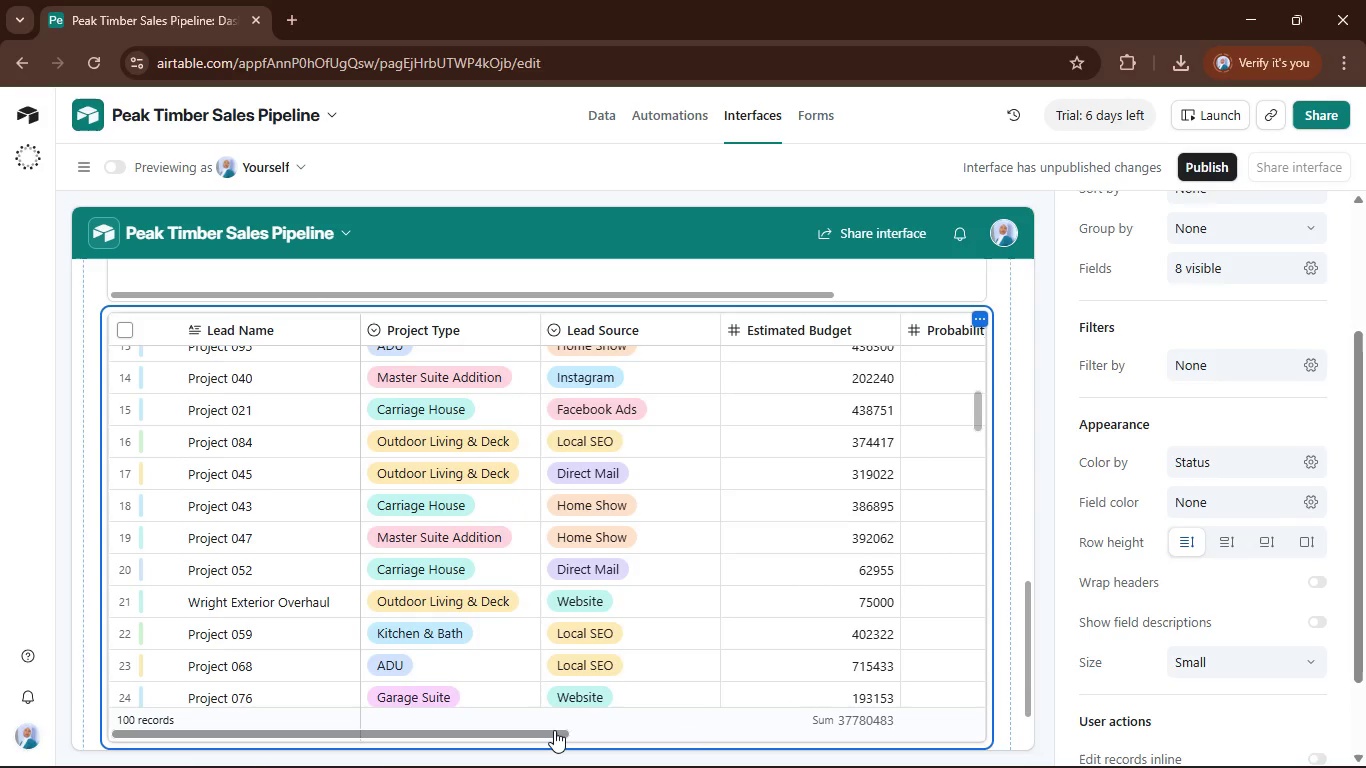 
wait(7.83)
 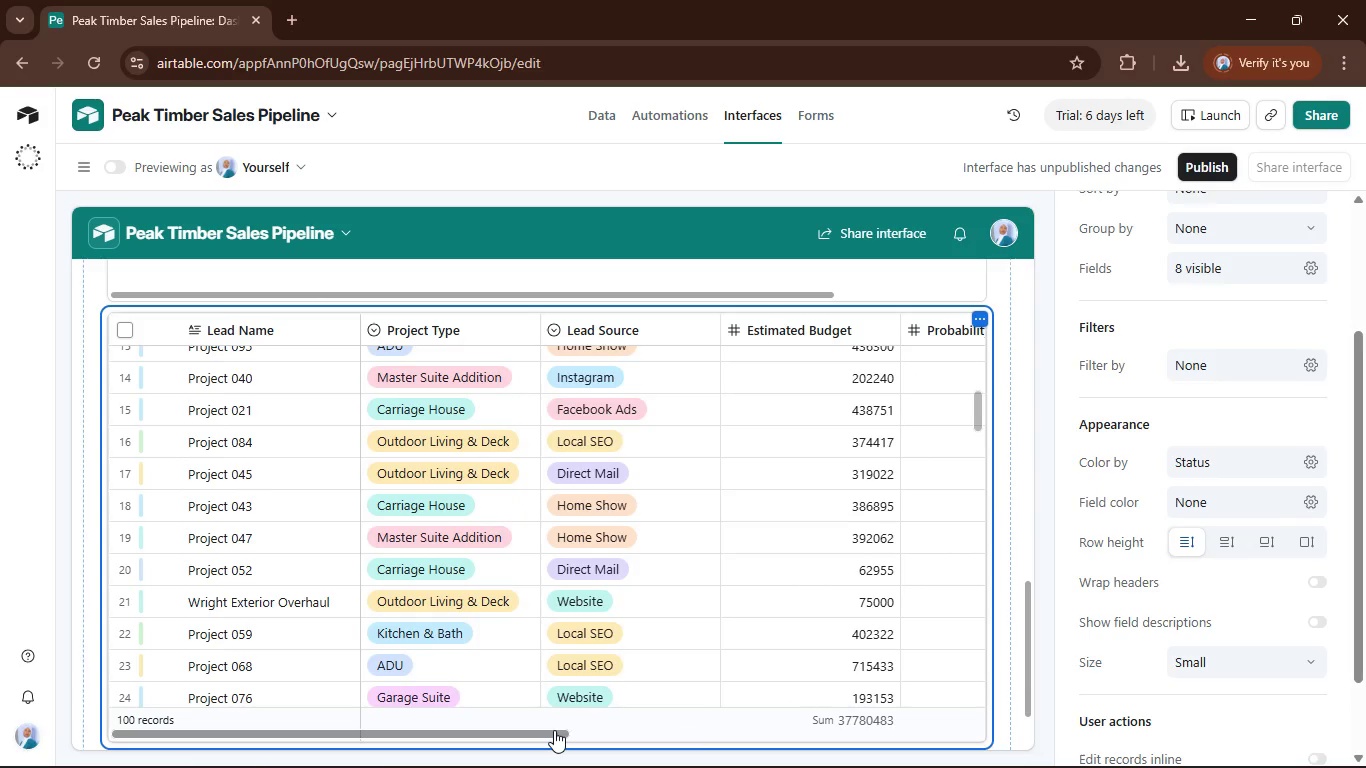 
scroll: coordinate [597, 680], scroll_direction: up, amount: 8.0
 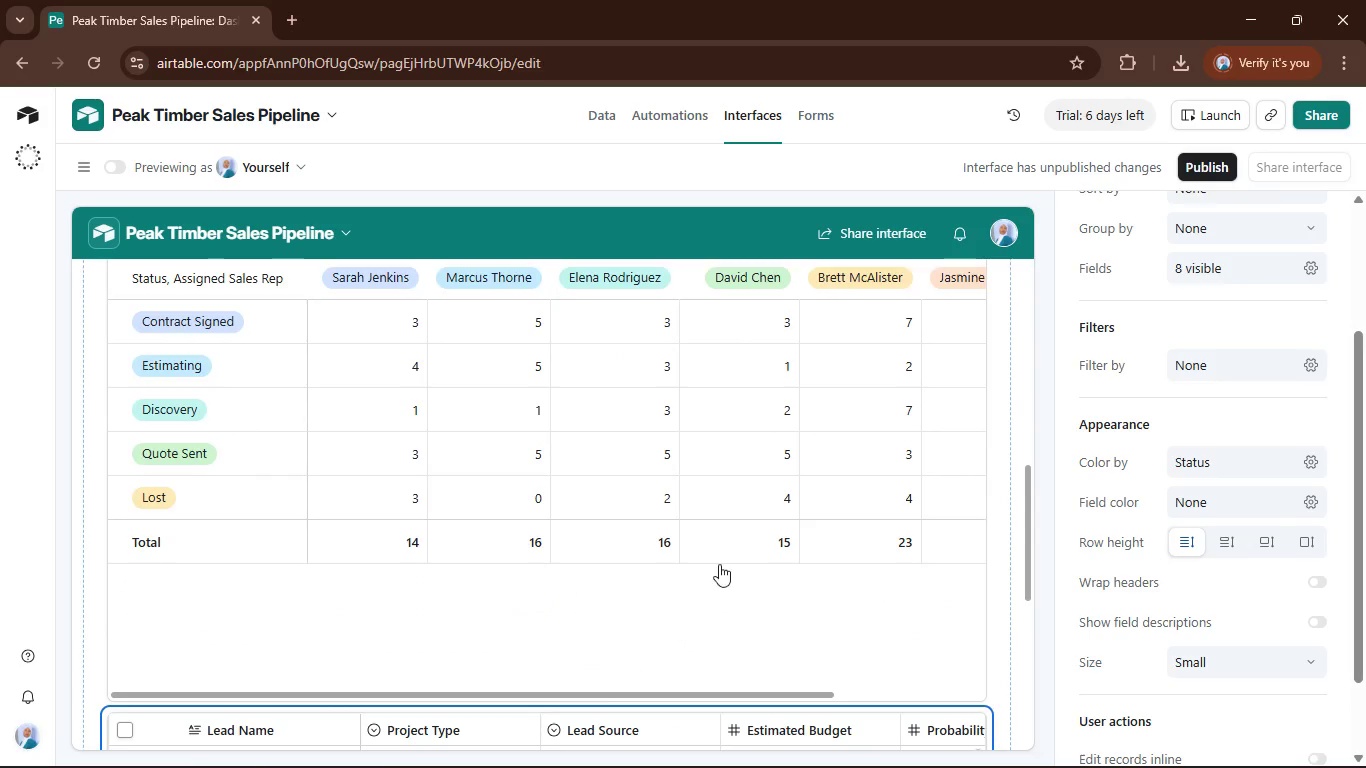 
scroll: coordinate [733, 569], scroll_direction: down, amount: 5.0
 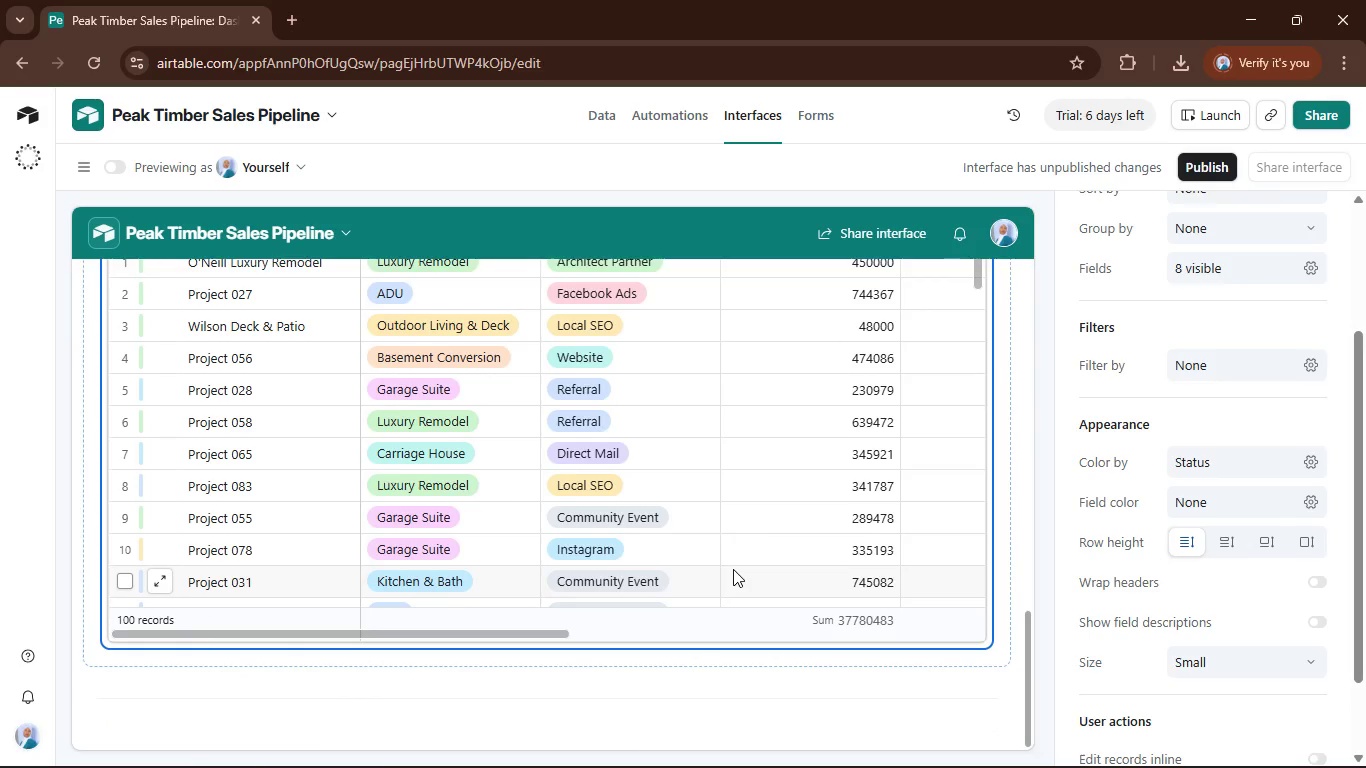 
scroll: coordinate [733, 569], scroll_direction: up, amount: 1.0
 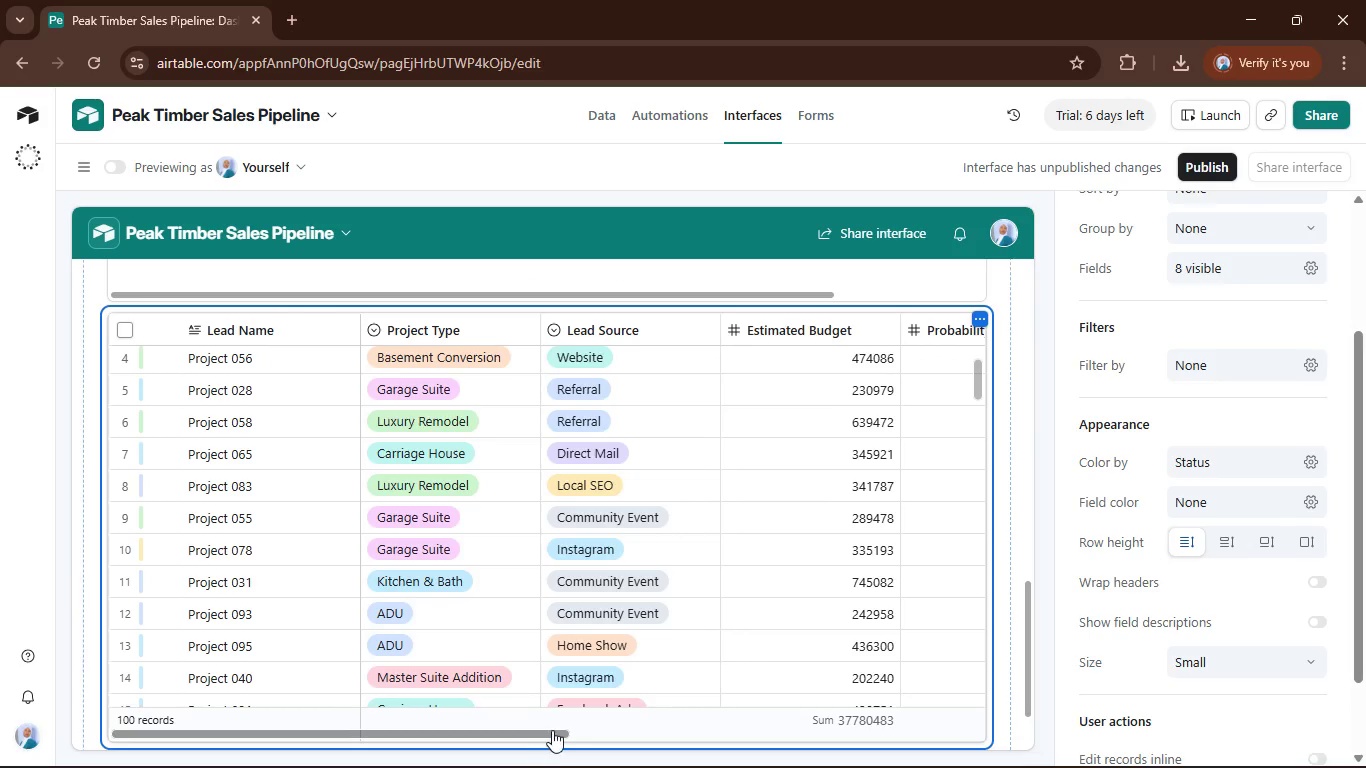 
left_click([555, 730])
 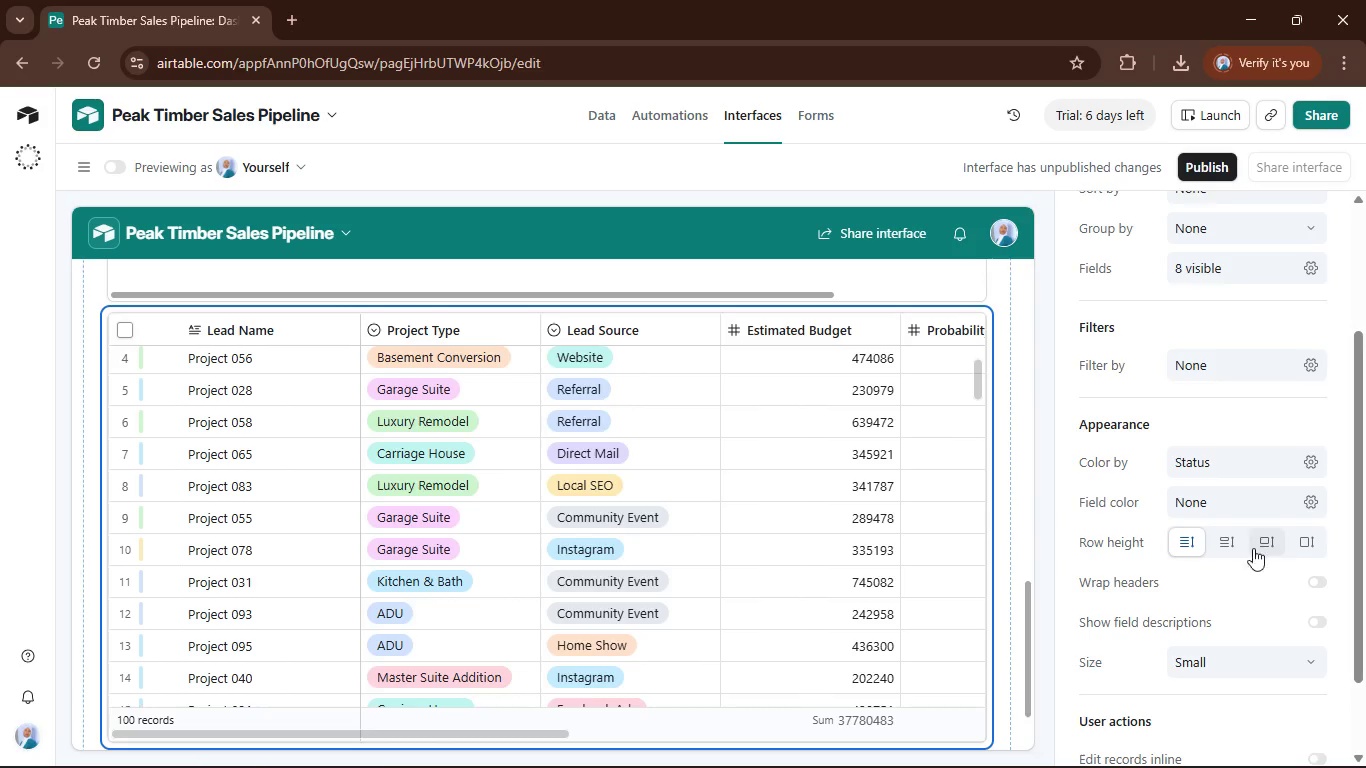 
left_click([1259, 507])
 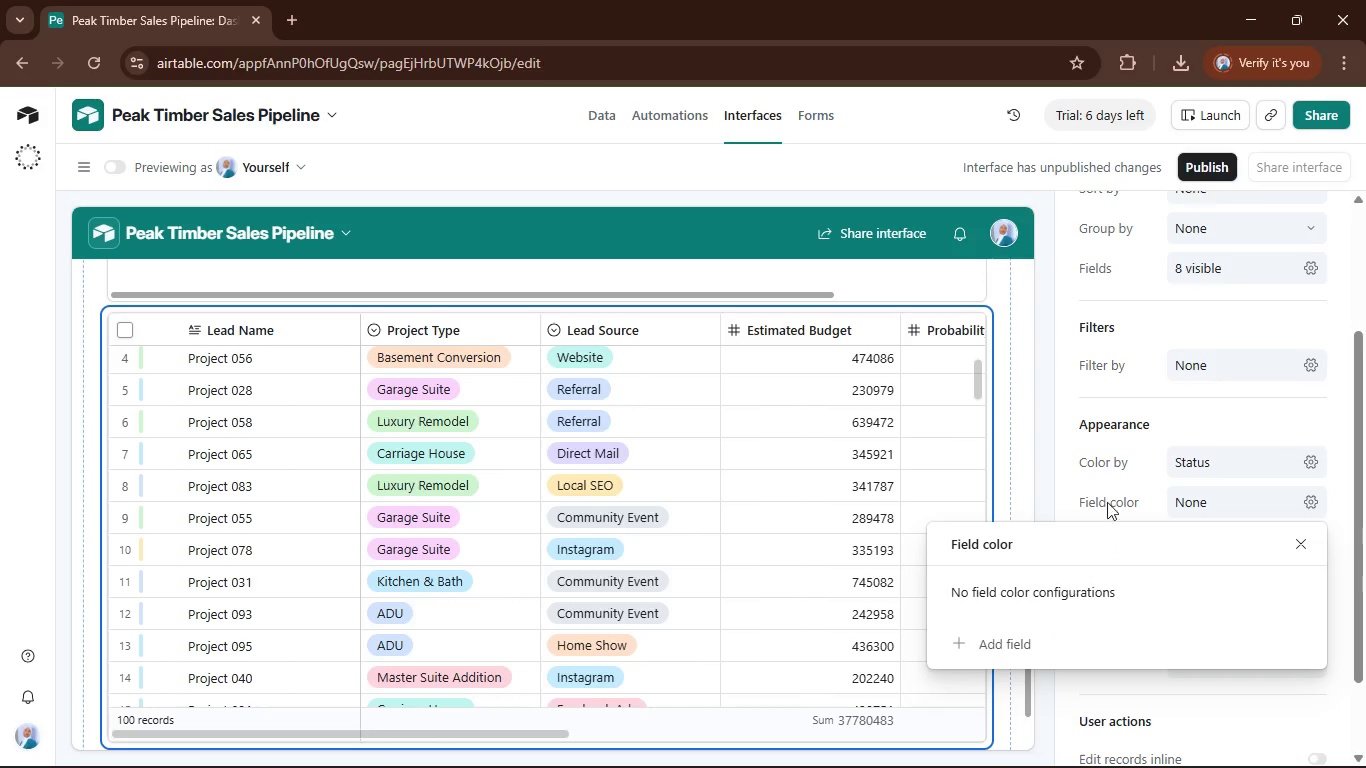 
left_click([1118, 445])
 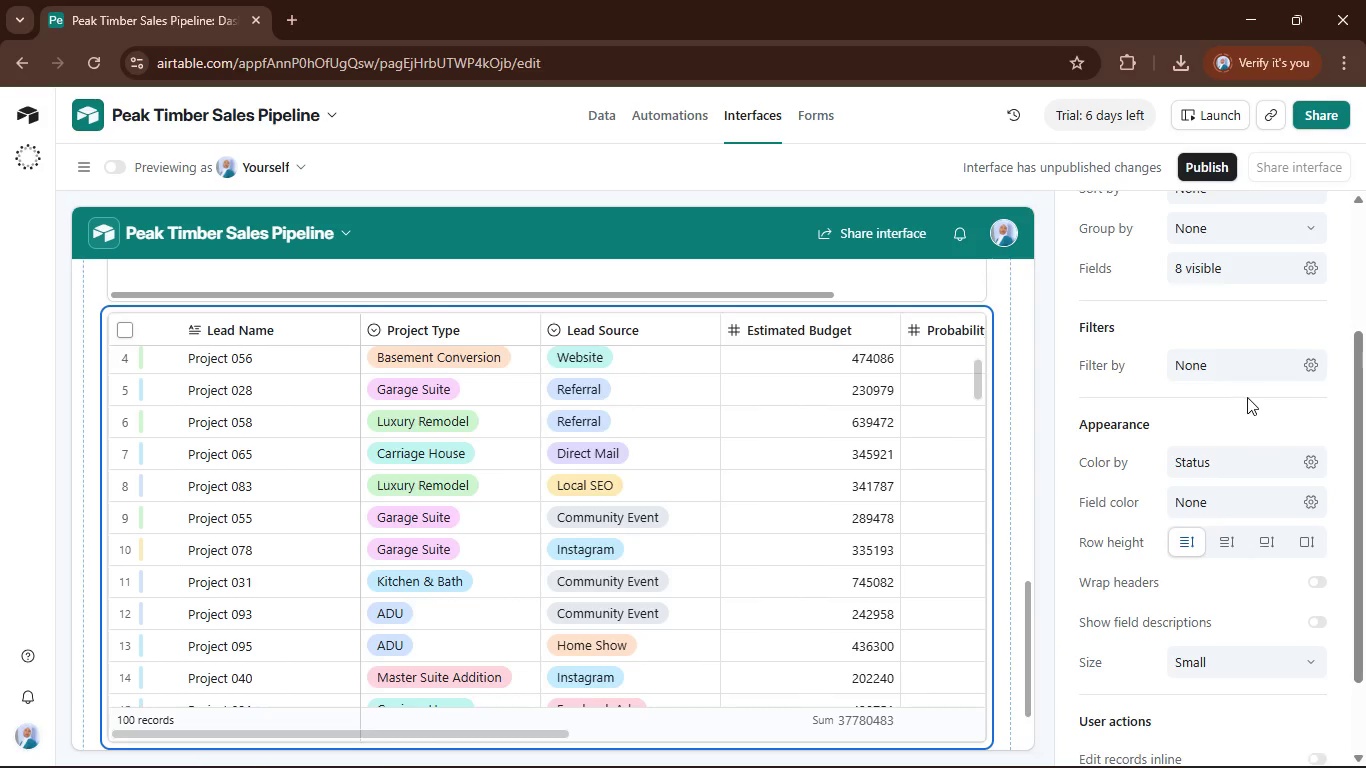 
scroll: coordinate [1249, 397], scroll_direction: up, amount: 1.0
 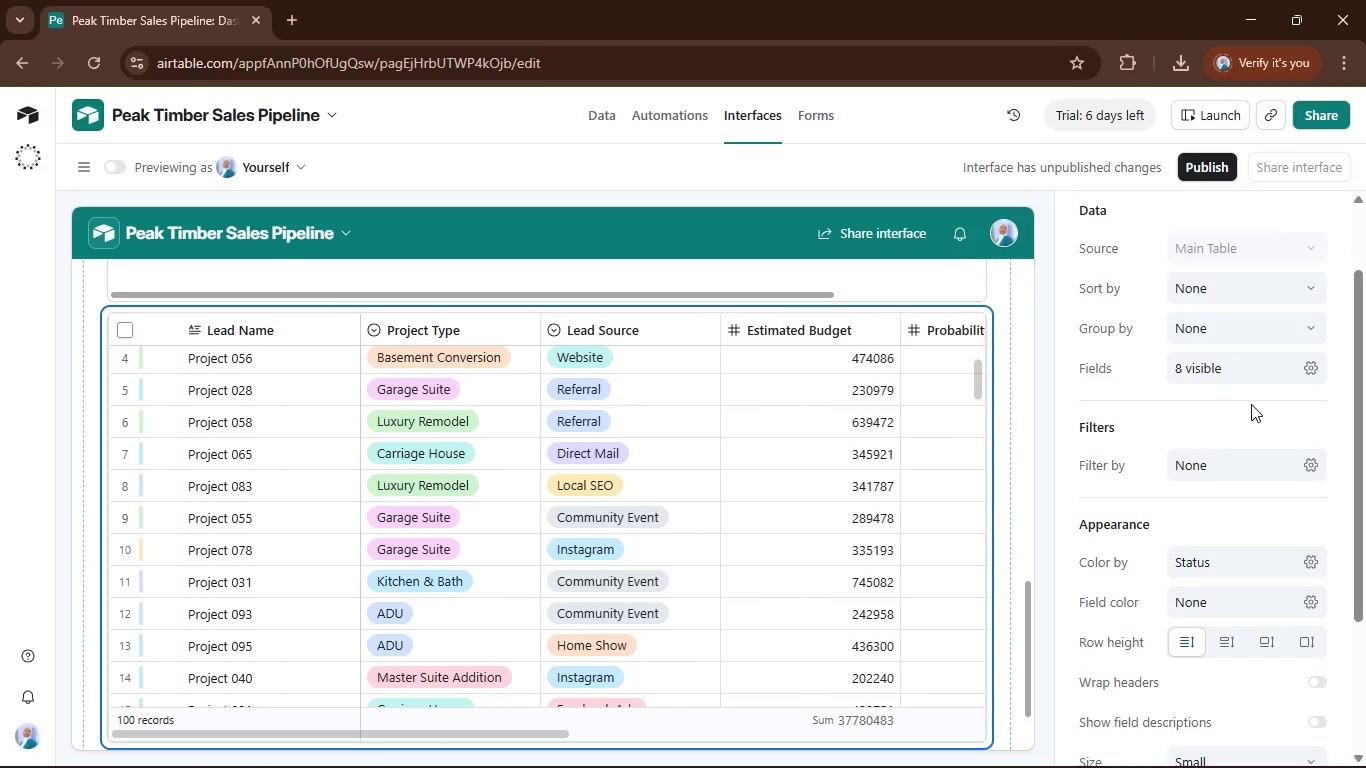 
wait(6.18)
 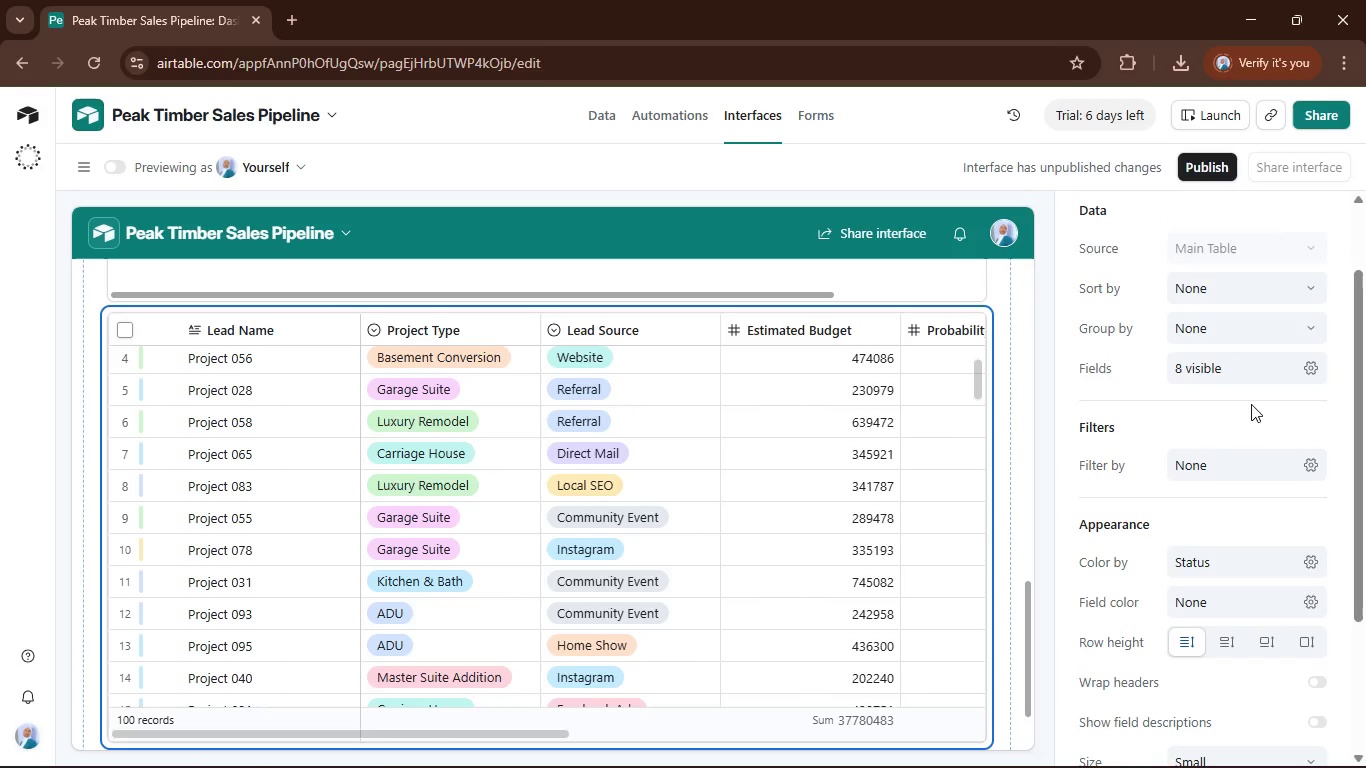 
scroll: coordinate [1269, 469], scroll_direction: up, amount: 2.0
 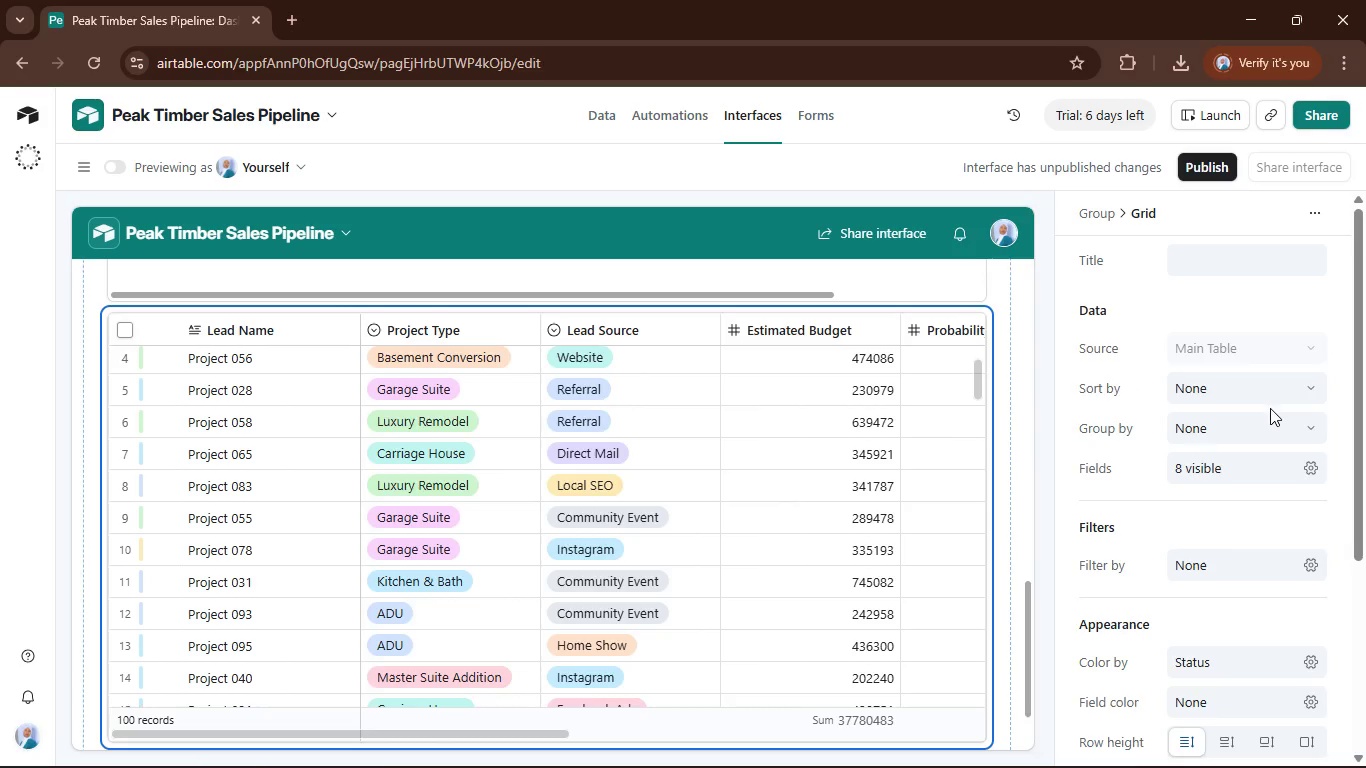 
left_click([1282, 428])
 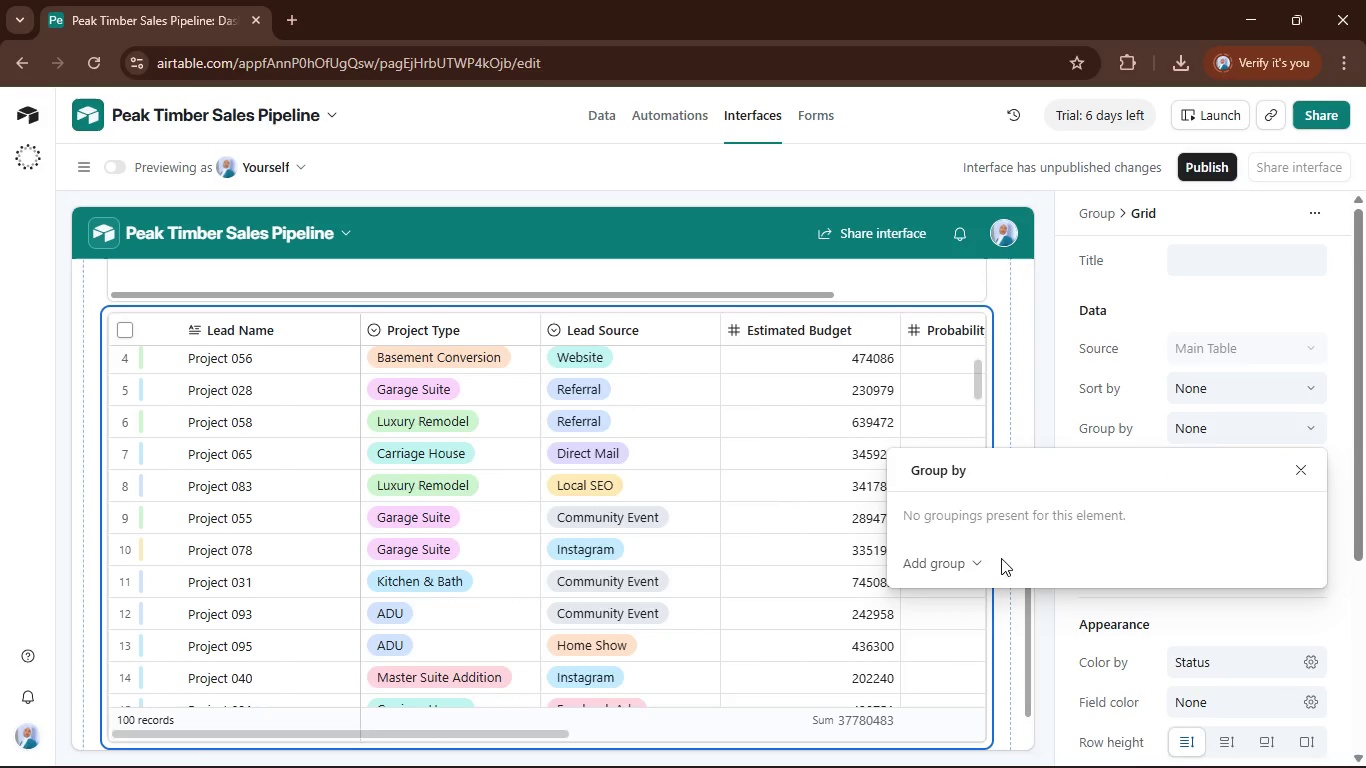 
left_click([968, 564])
 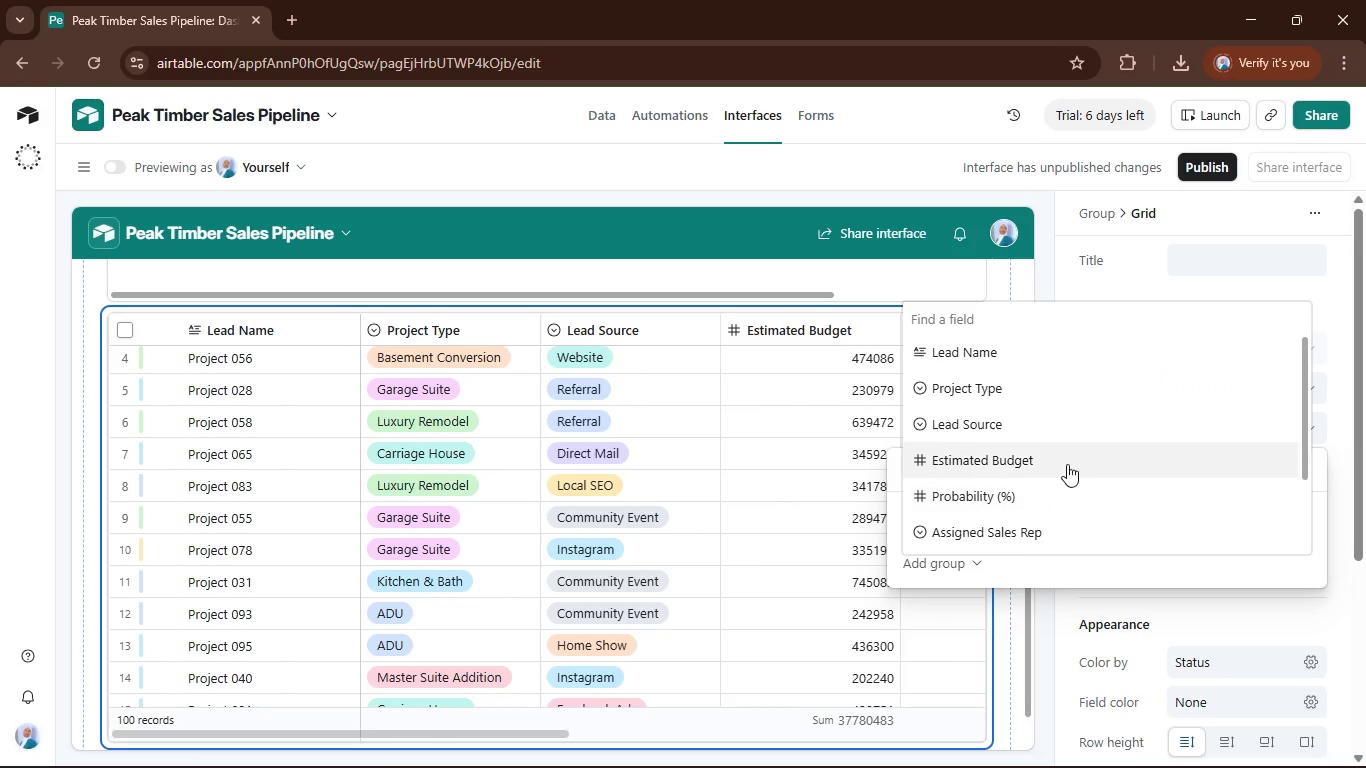 
scroll: coordinate [1081, 448], scroll_direction: down, amount: 2.0
 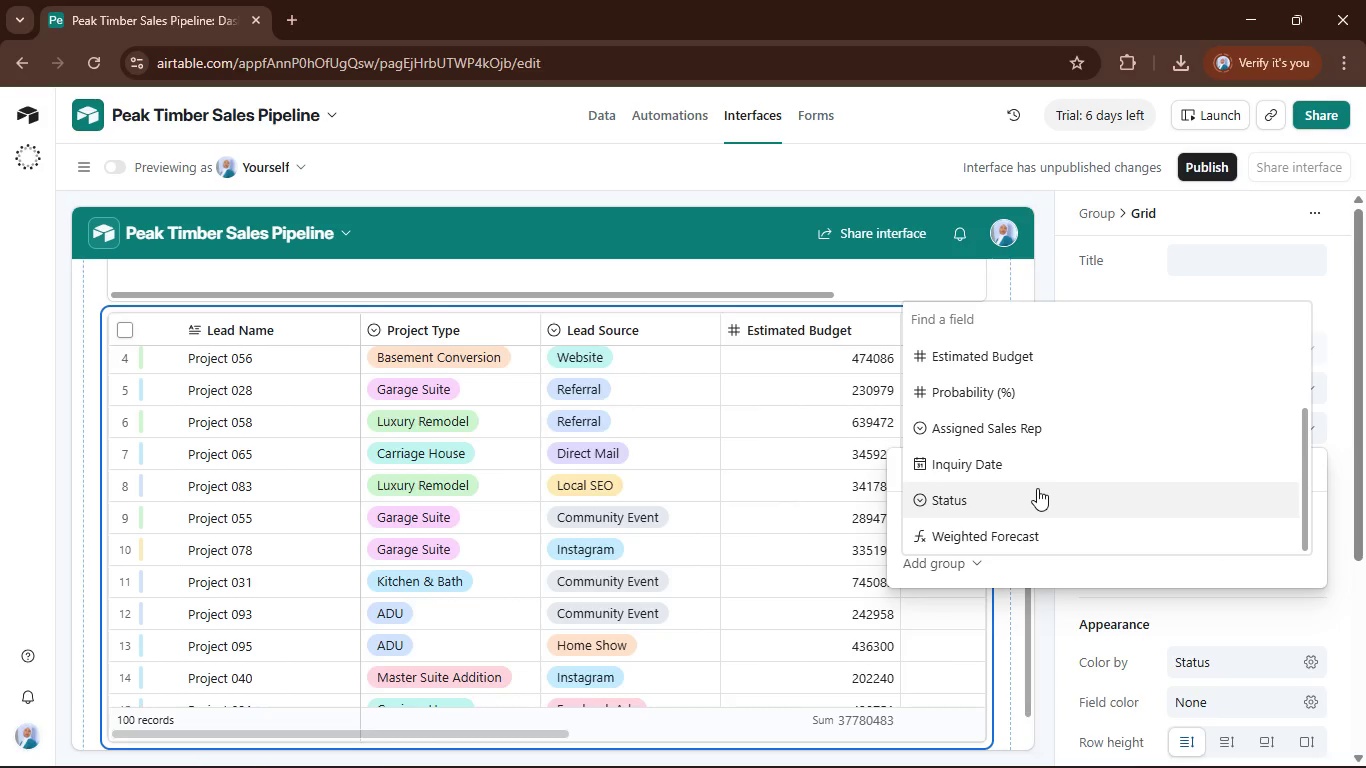 
left_click([1037, 488])
 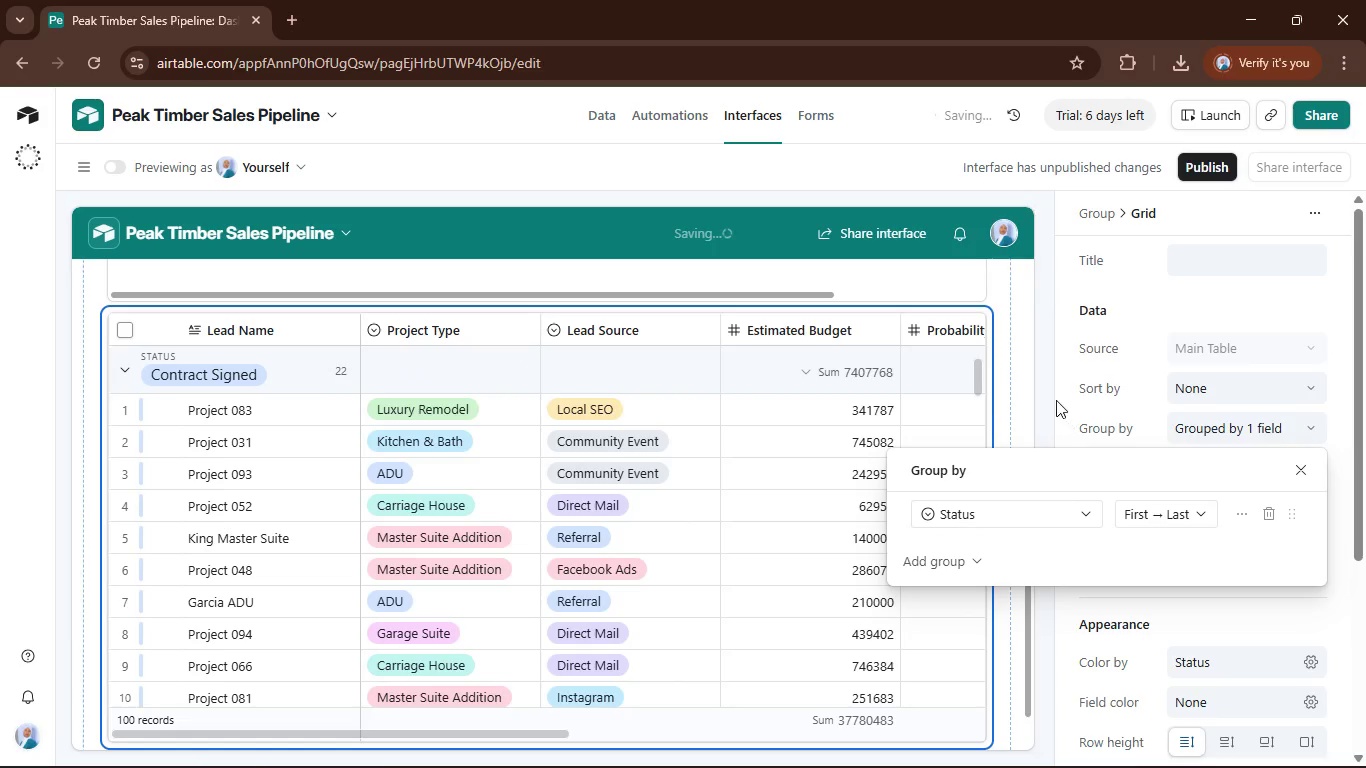 
left_click([1030, 401])
 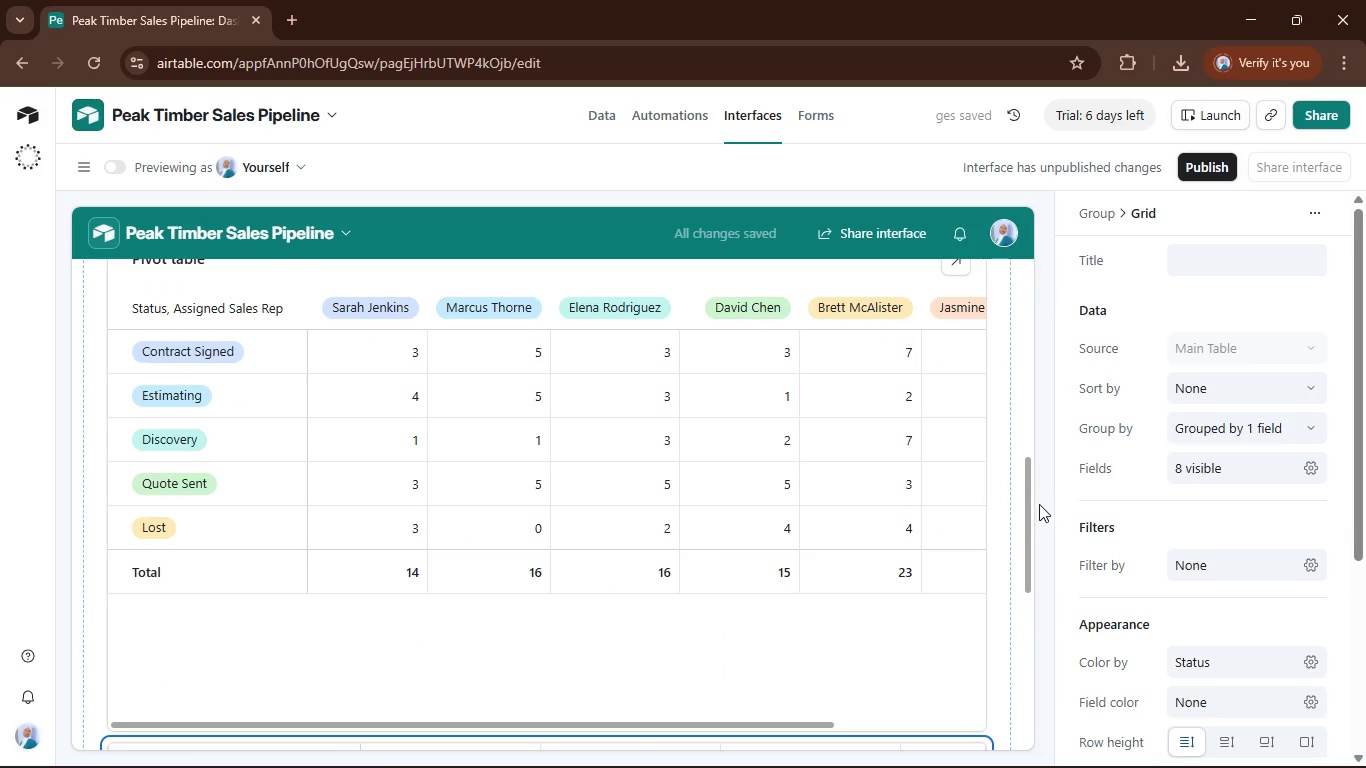 
scroll: coordinate [999, 534], scroll_direction: down, amount: 10.0
 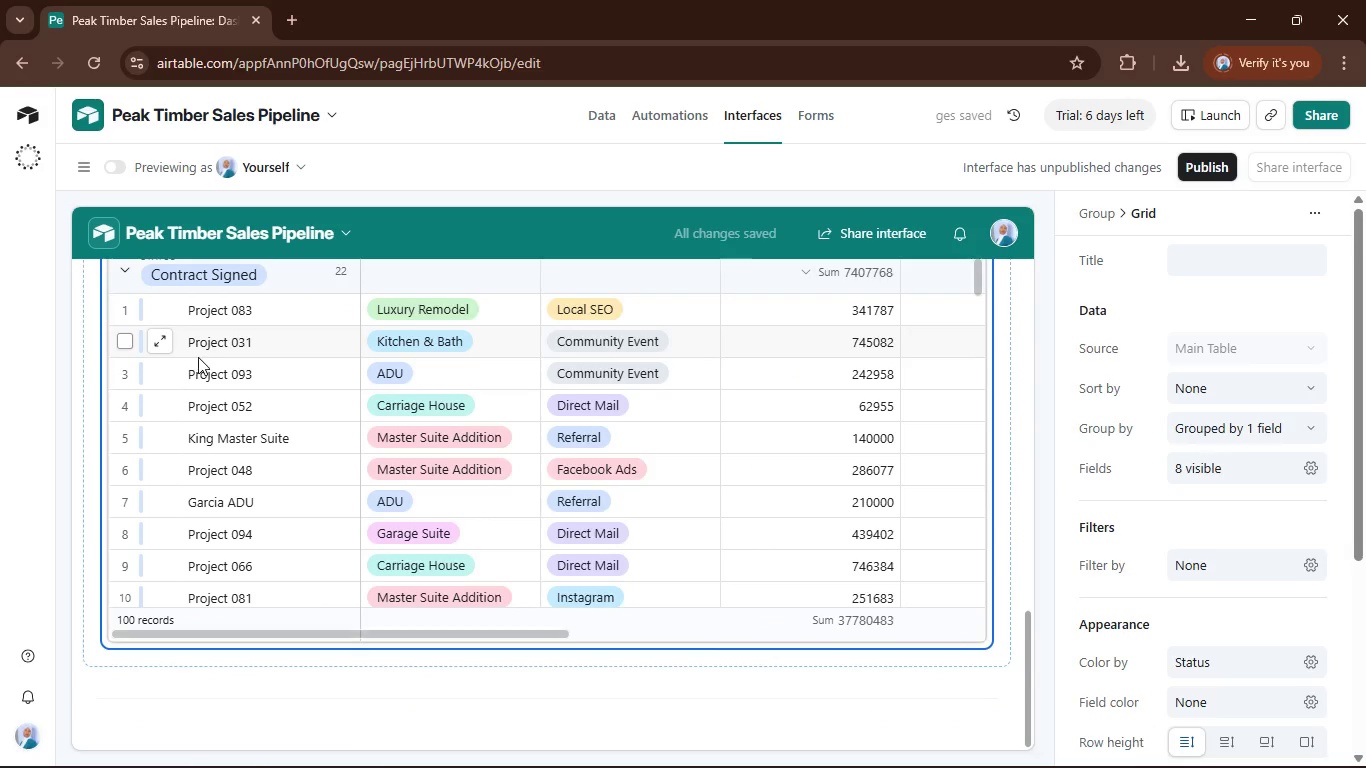 
scroll: coordinate [201, 357], scroll_direction: up, amount: 1.0
 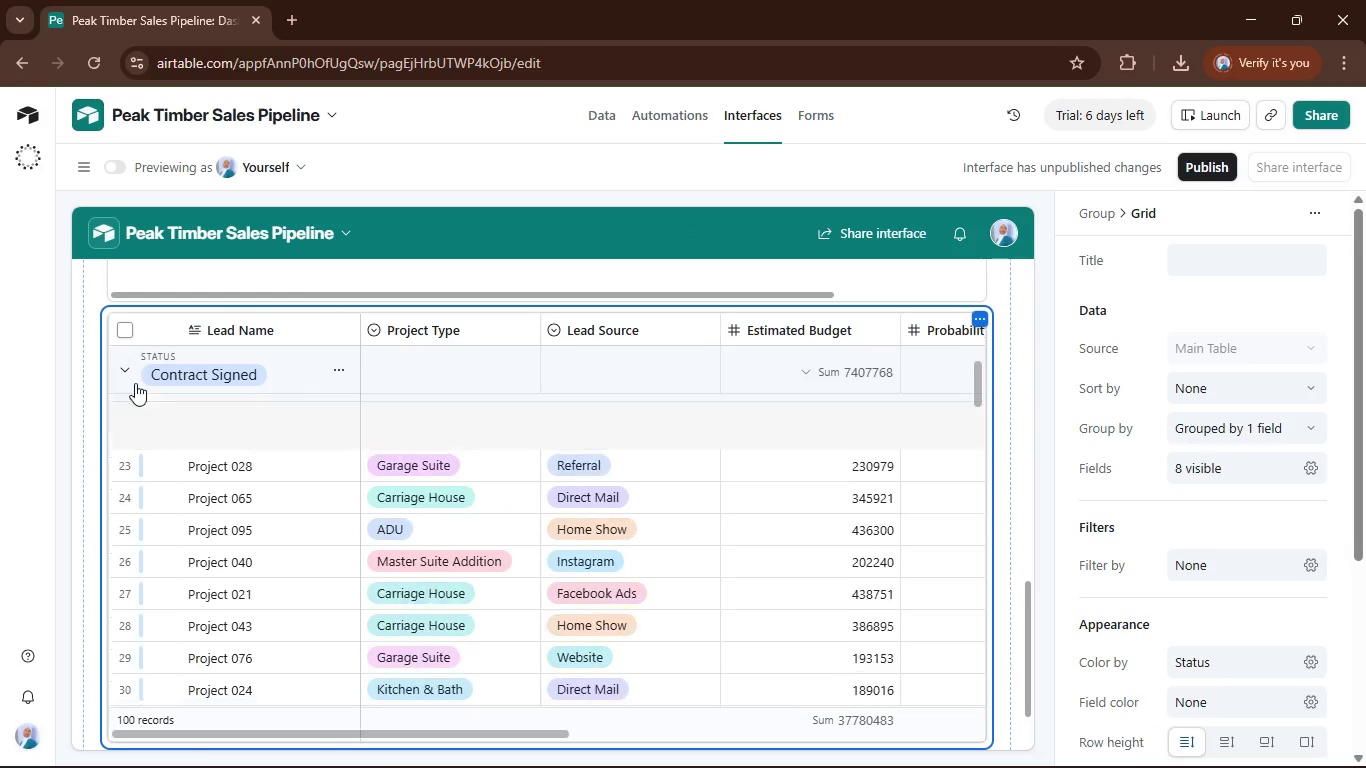 
left_click([132, 424])
 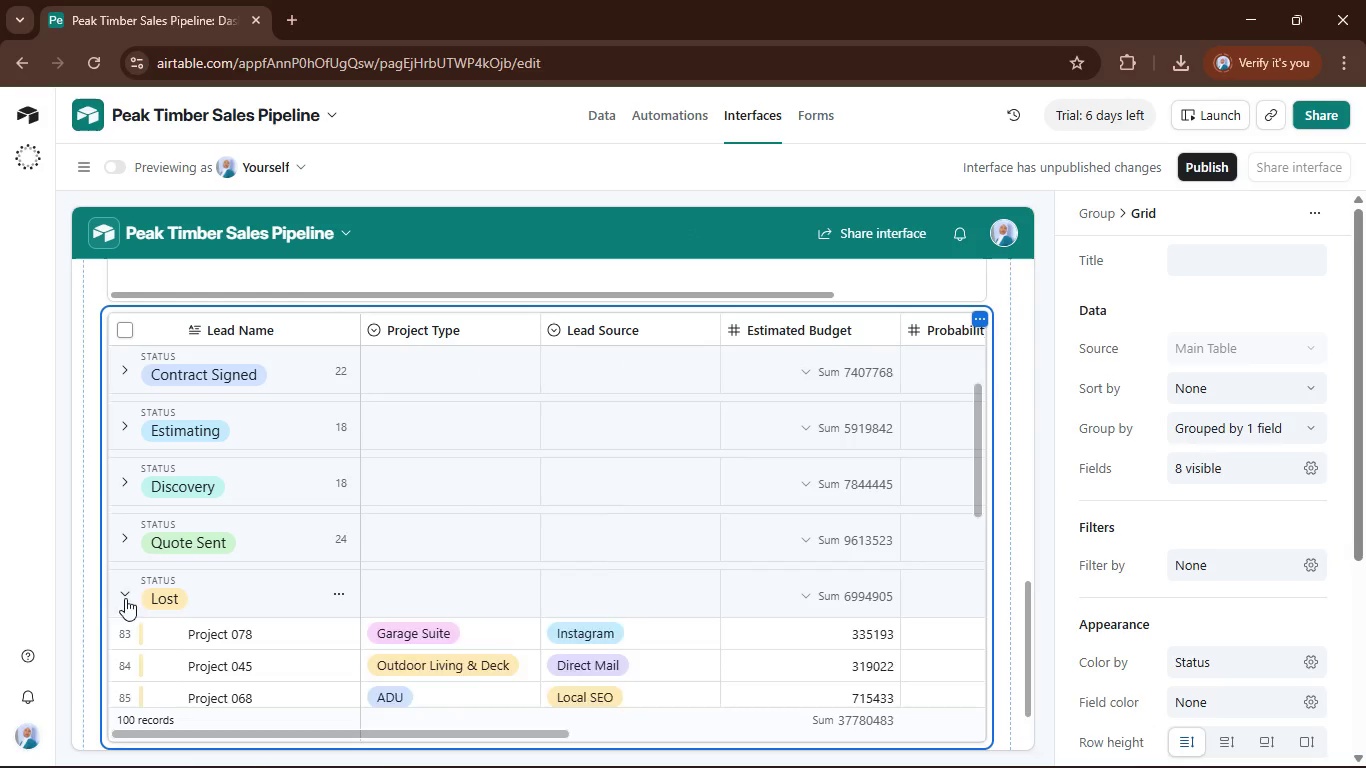 
scroll: coordinate [415, 478], scroll_direction: down, amount: 1.0
 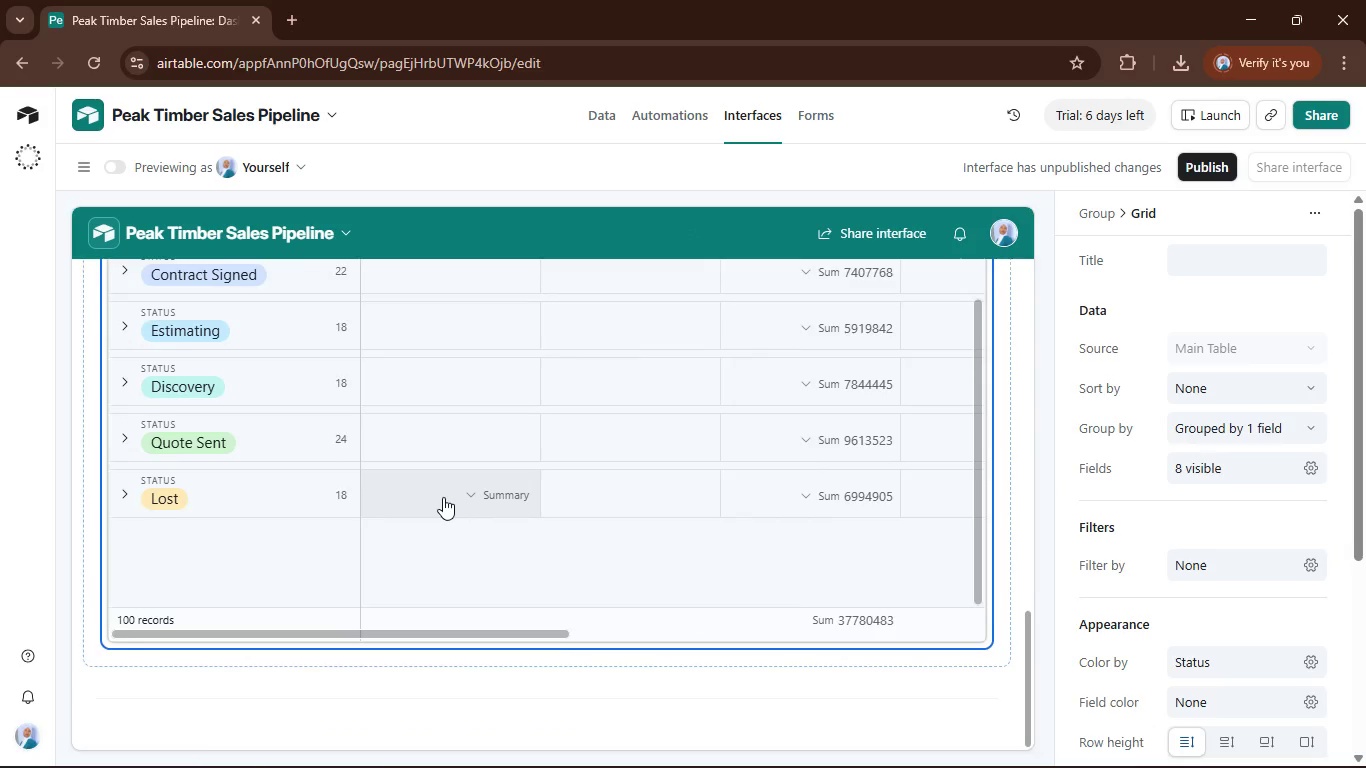 
scroll: coordinate [443, 497], scroll_direction: up, amount: 2.0
 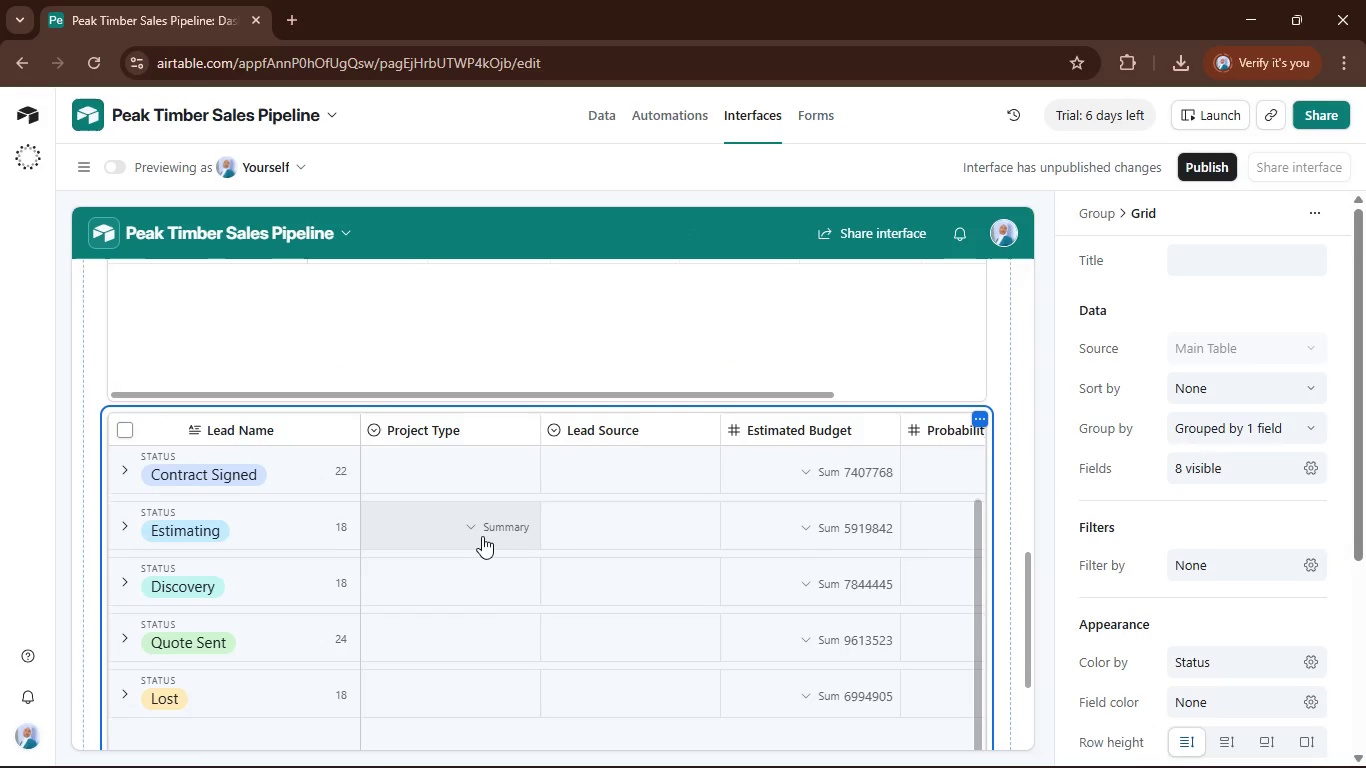 
scroll: coordinate [490, 527], scroll_direction: down, amount: 3.0
 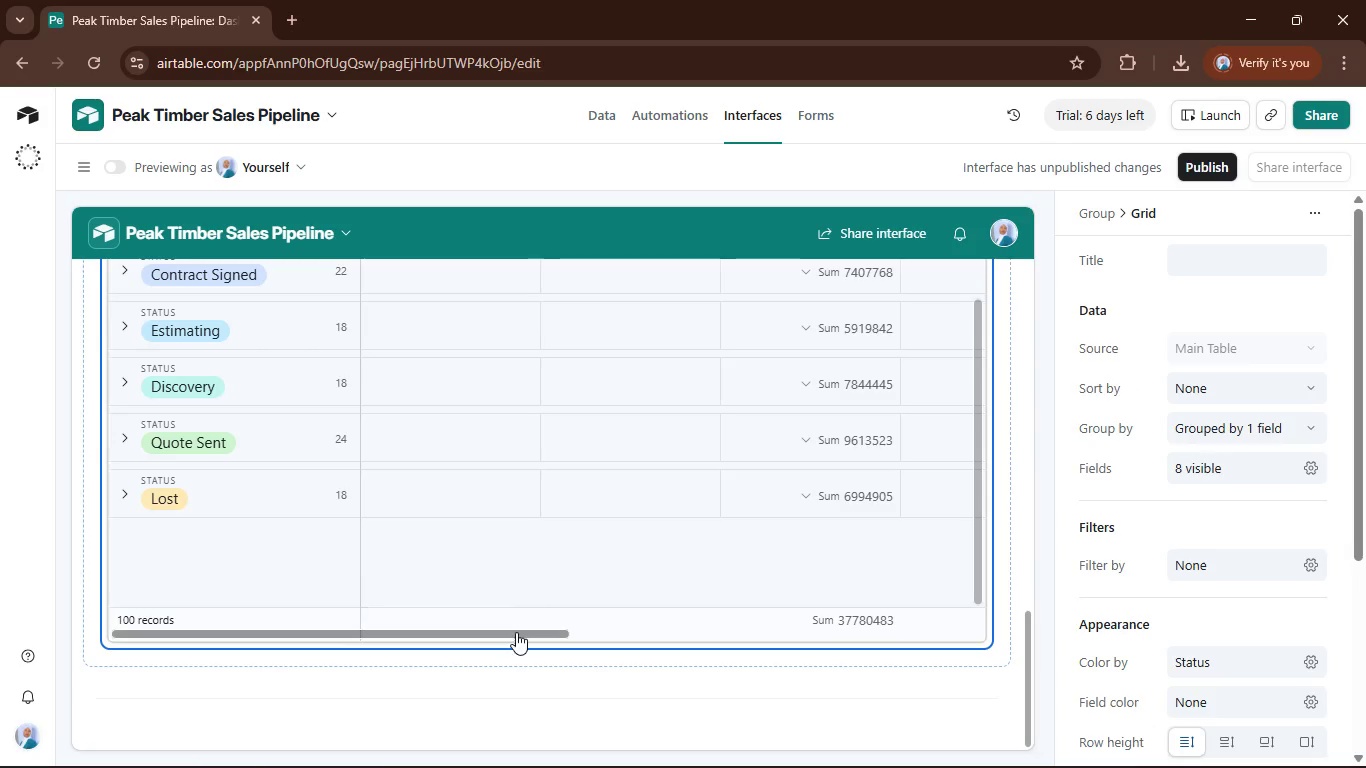 
left_click_drag(start_coordinate=[516, 633], to_coordinate=[383, 647])
 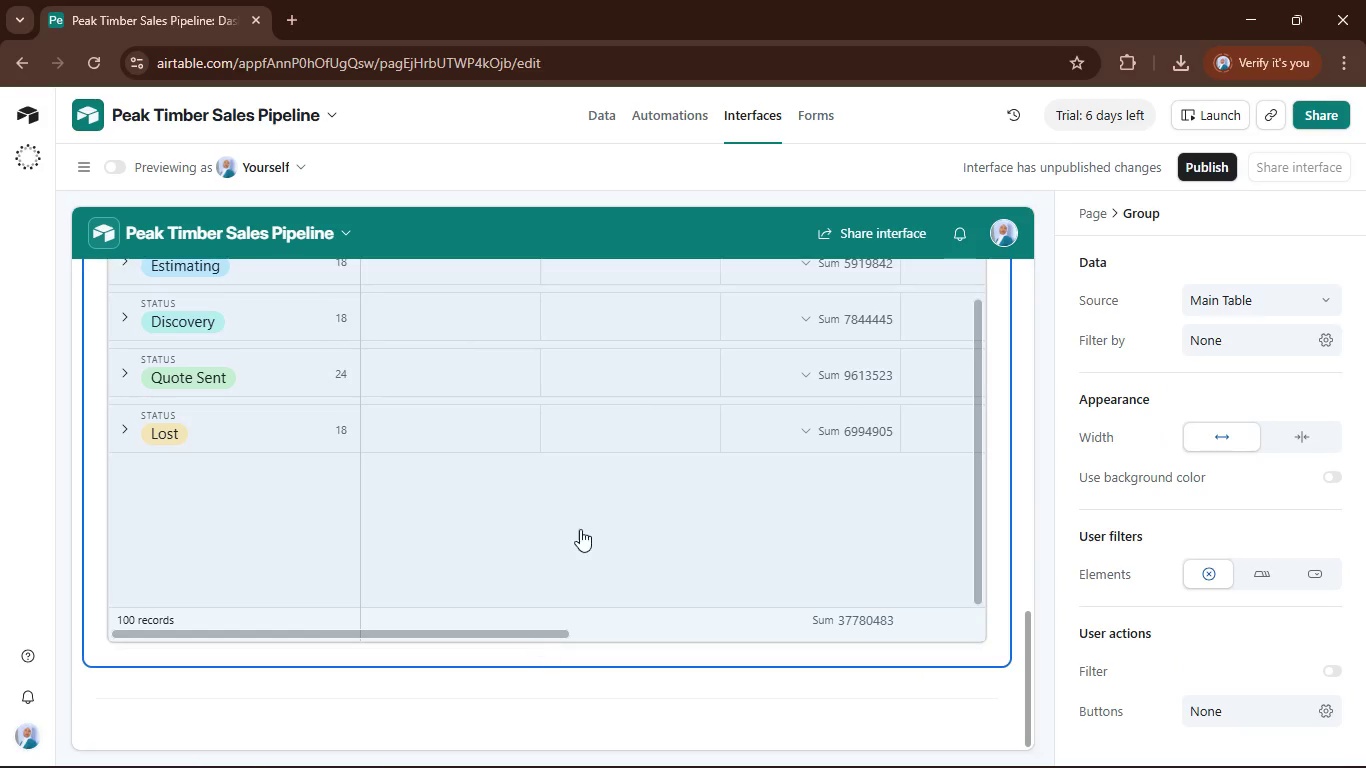 
scroll: coordinate [585, 528], scroll_direction: up, amount: 2.0
 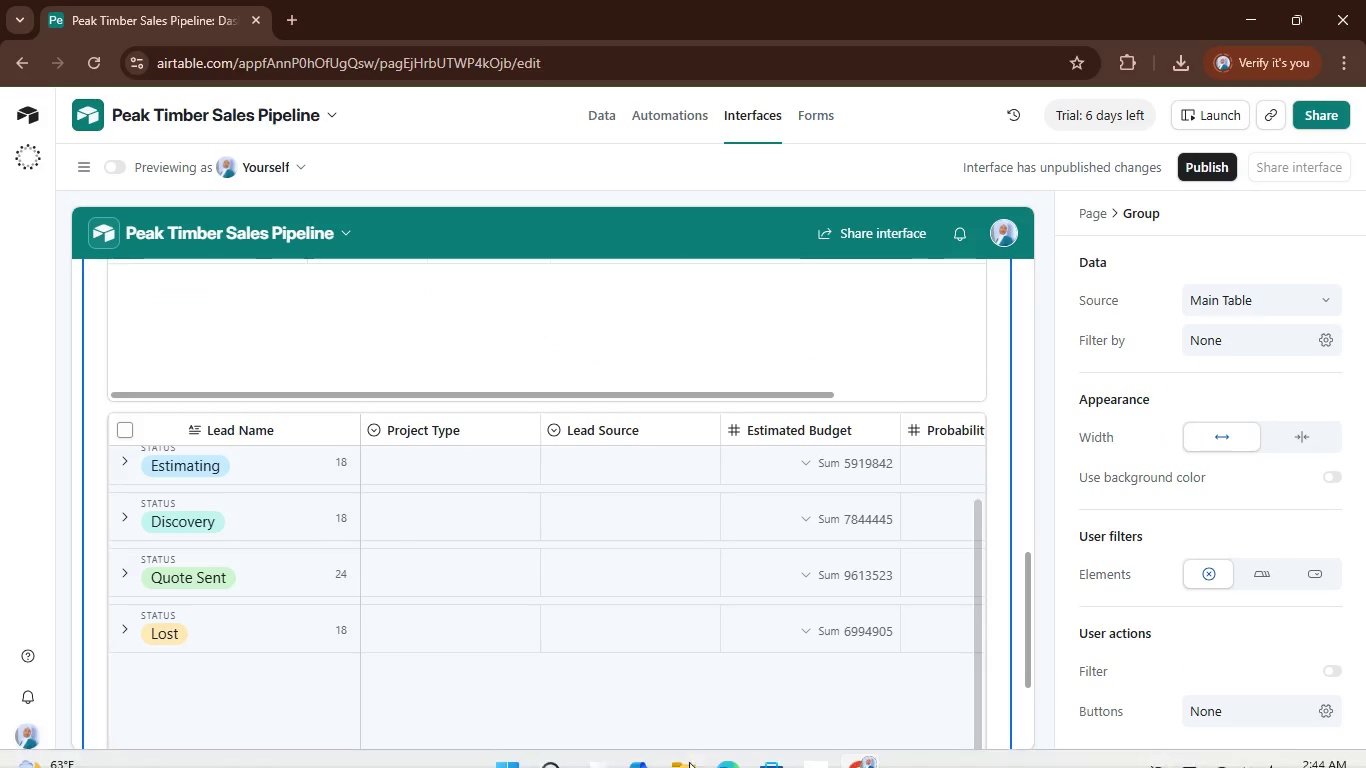 
left_click([809, 740])
 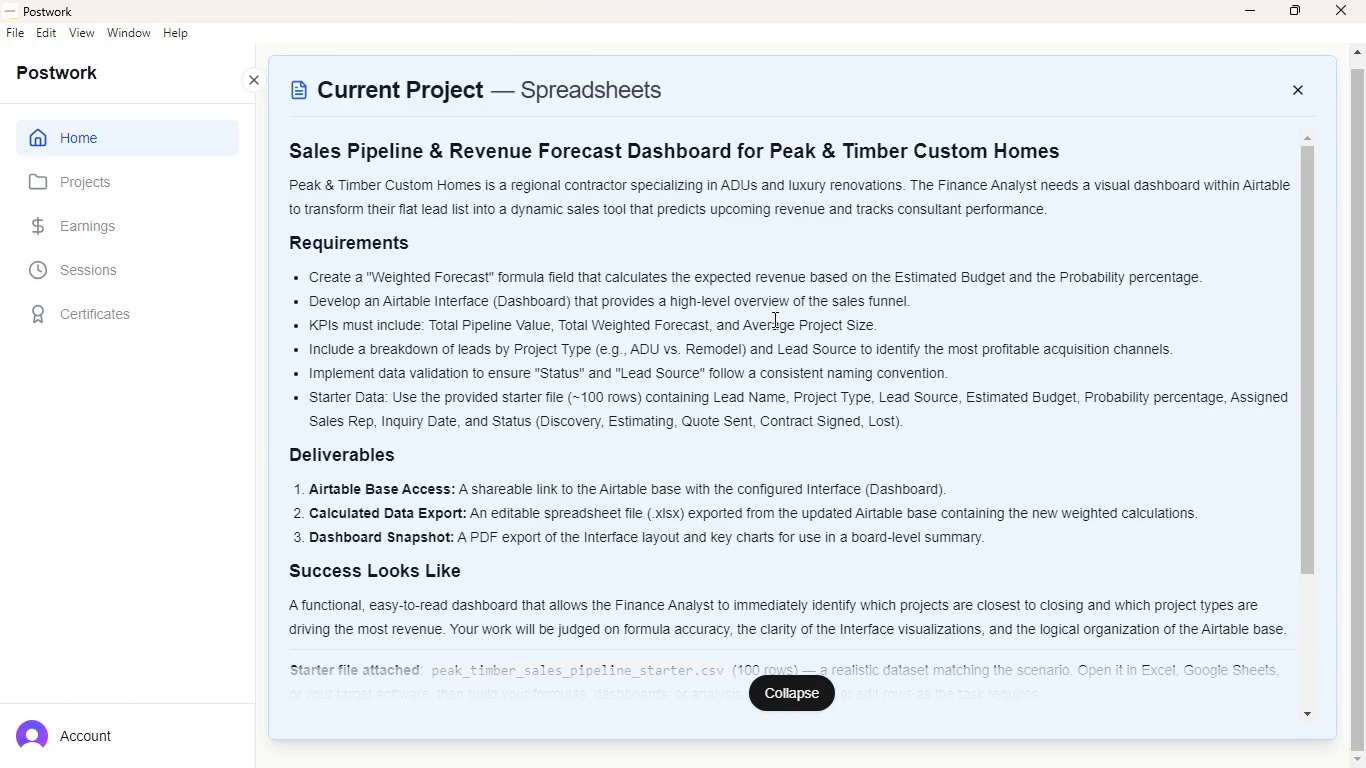 
wait(11.41)
 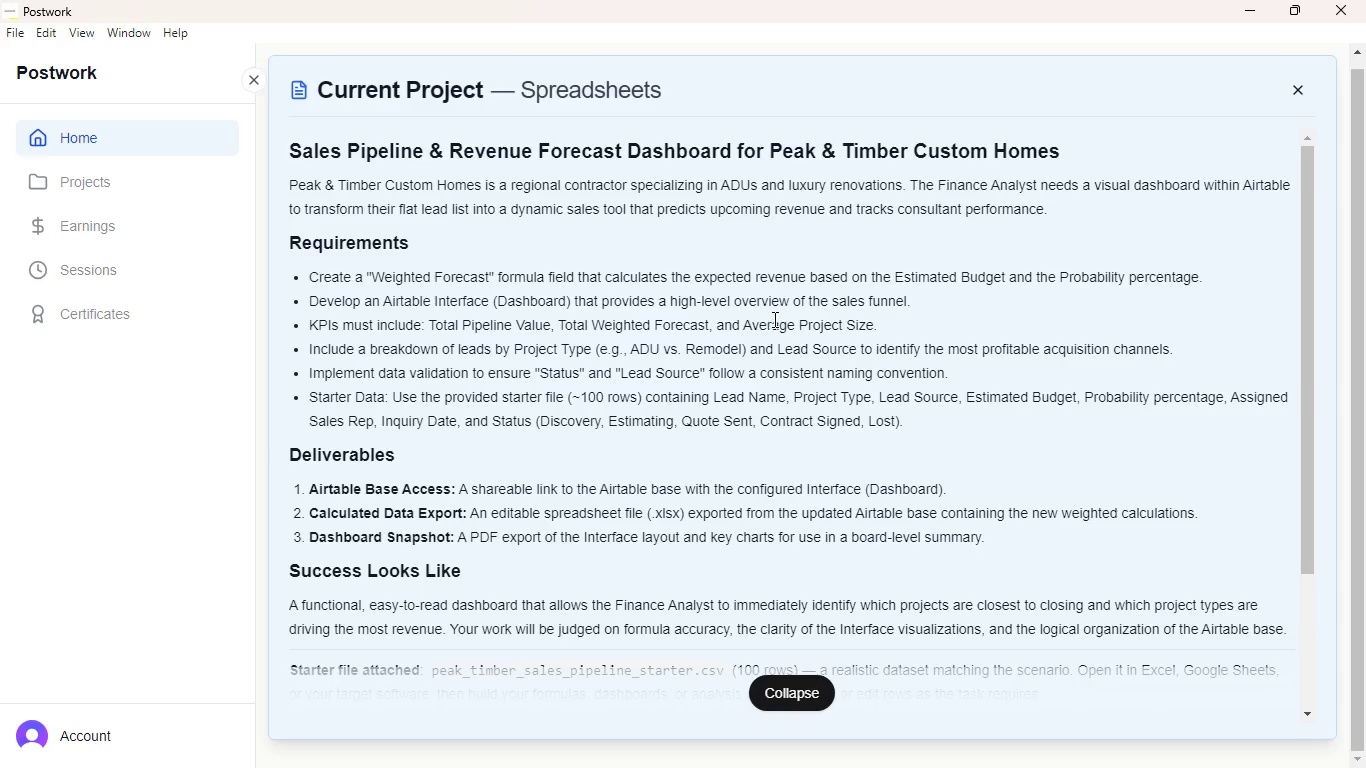 
left_click([866, 688])
 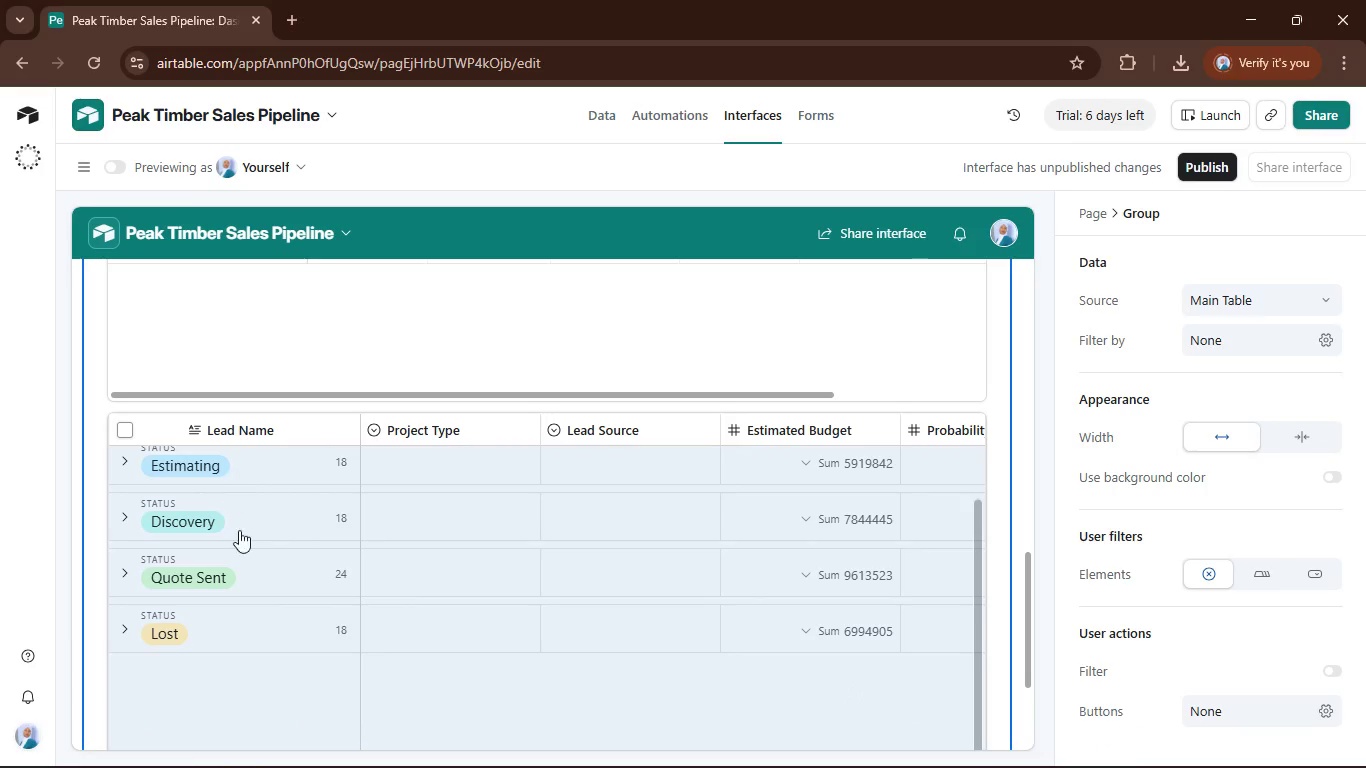 
scroll: coordinate [258, 547], scroll_direction: up, amount: 1.0
 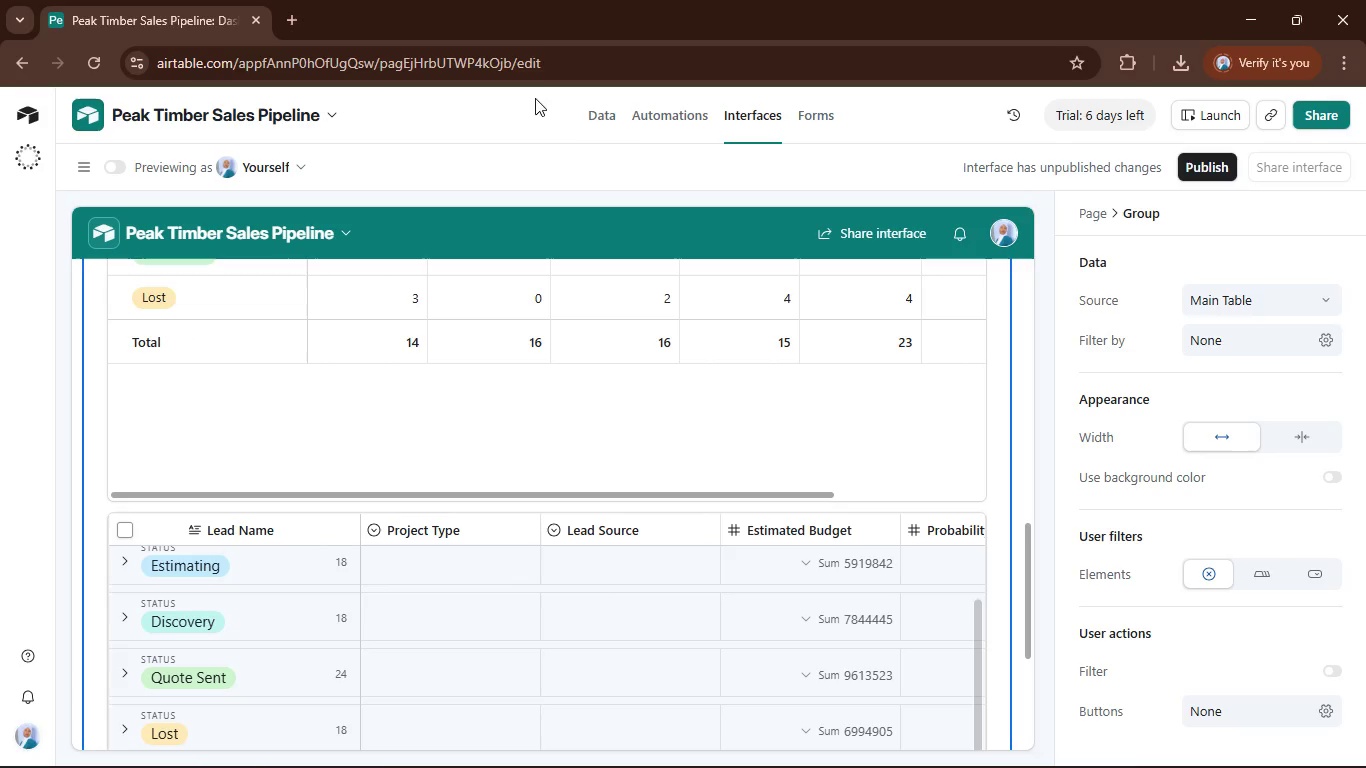 
left_click([607, 115])
 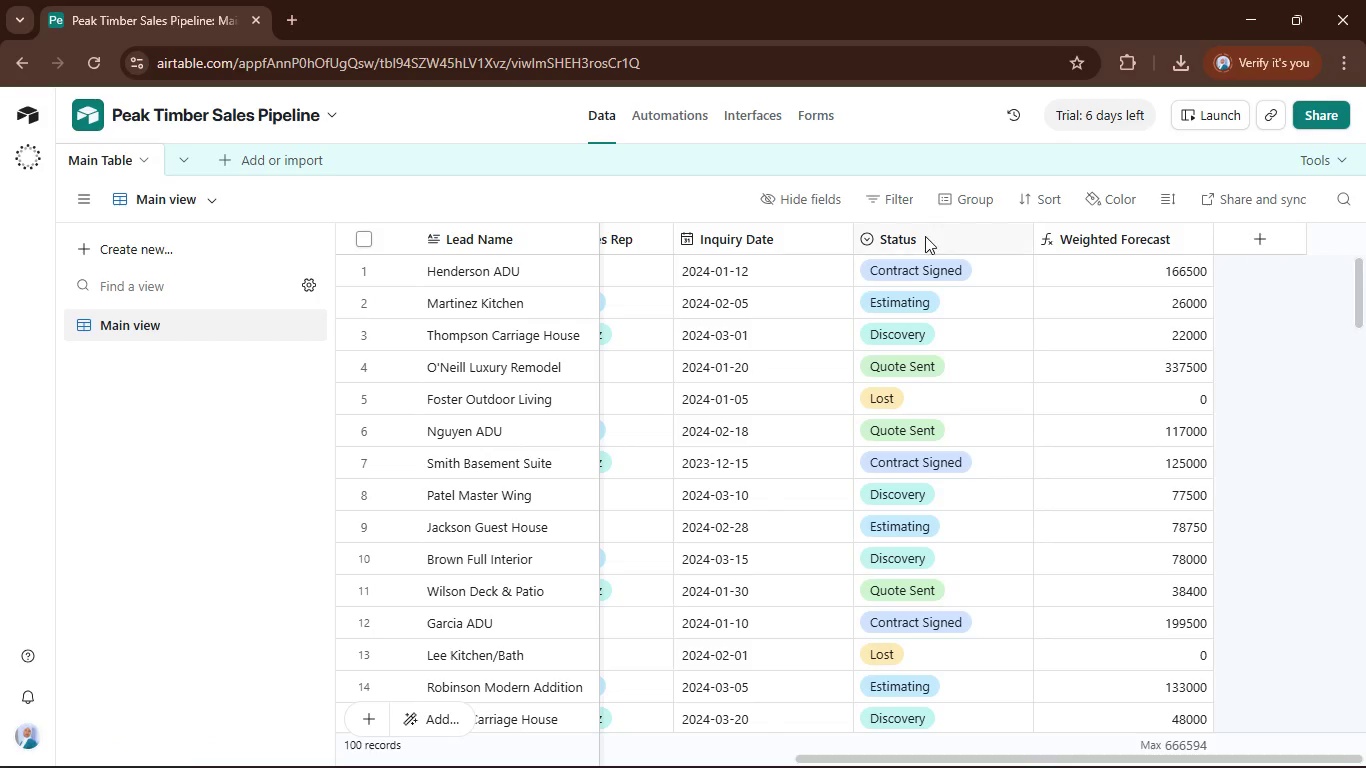 
left_click([919, 240])
 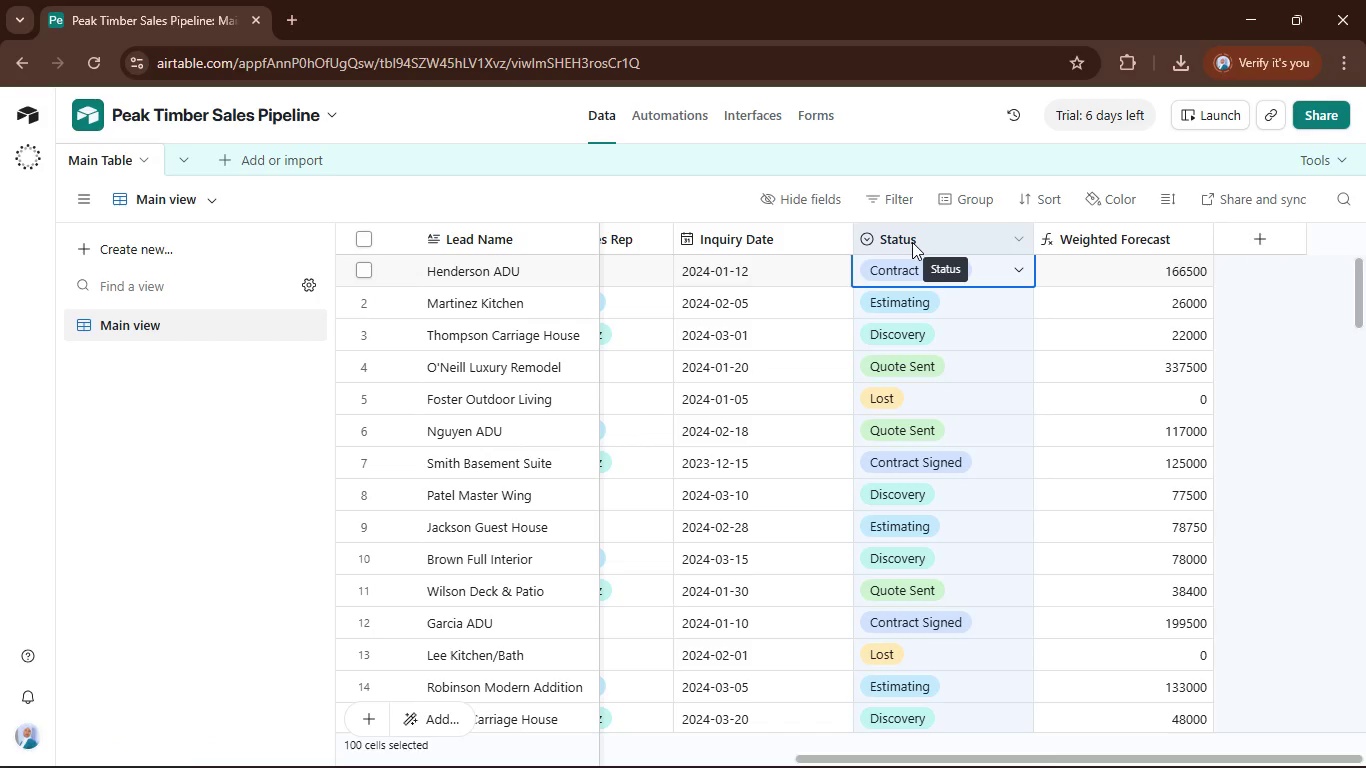 
double_click([911, 242])
 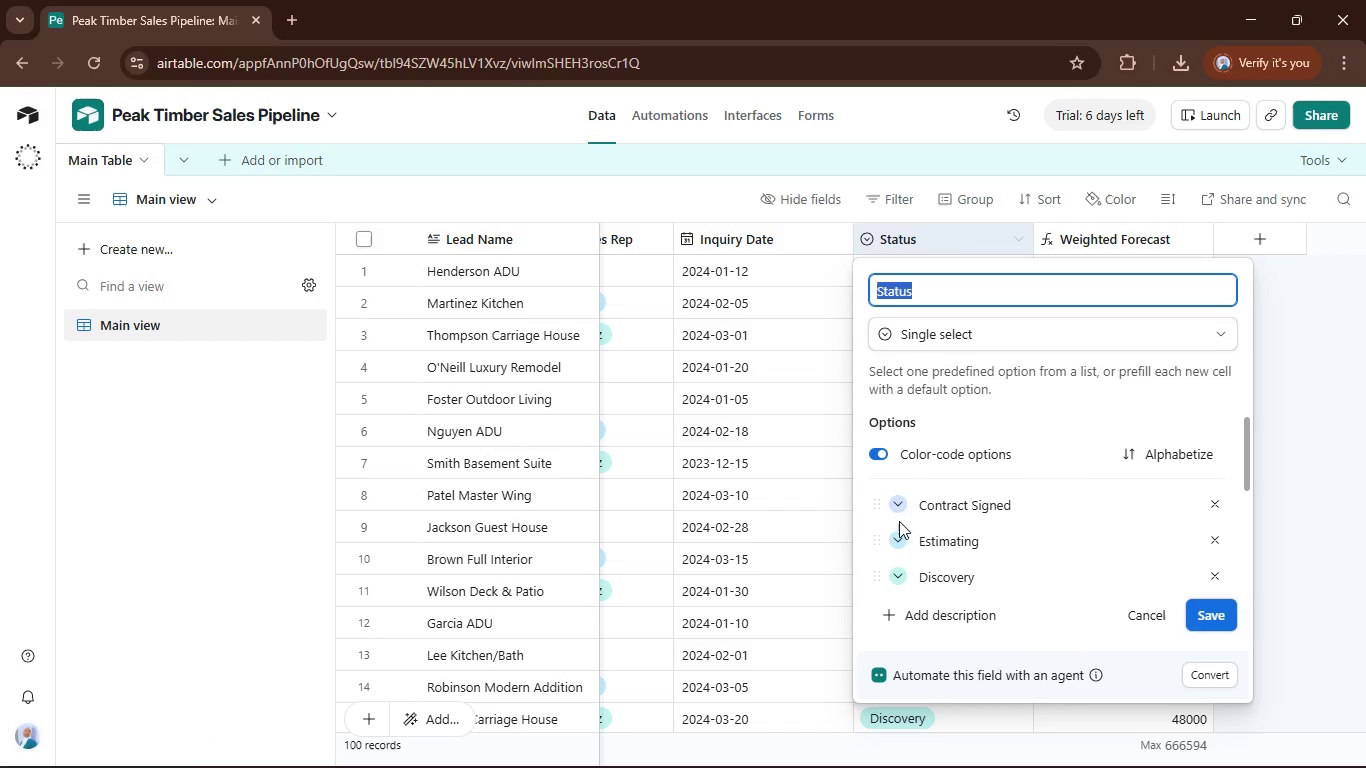 
left_click([898, 504])
 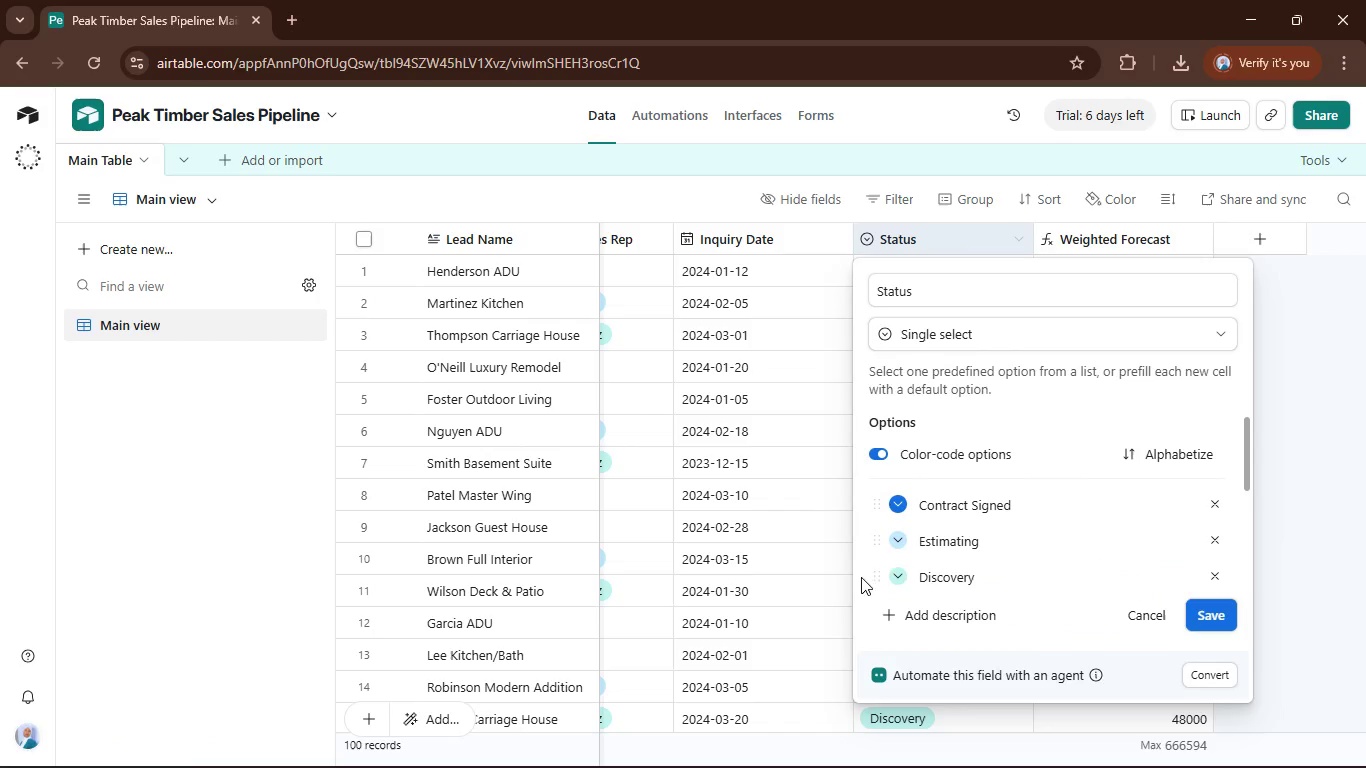 
left_click([902, 541])
 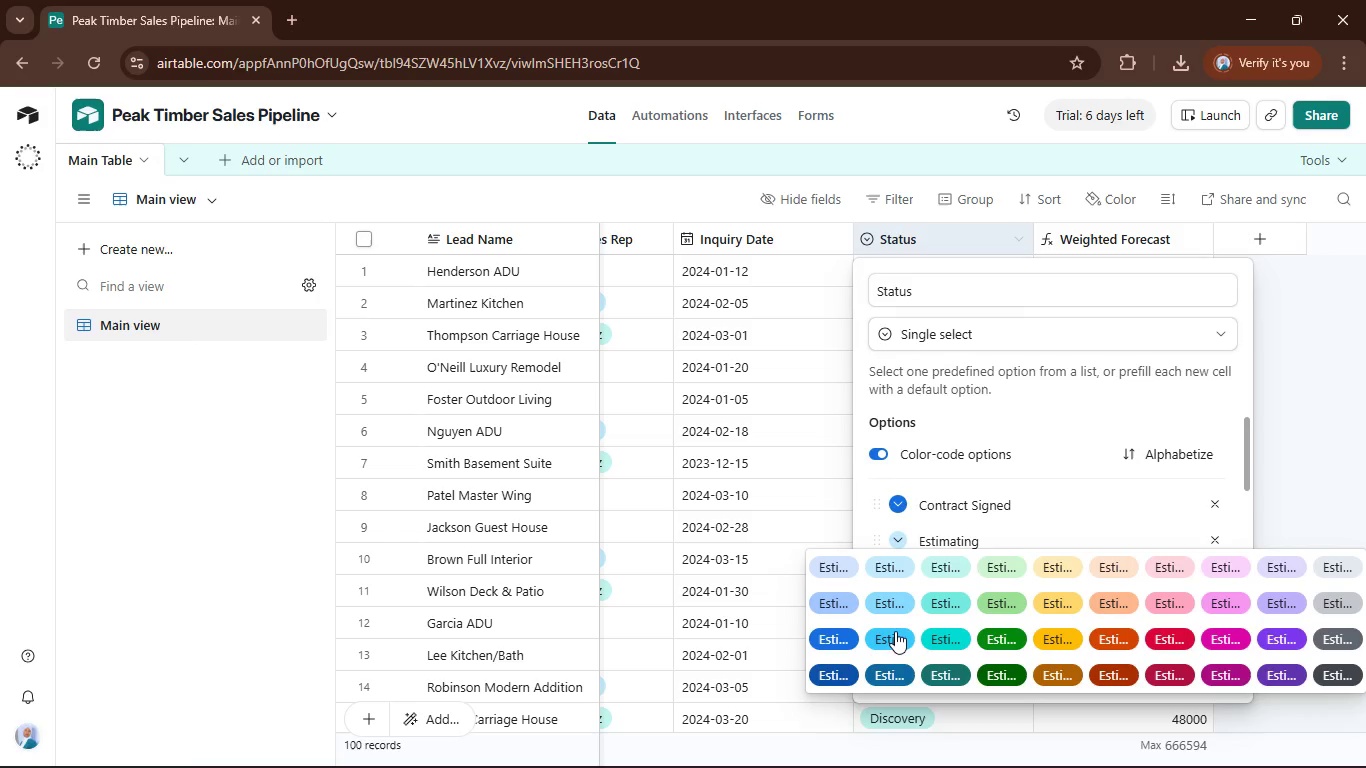 
left_click([897, 636])
 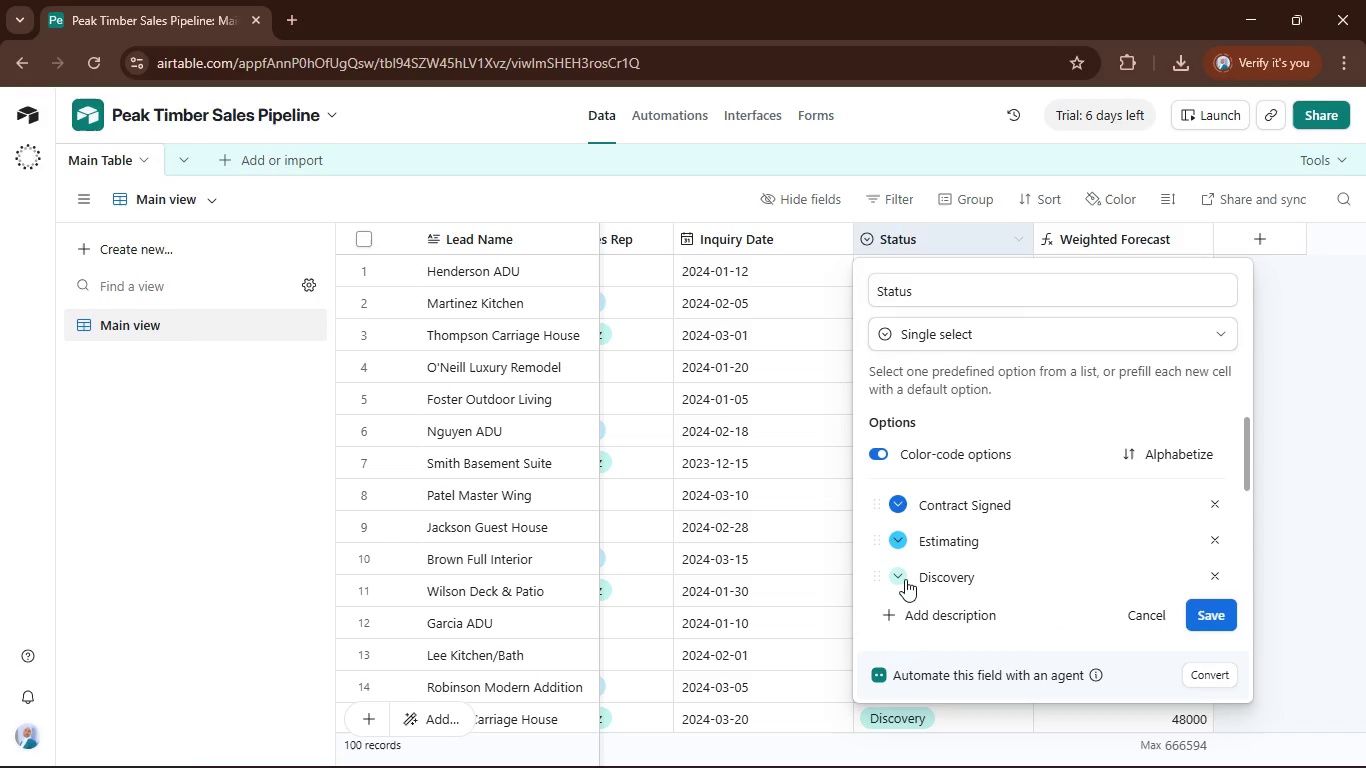 
left_click([900, 580])
 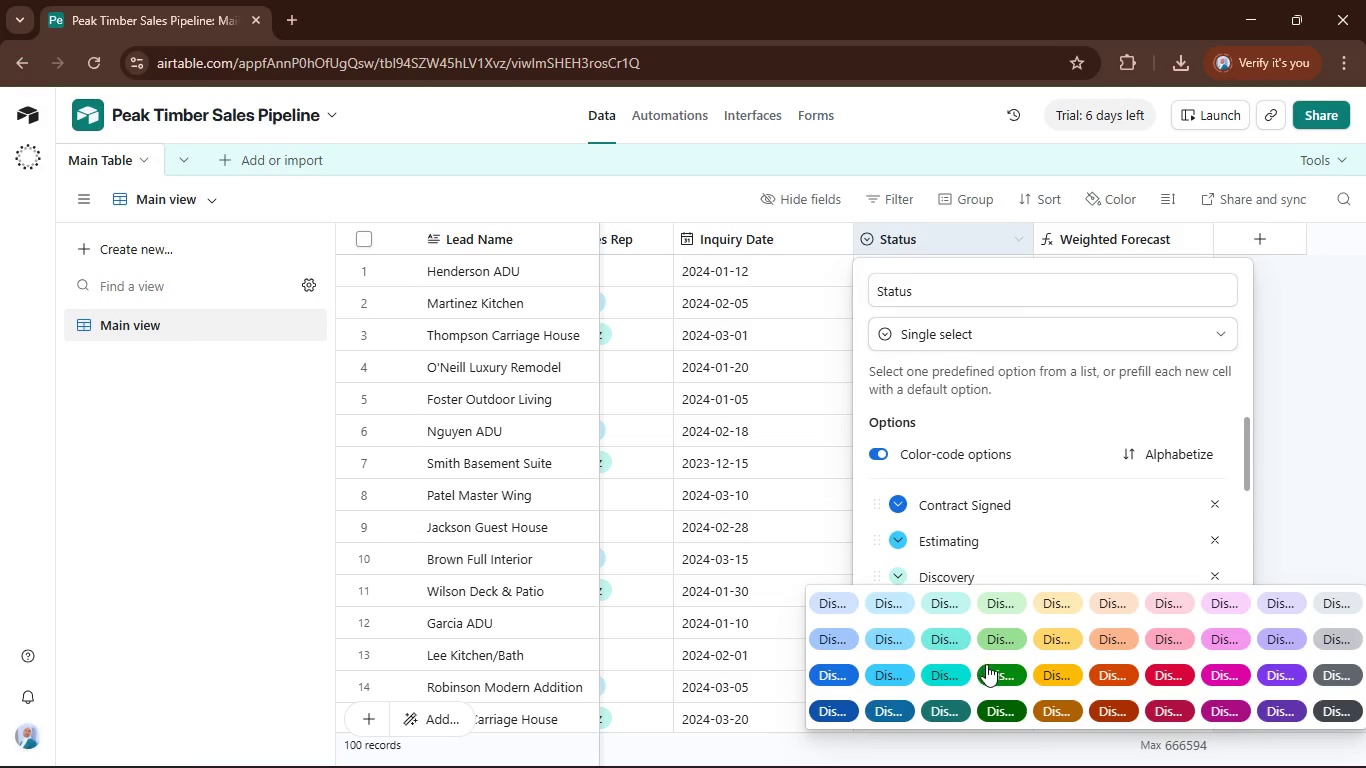 
left_click([994, 666])
 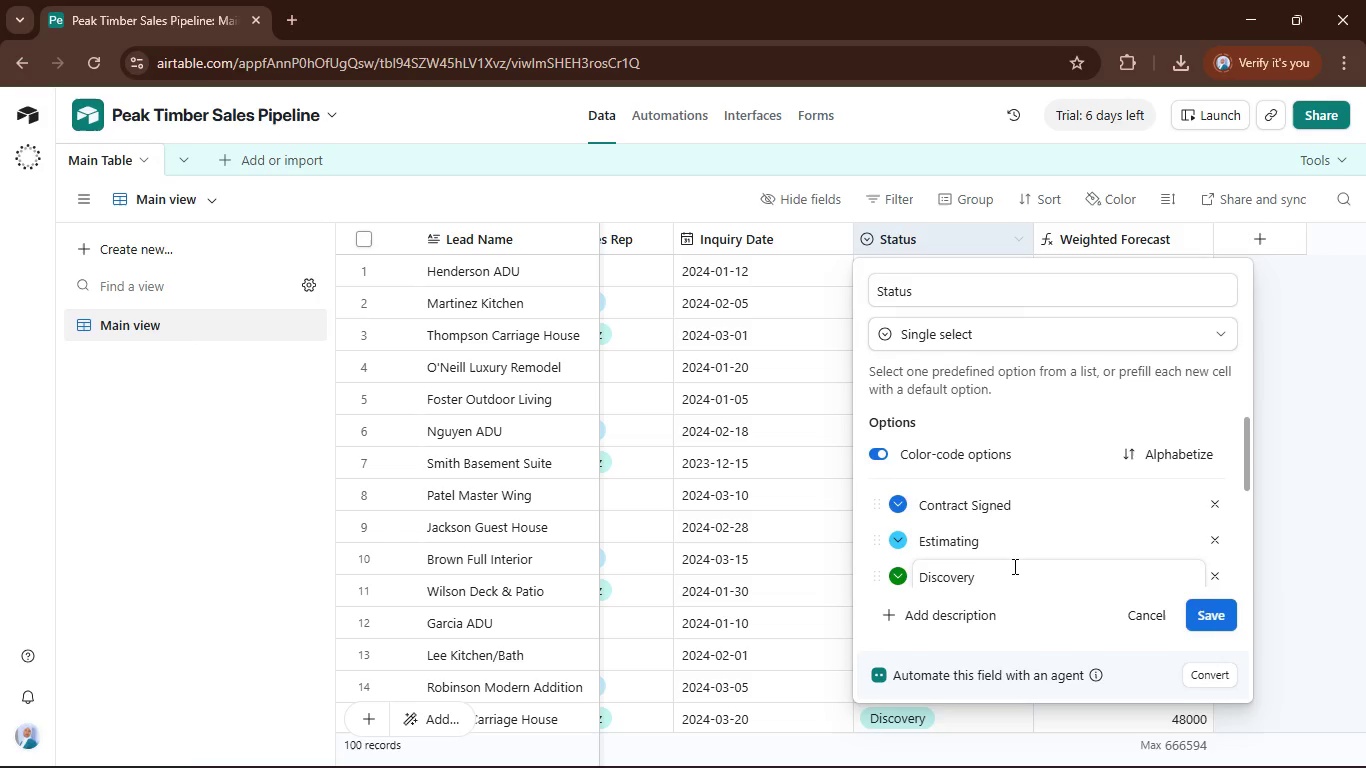 
scroll: coordinate [1013, 566], scroll_direction: down, amount: 1.0
 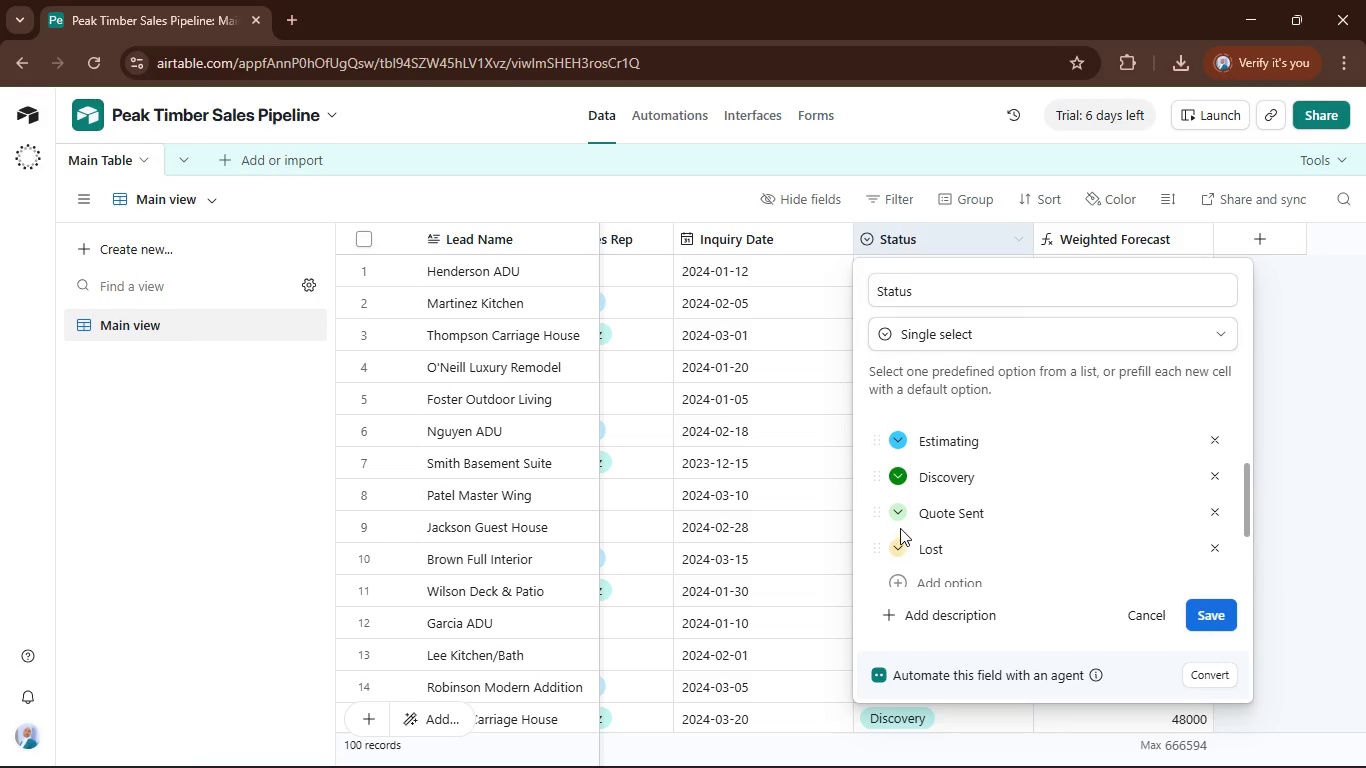 
left_click([899, 519])
 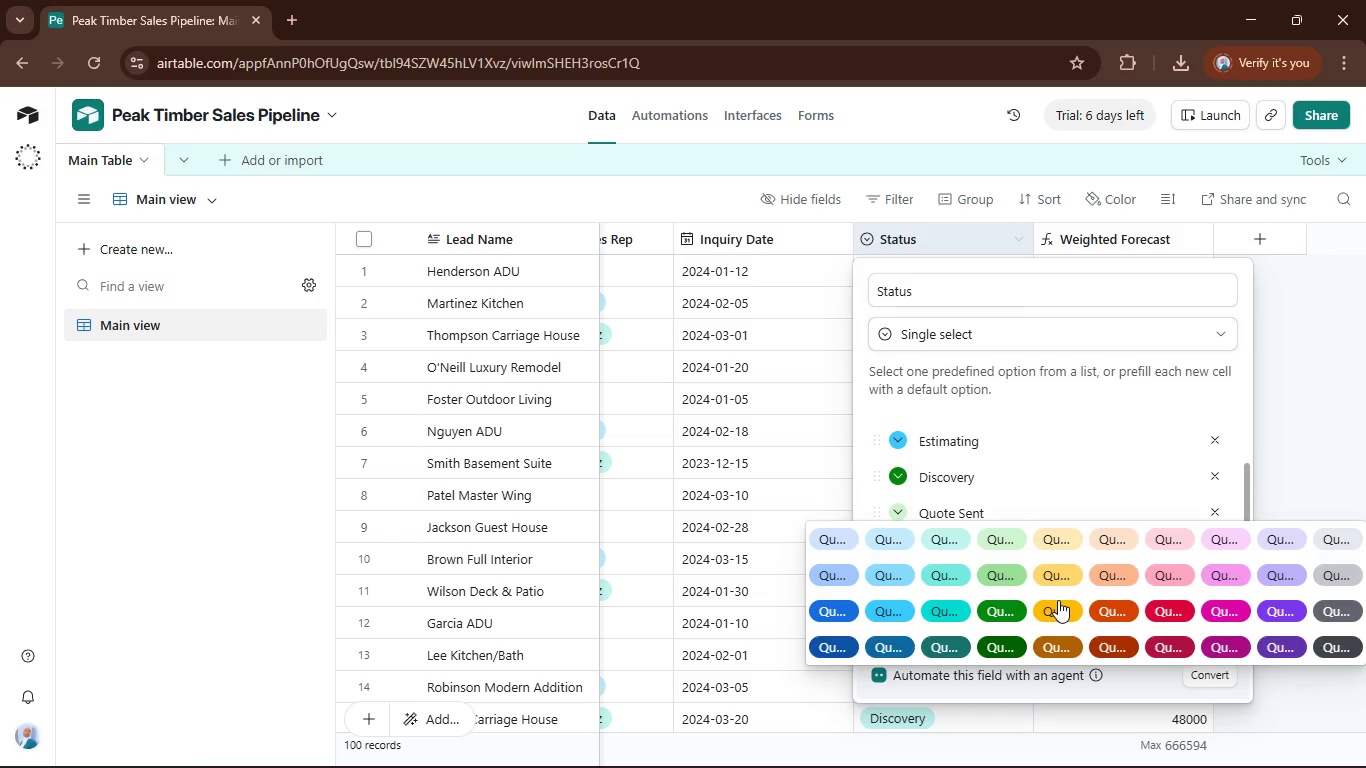 
left_click([1058, 604])
 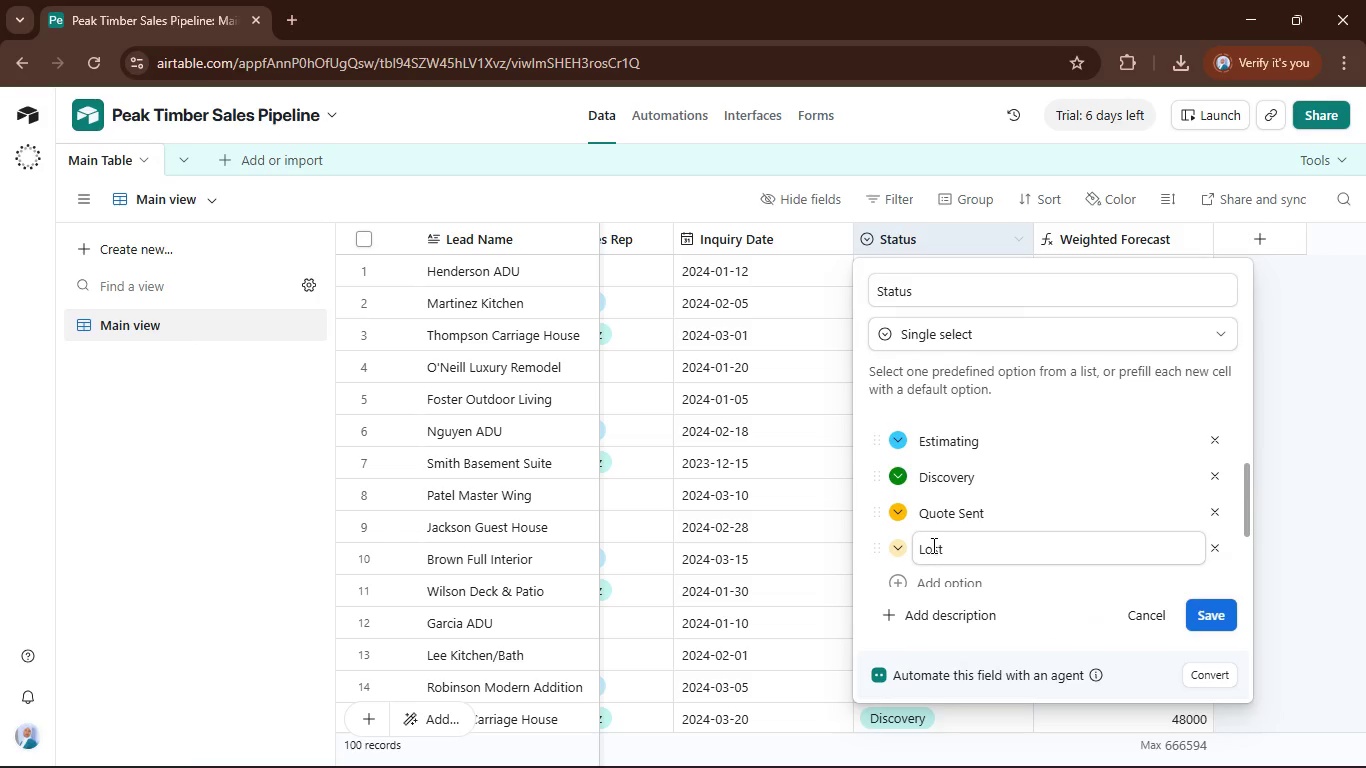 
scroll: coordinate [932, 545], scroll_direction: down, amount: 1.0
 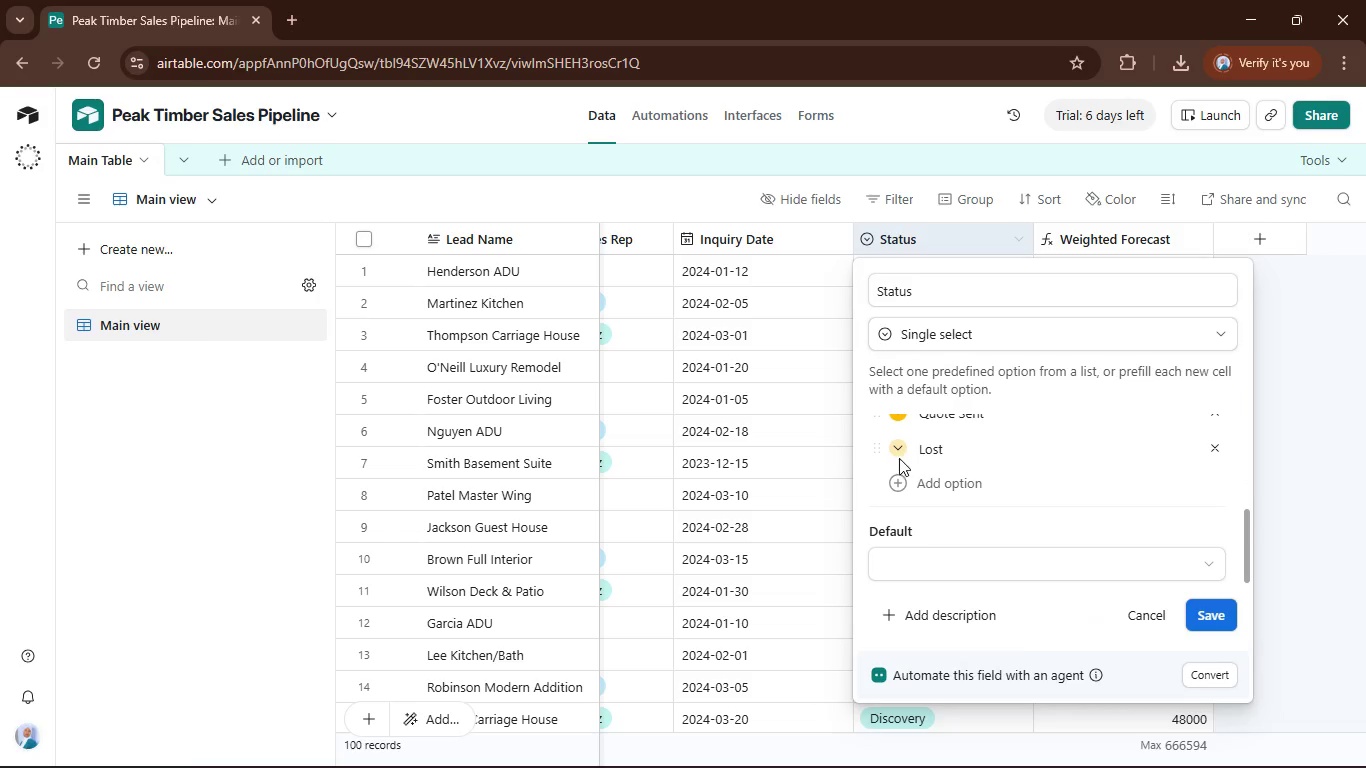 
left_click([902, 452])
 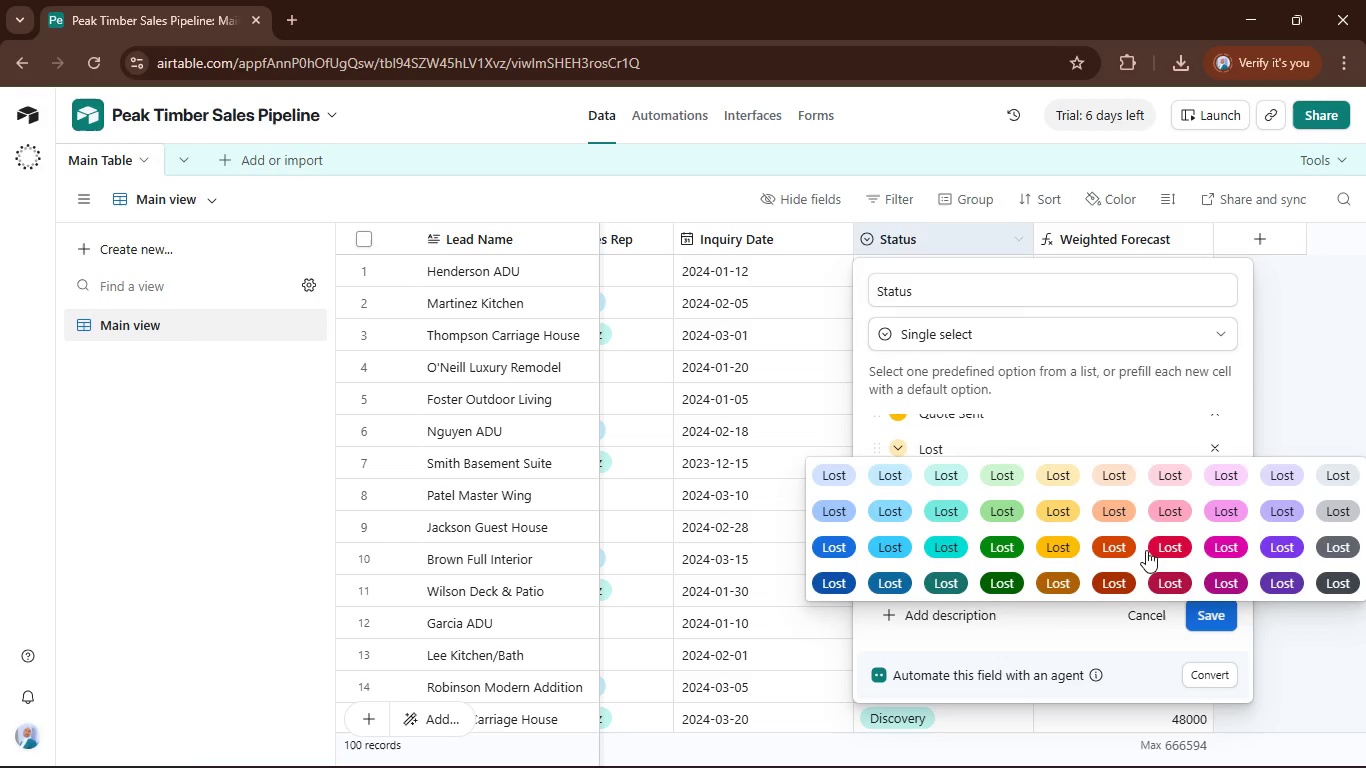 
left_click([1149, 547])
 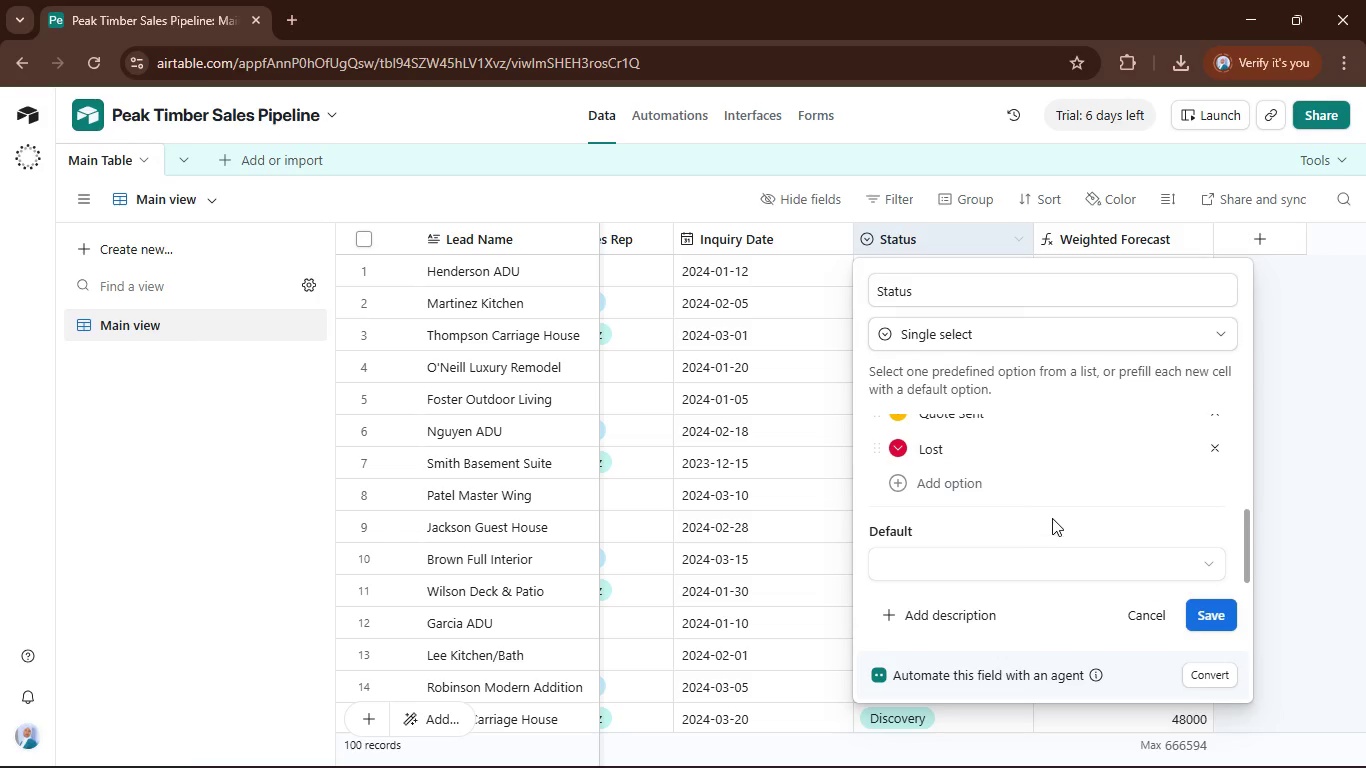 
scroll: coordinate [1054, 516], scroll_direction: up, amount: 2.0
 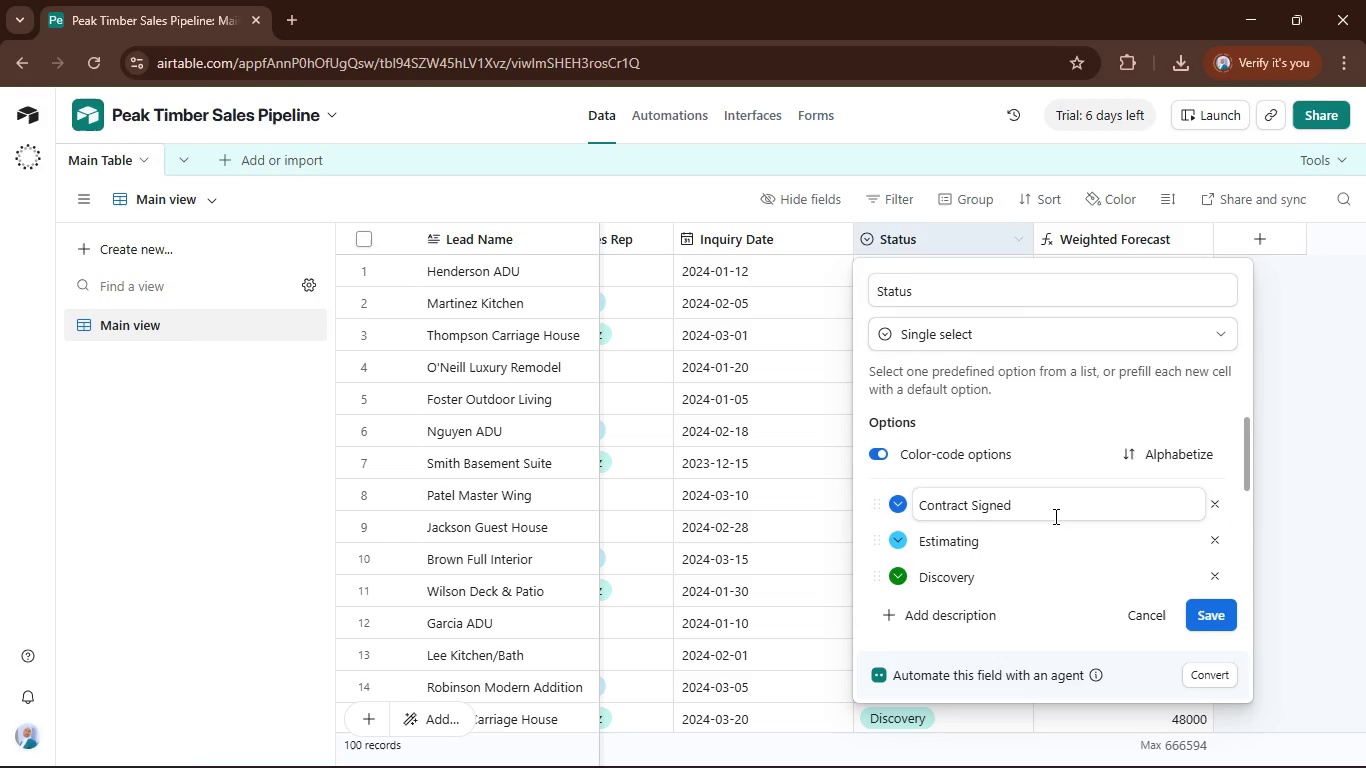 
scroll: coordinate [1054, 516], scroll_direction: down, amount: 2.0
 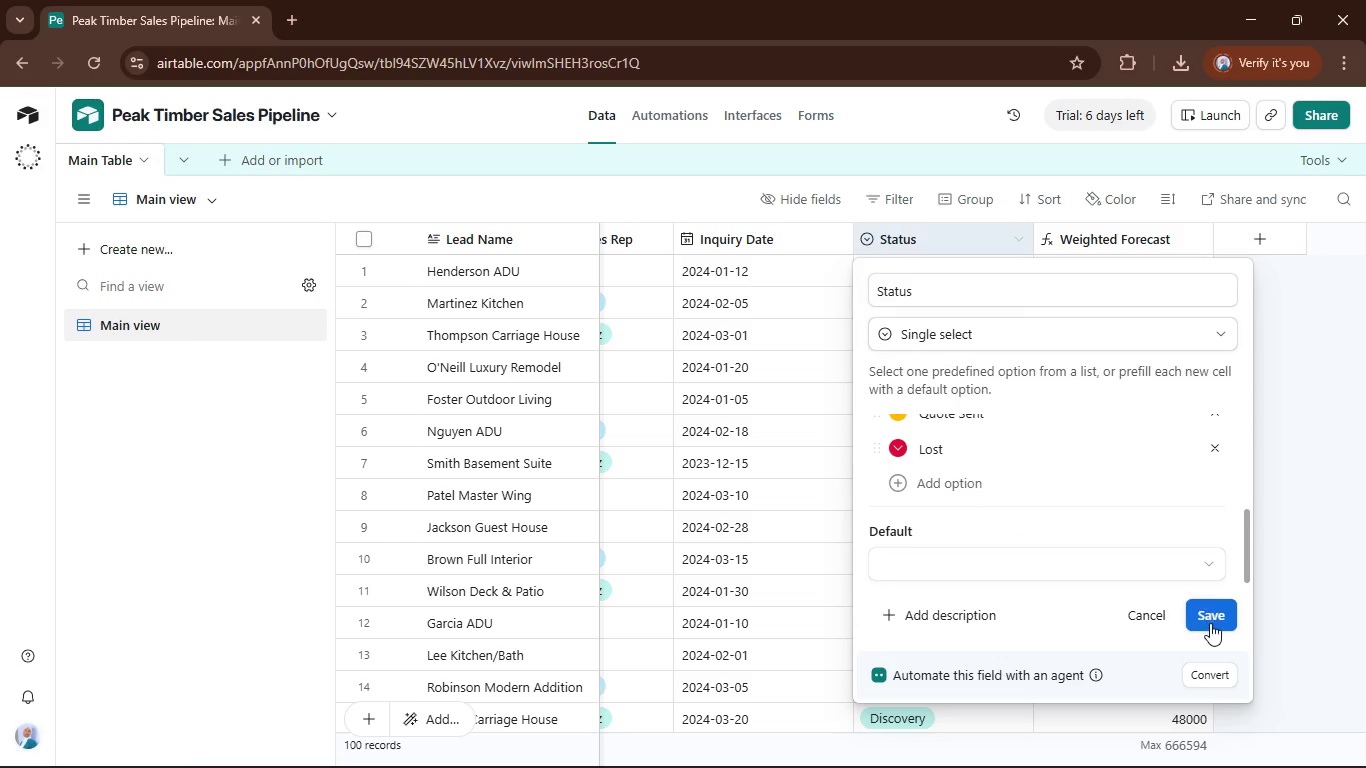 
left_click([1210, 623])
 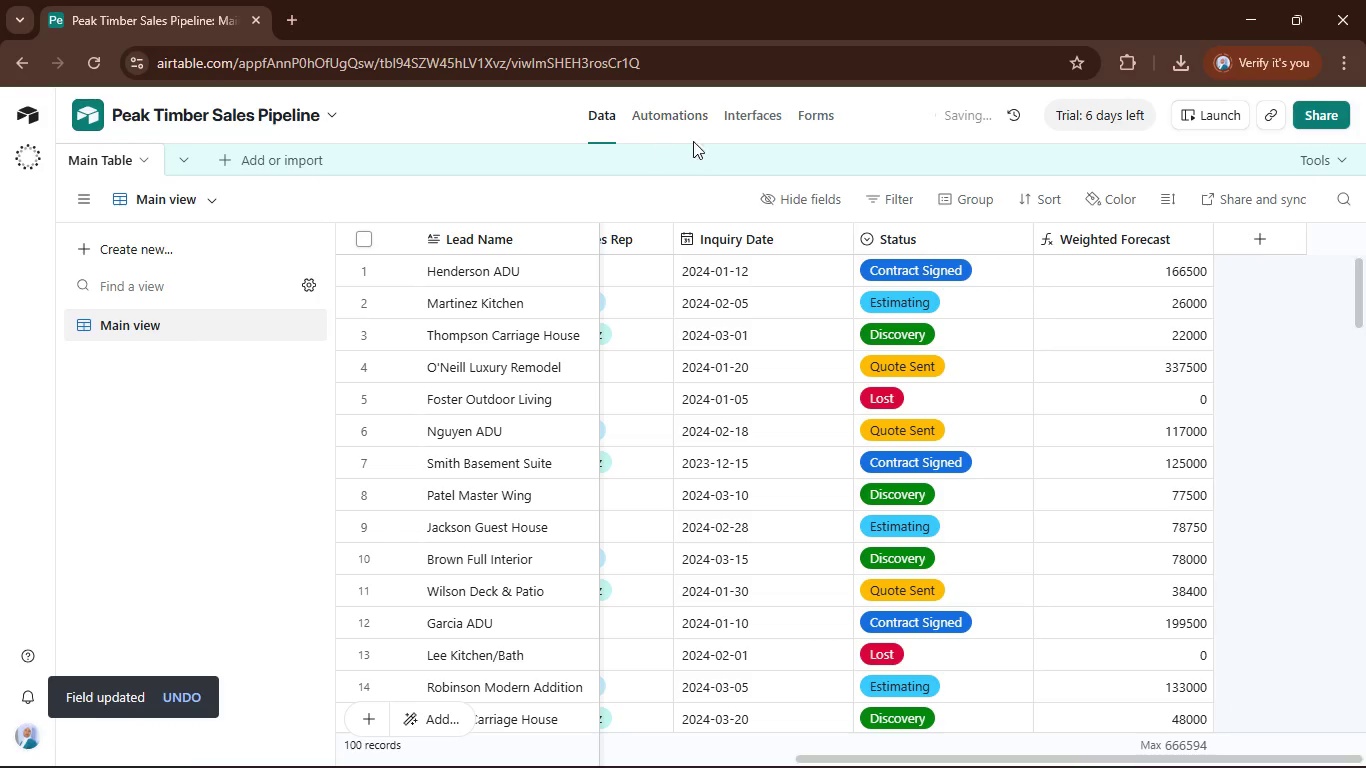 
left_click([745, 116])
 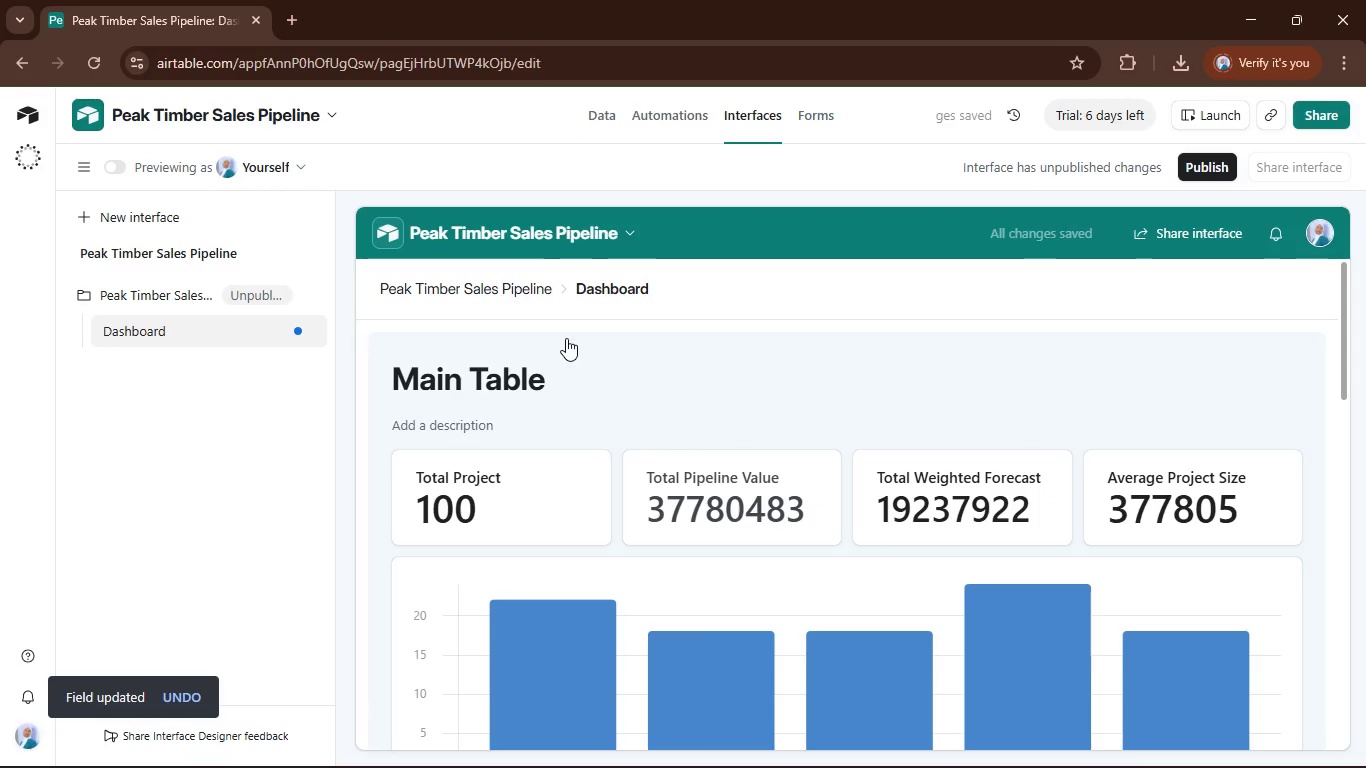 
scroll: coordinate [827, 681], scroll_direction: down, amount: 12.0
 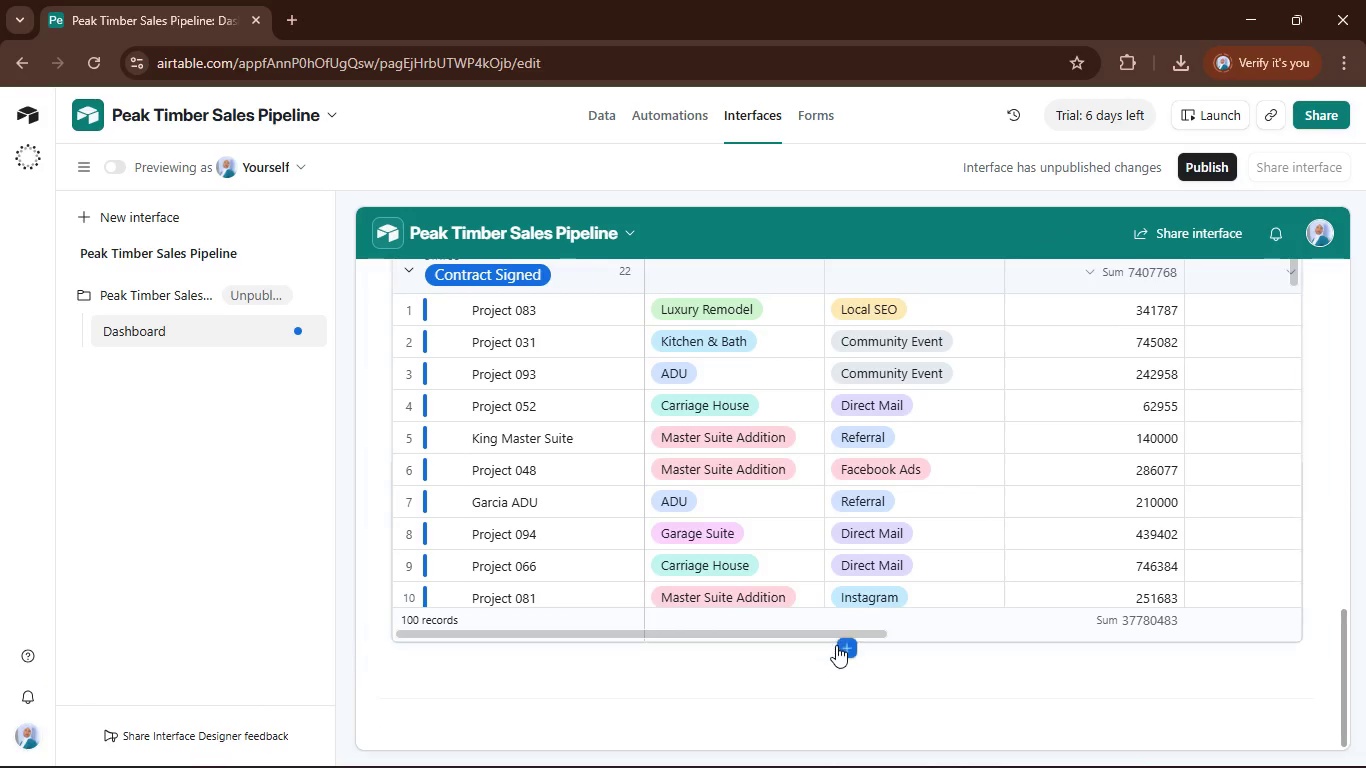 
scroll: coordinate [836, 645], scroll_direction: up, amount: 2.0
 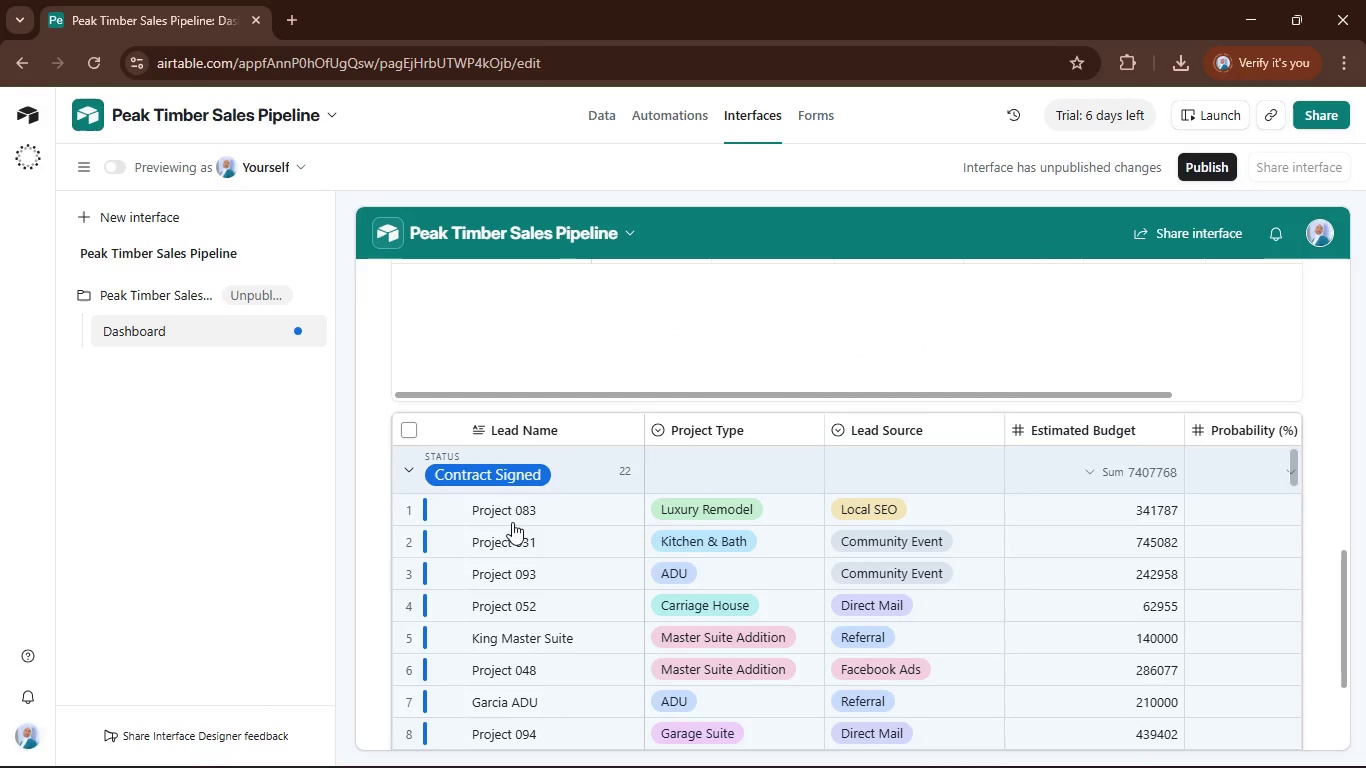 
scroll: coordinate [516, 525], scroll_direction: down, amount: 1.0
 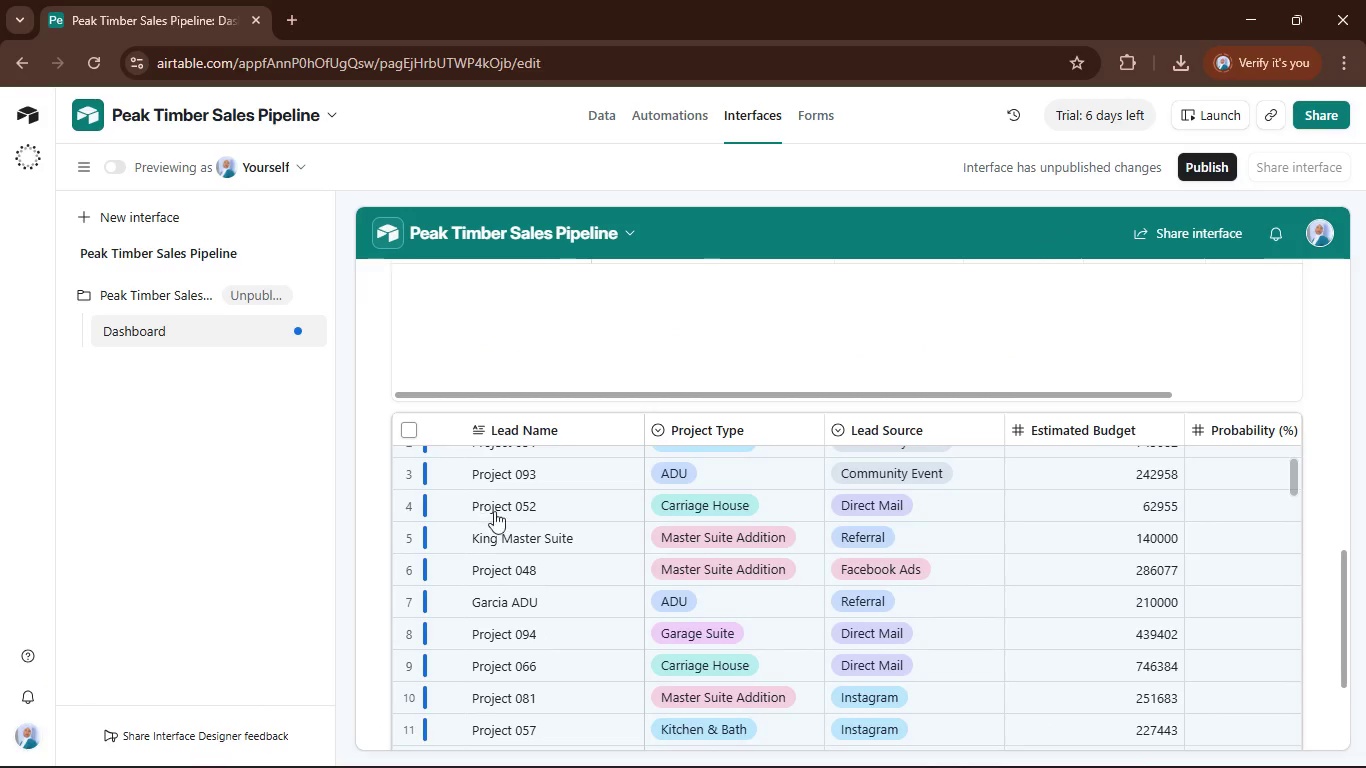 
scroll: coordinate [500, 527], scroll_direction: up, amount: 3.0
 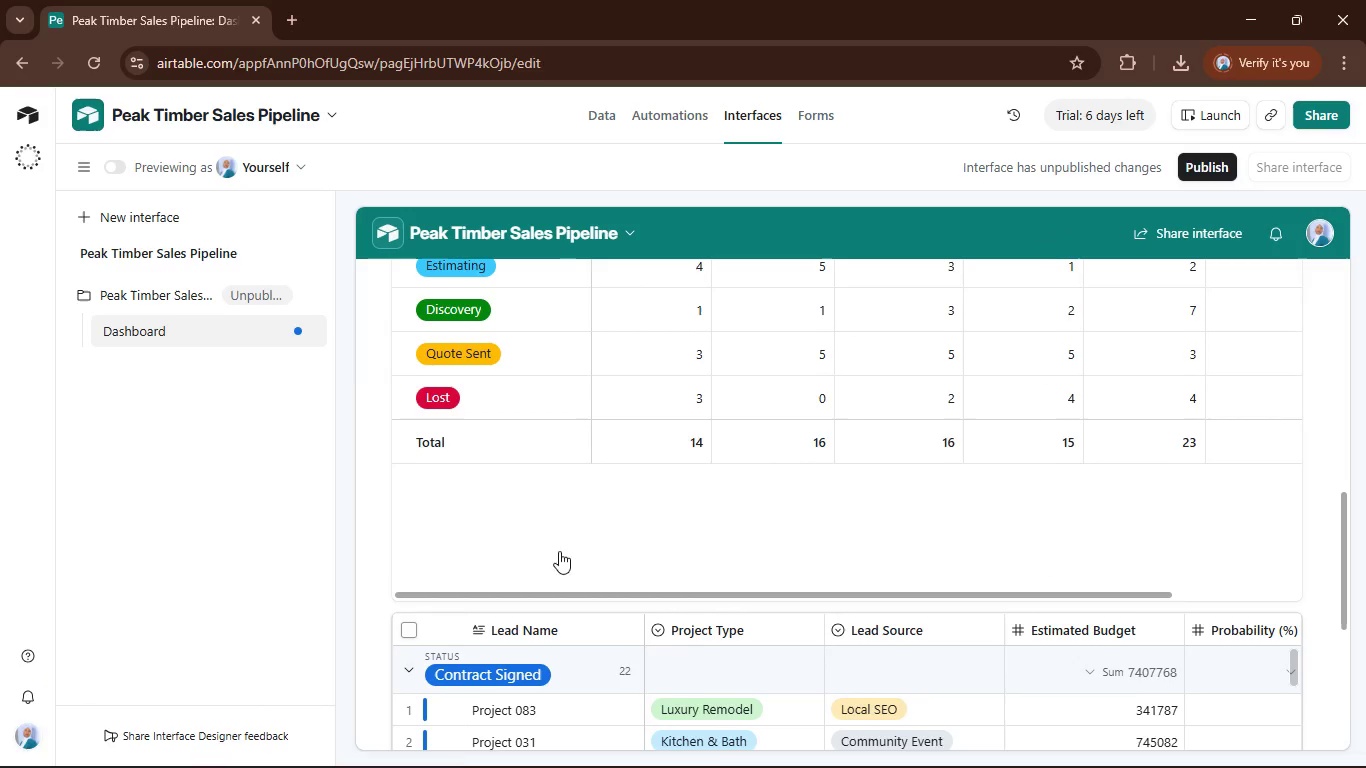 
scroll: coordinate [570, 545], scroll_direction: down, amount: 2.0
 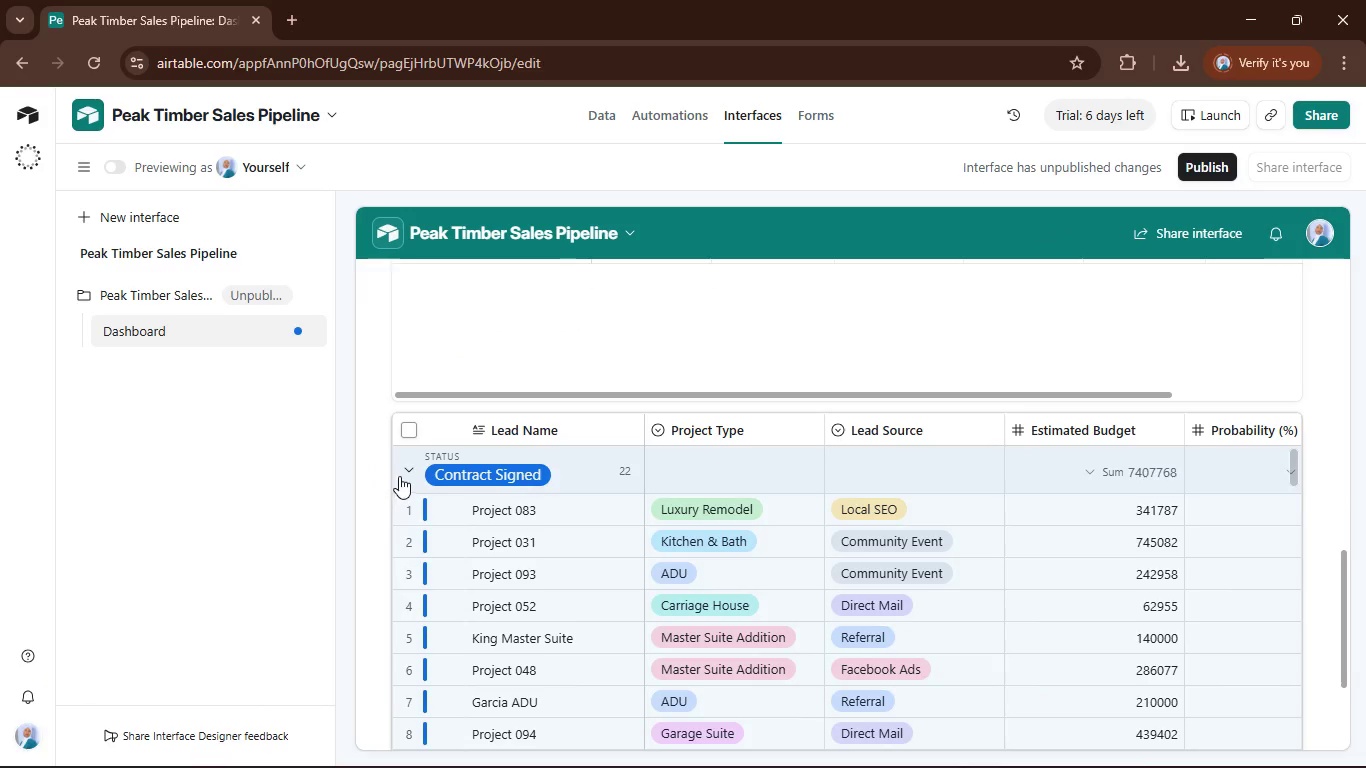 
left_click([420, 462])
 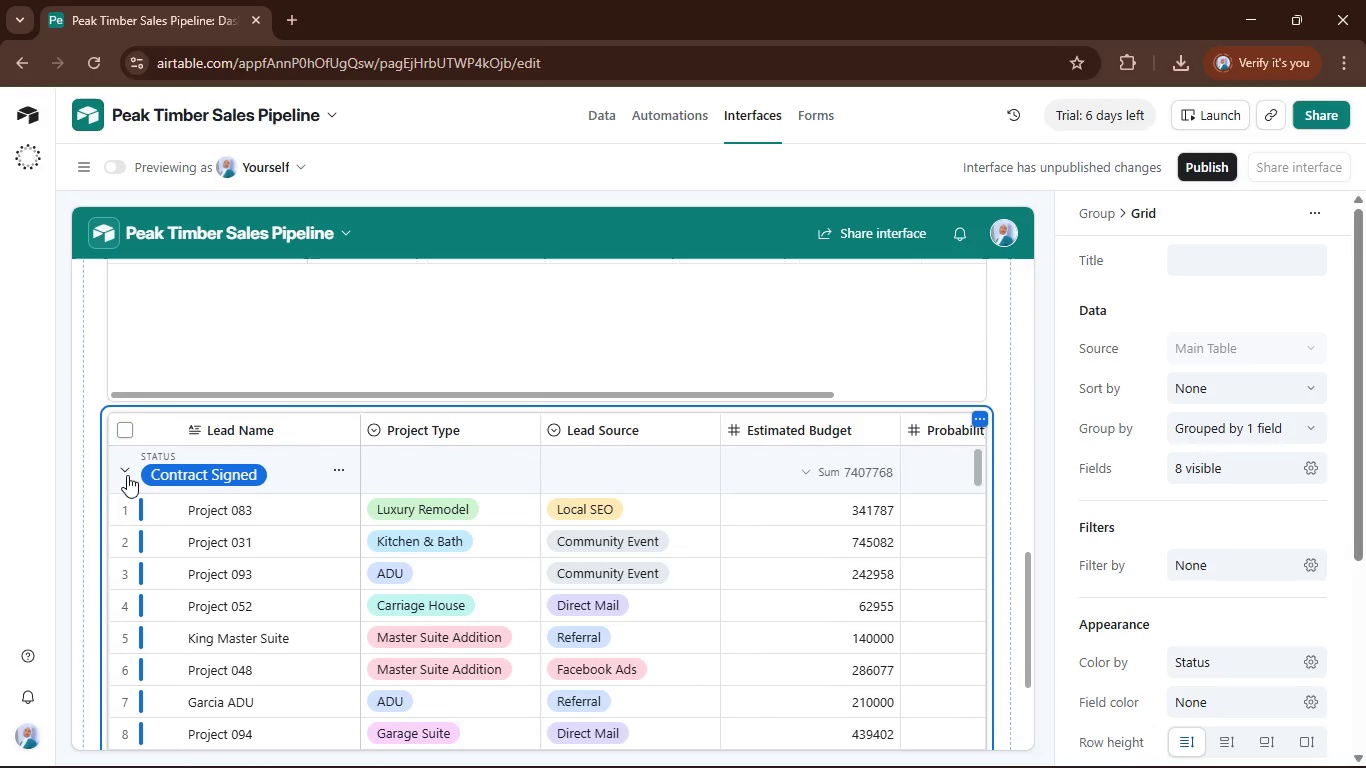 
scroll: coordinate [267, 483], scroll_direction: down, amount: 2.0
 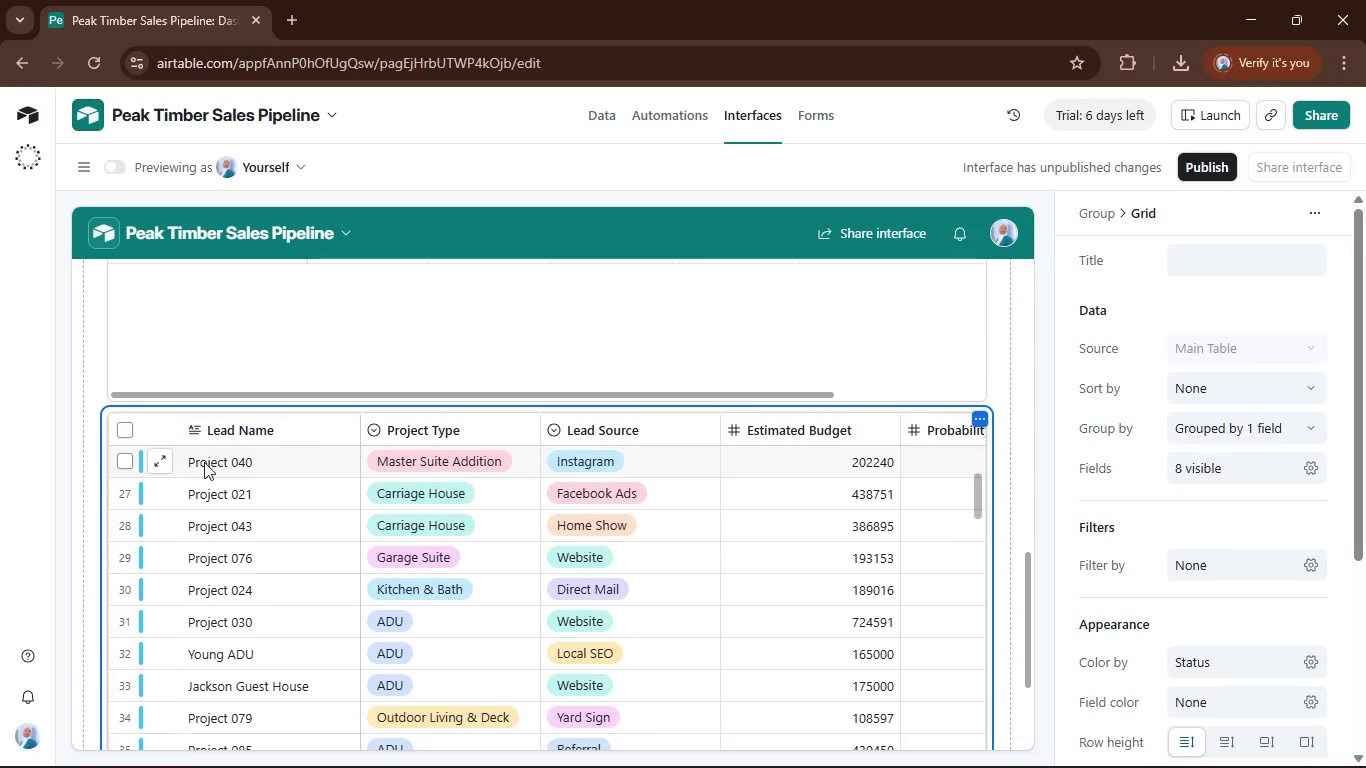 
scroll: coordinate [213, 477], scroll_direction: up, amount: 2.0
 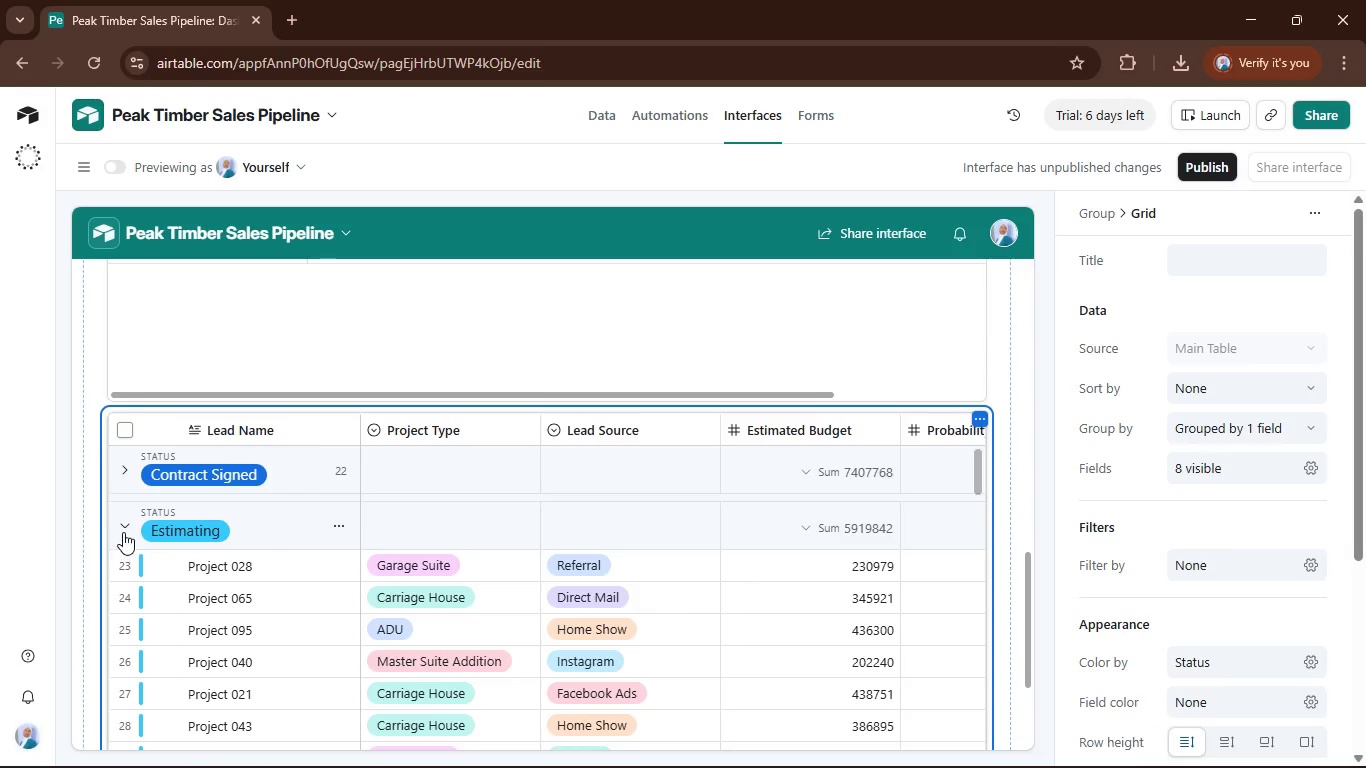 
left_click([123, 532])
 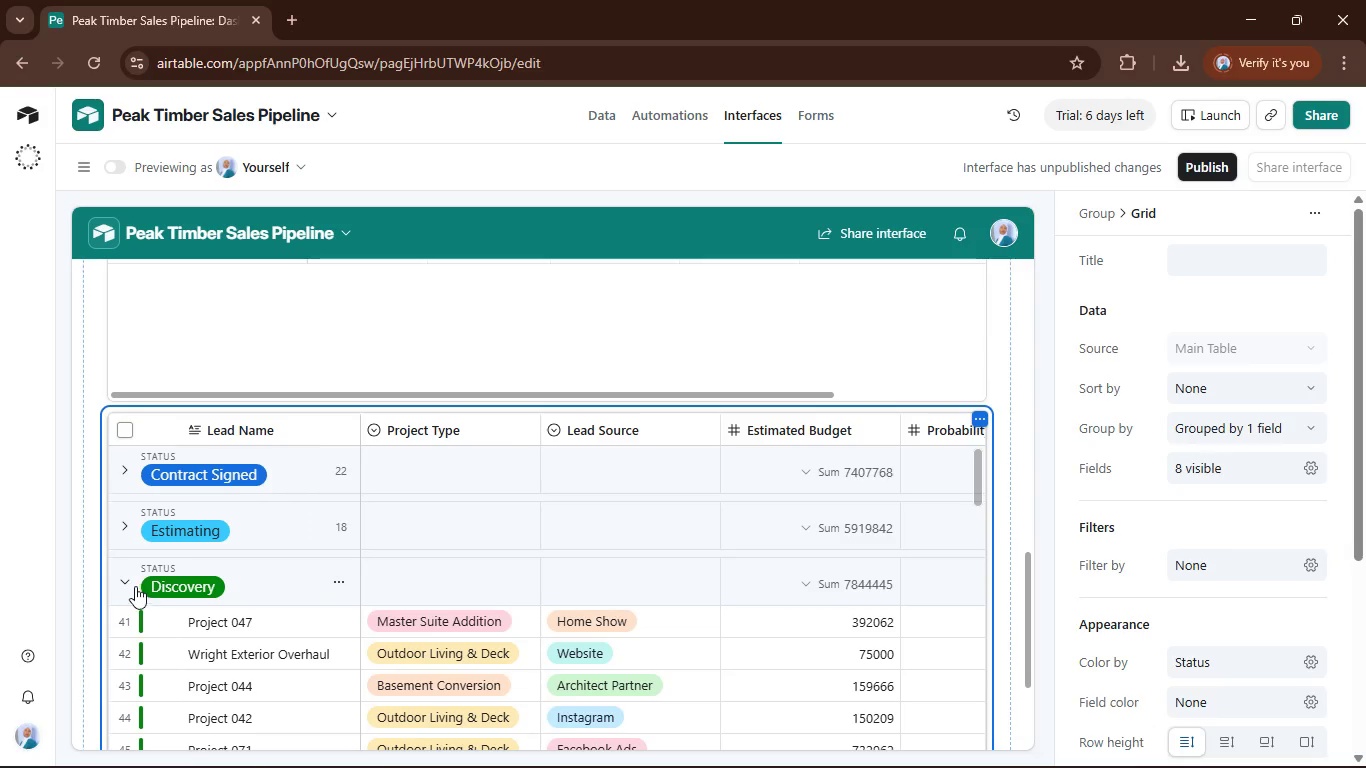 
left_click([129, 583])
 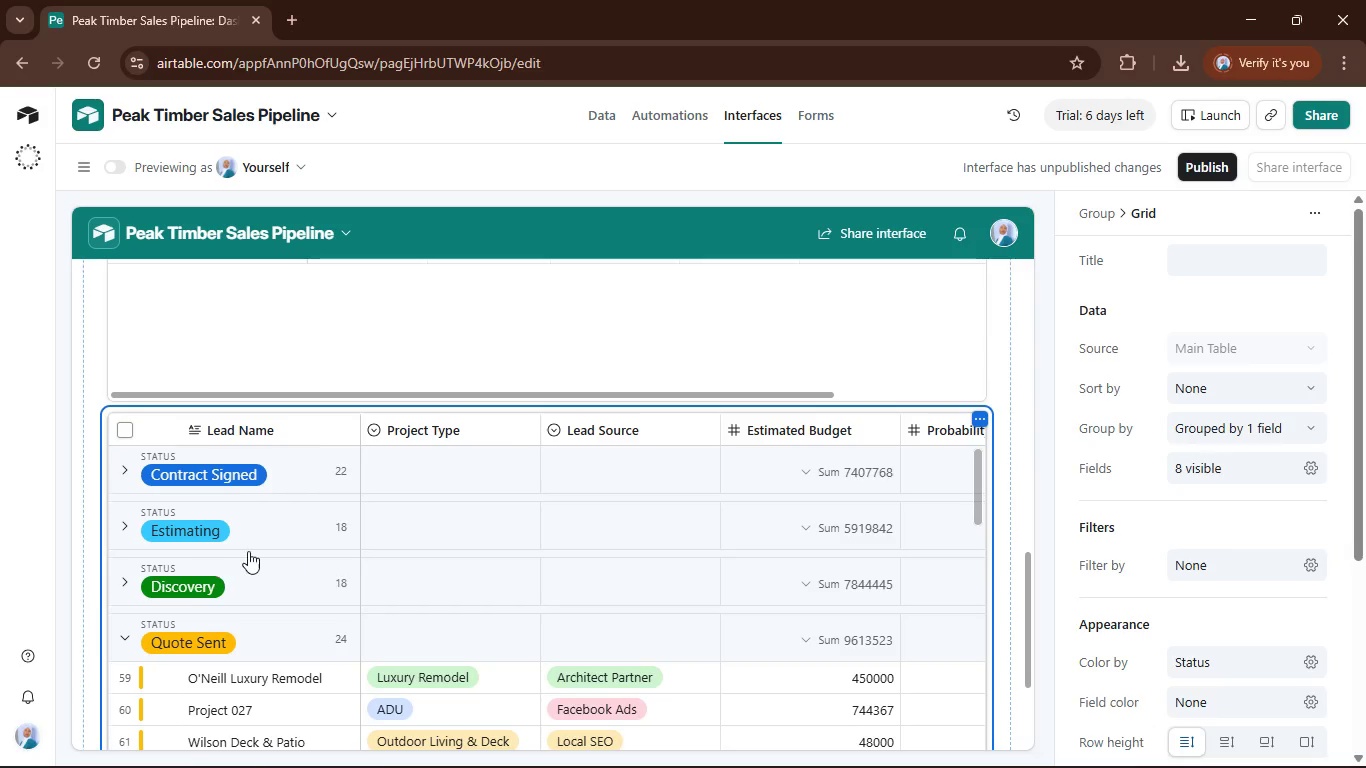 
scroll: coordinate [248, 551], scroll_direction: down, amount: 1.0
 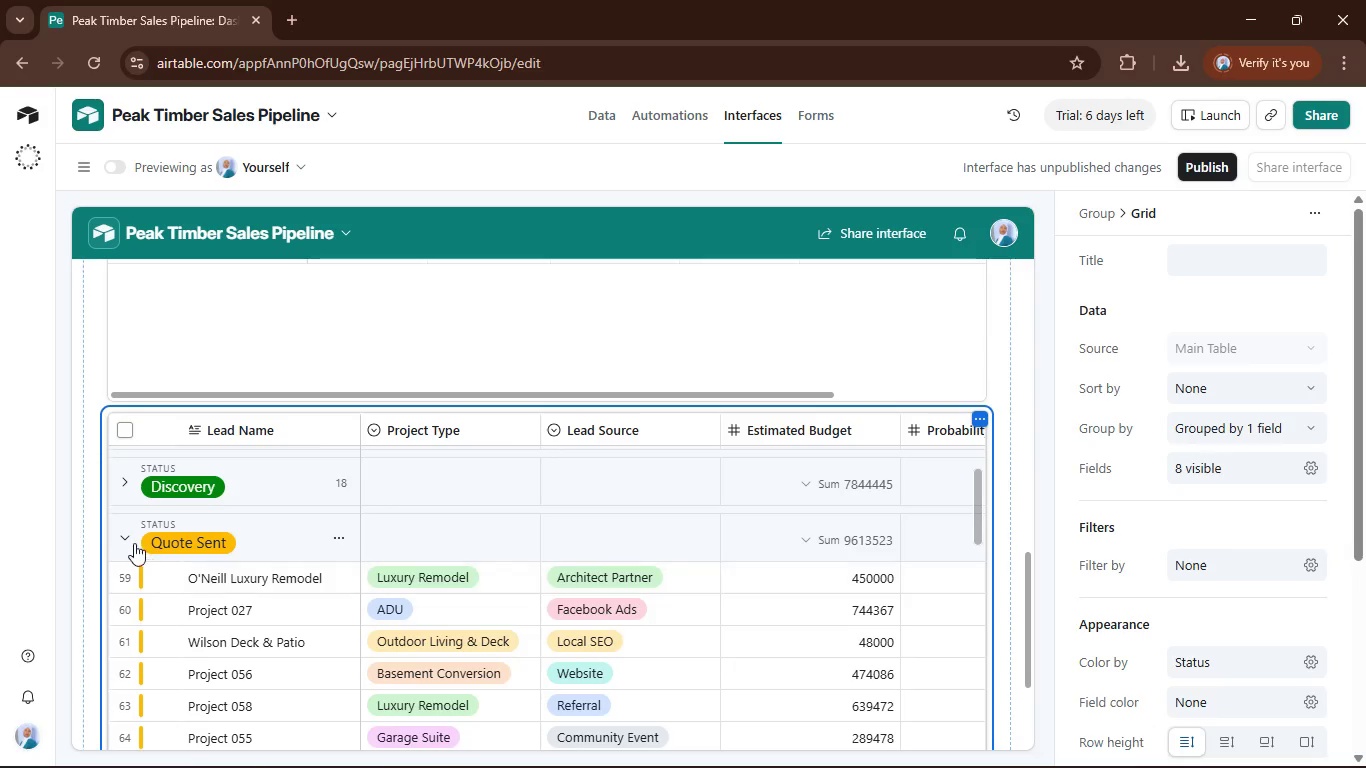 
left_click([134, 541])
 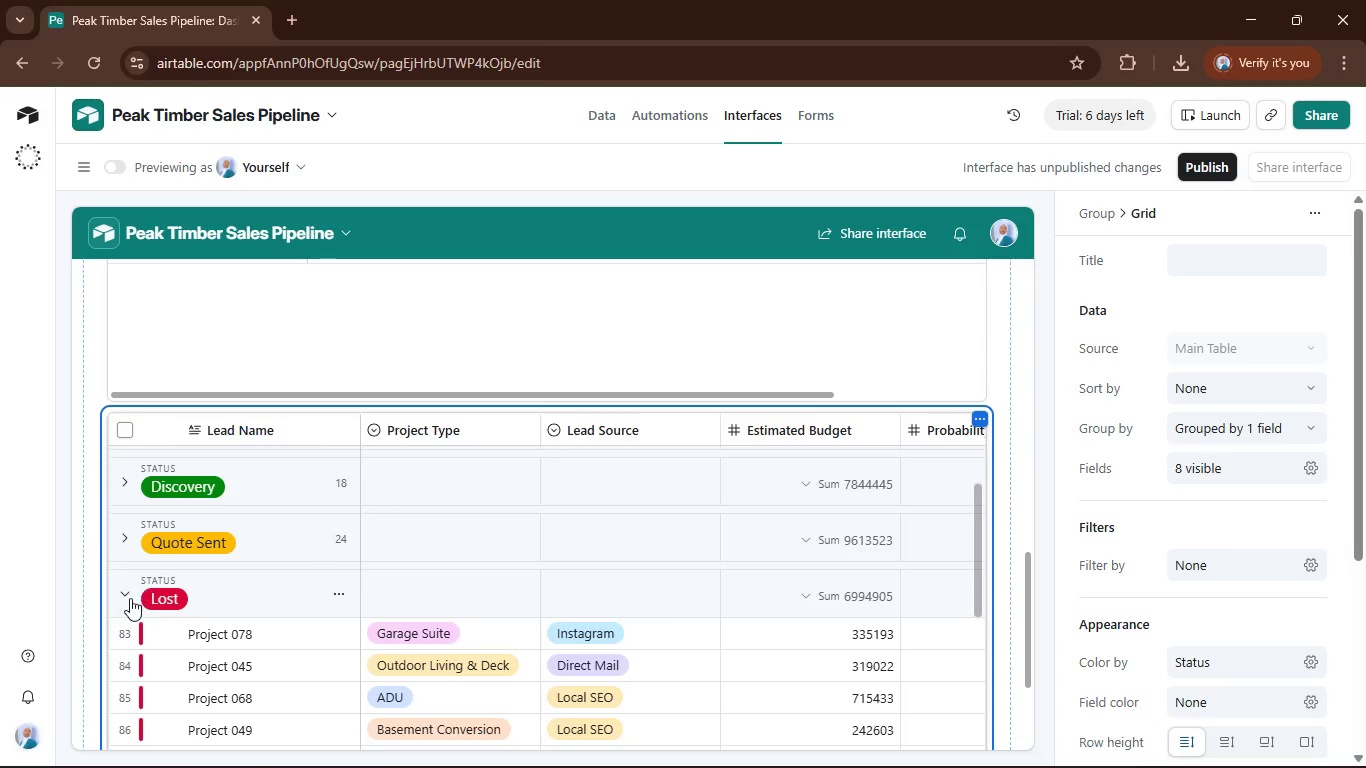 
left_click([130, 597])
 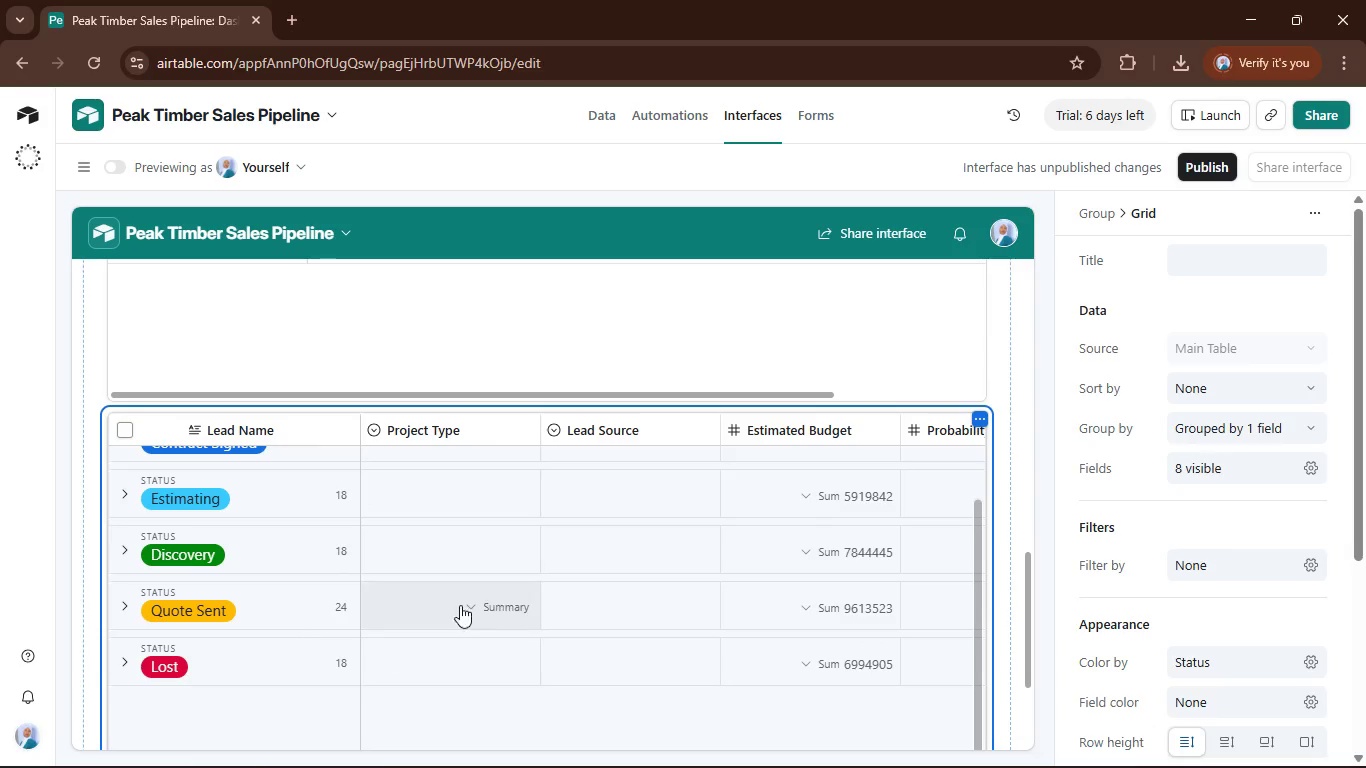 
scroll: coordinate [496, 588], scroll_direction: up, amount: 2.0
 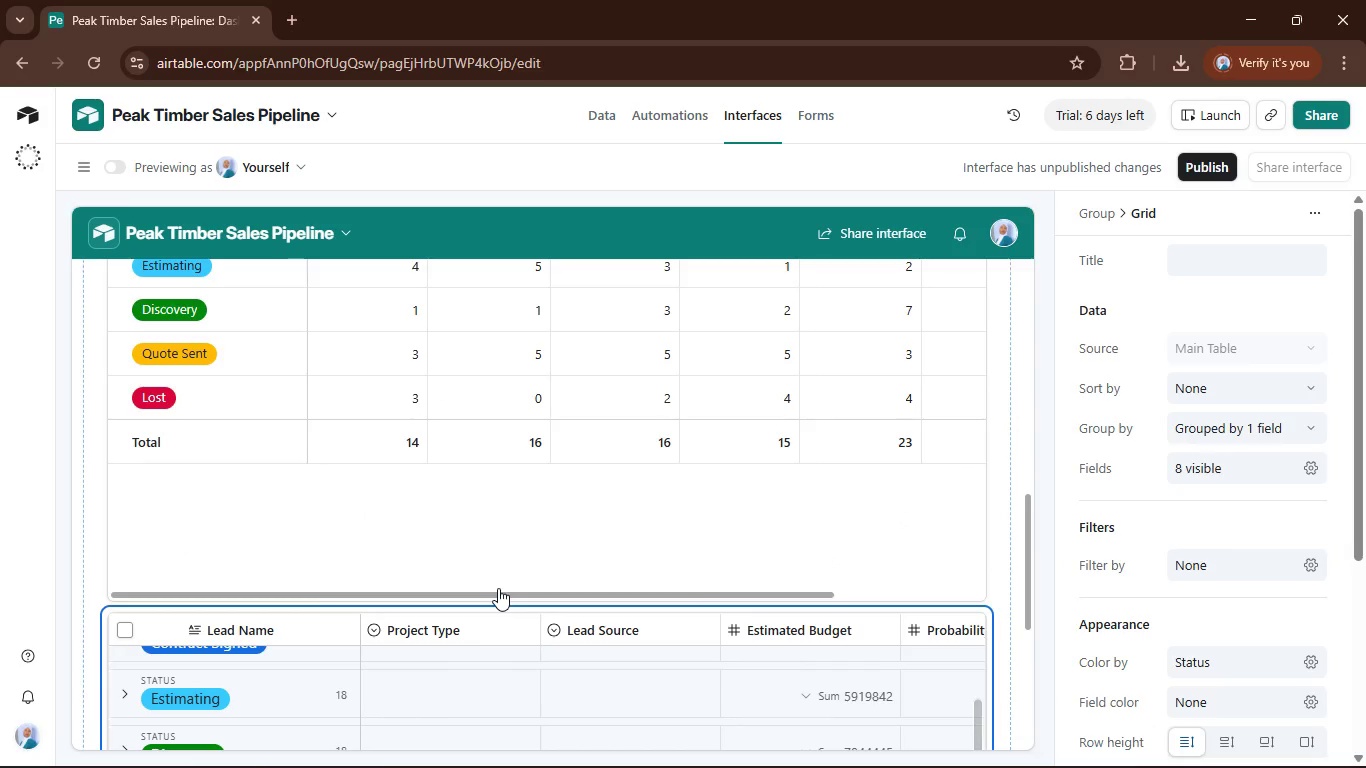 
scroll: coordinate [539, 559], scroll_direction: down, amount: 3.0
 